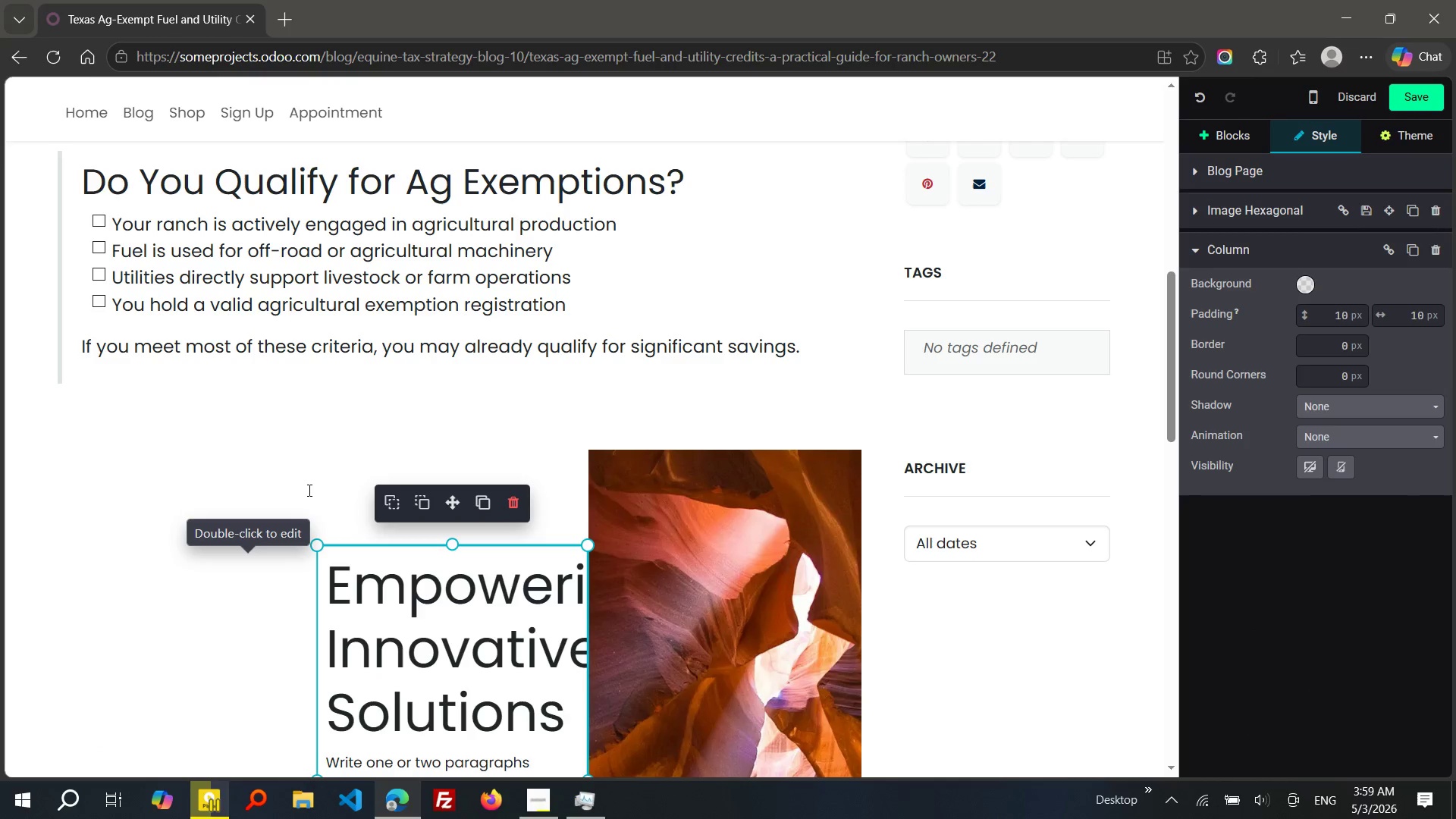 
left_click([308, 490])
 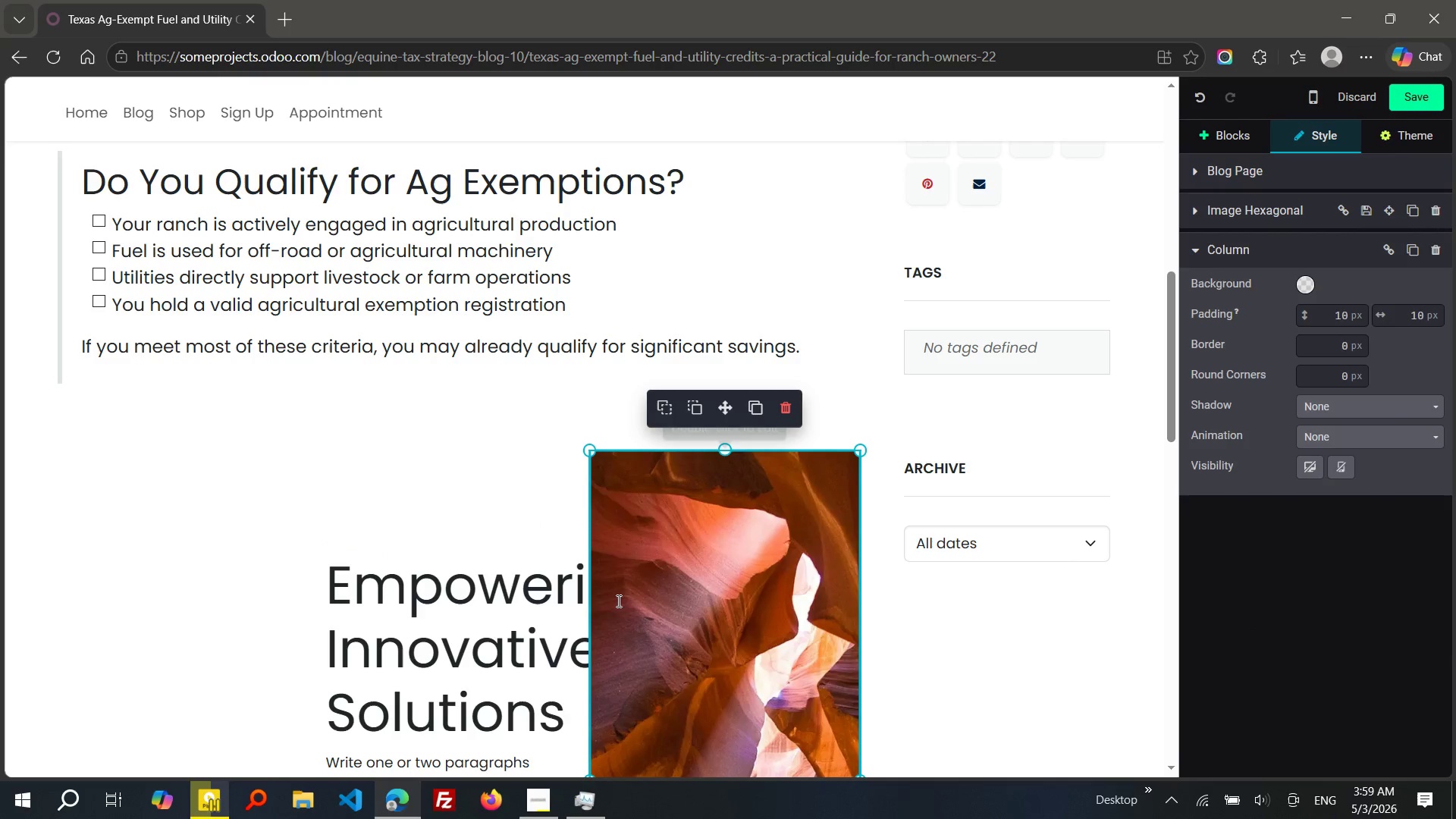 
left_click([617, 601])
 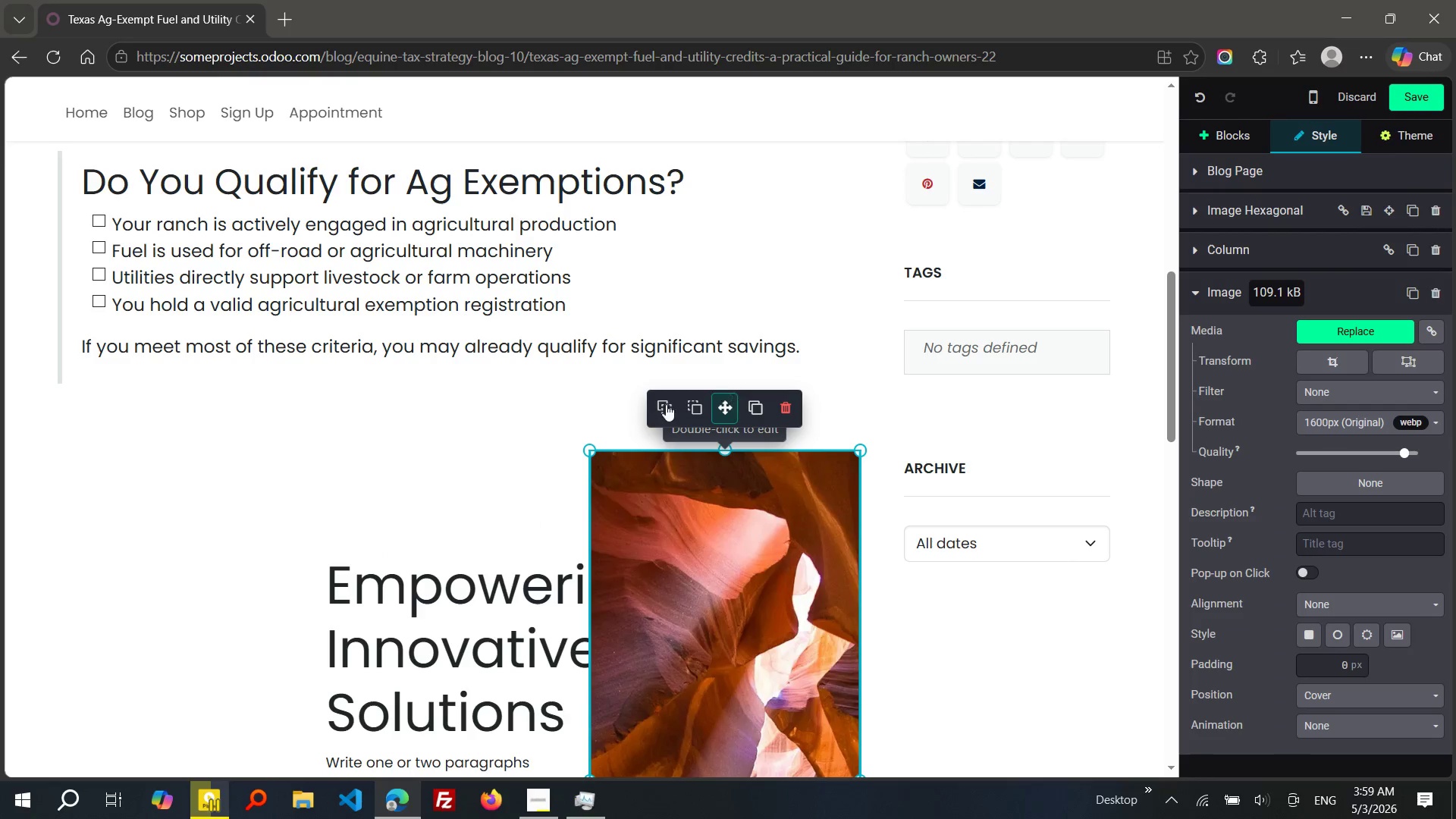 
left_click_drag(start_coordinate=[724, 400], to_coordinate=[158, 457])
 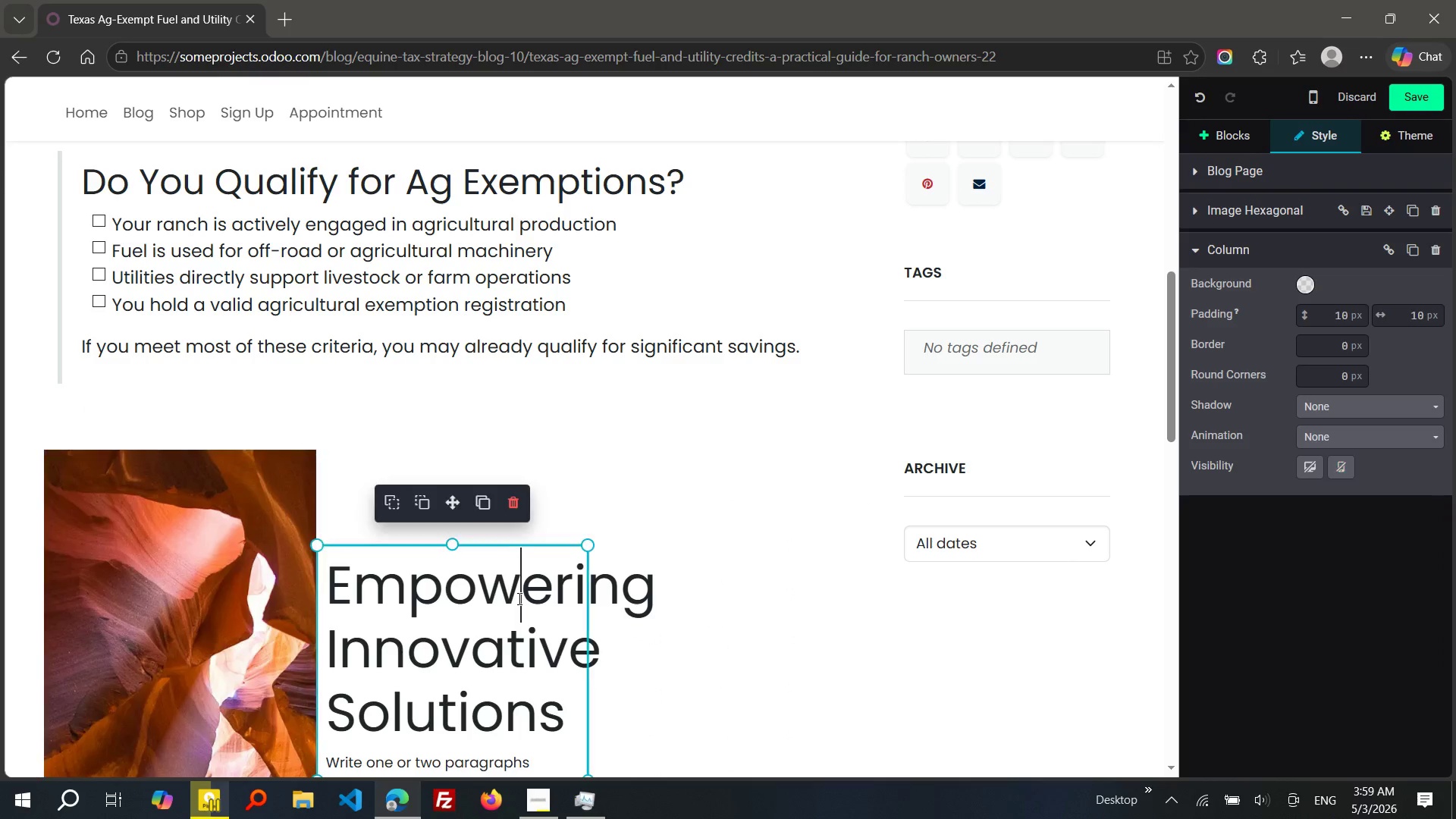 
left_click([518, 598])
 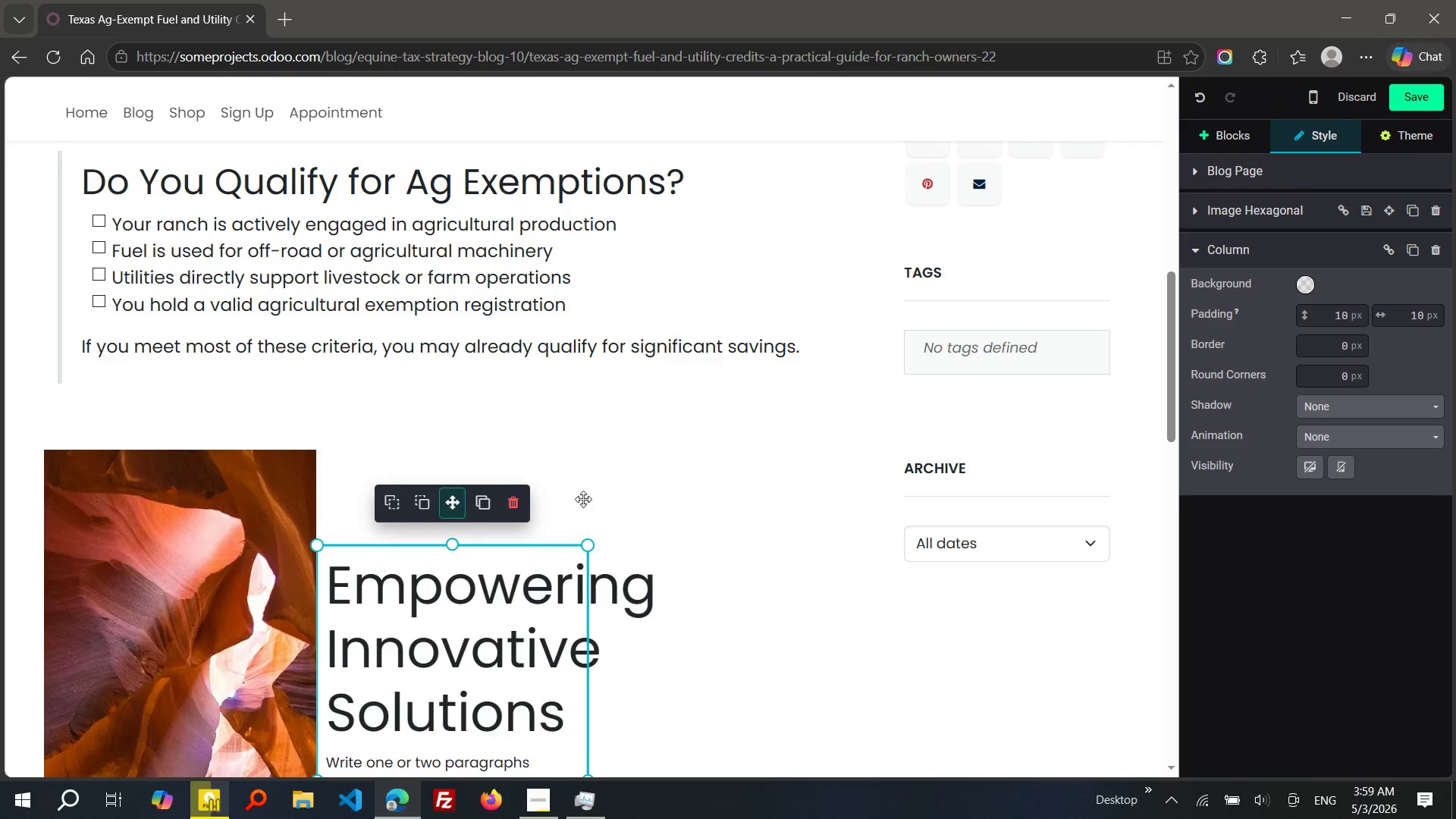 
left_click_drag(start_coordinate=[457, 513], to_coordinate=[700, 463])
 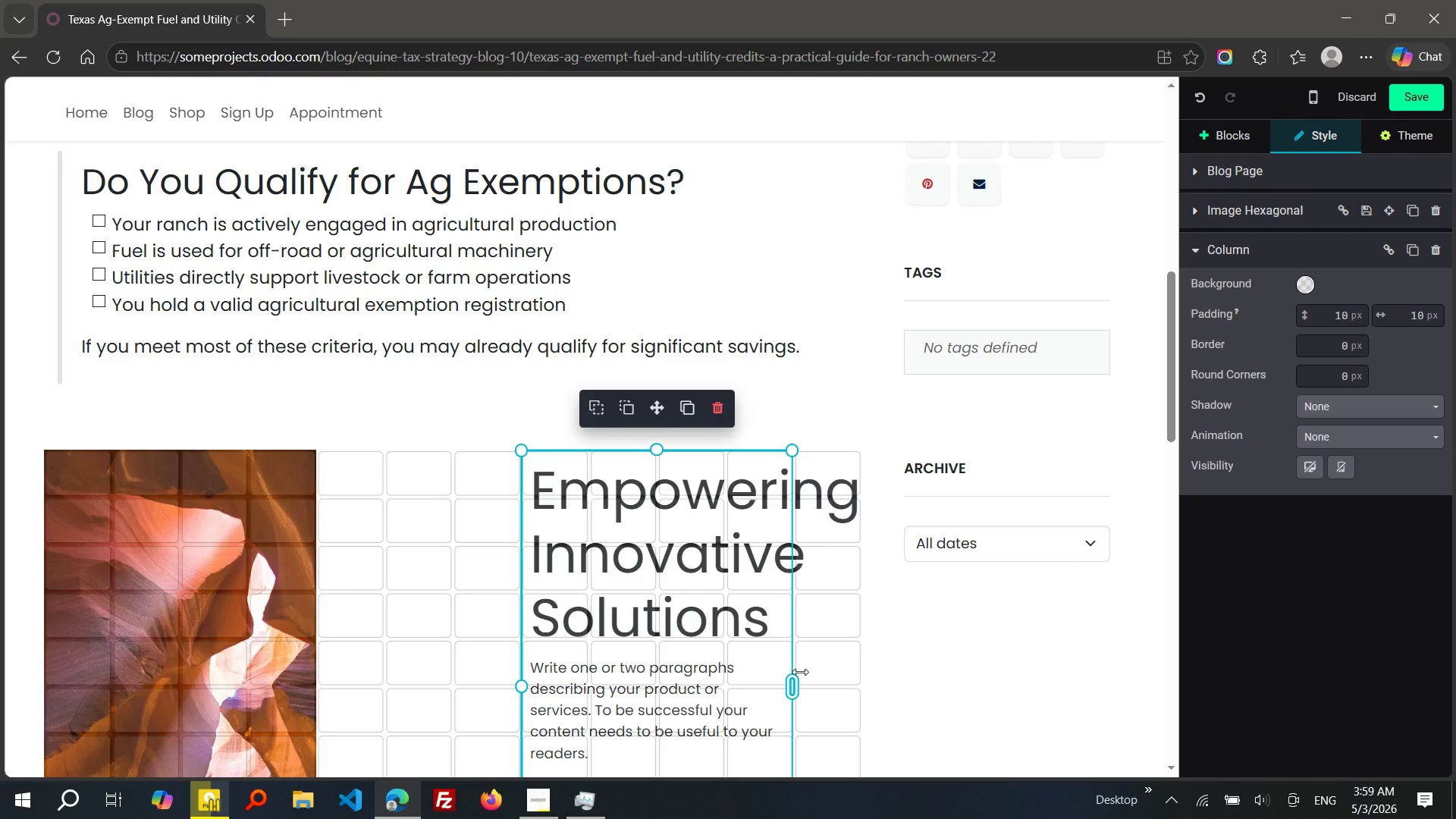 
left_click_drag(start_coordinate=[794, 672], to_coordinate=[848, 670])
 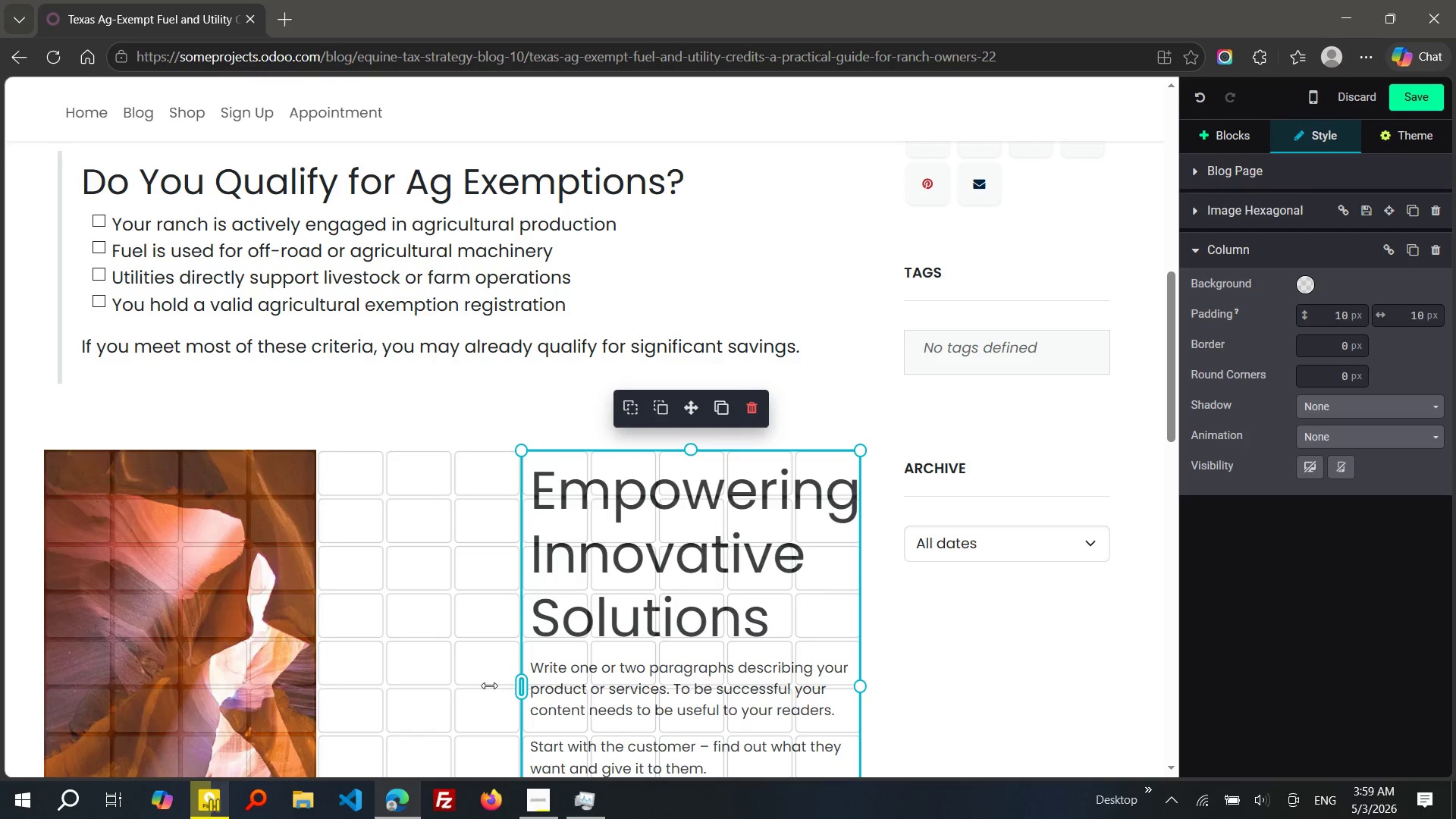 
left_click_drag(start_coordinate=[519, 686], to_coordinate=[469, 686])
 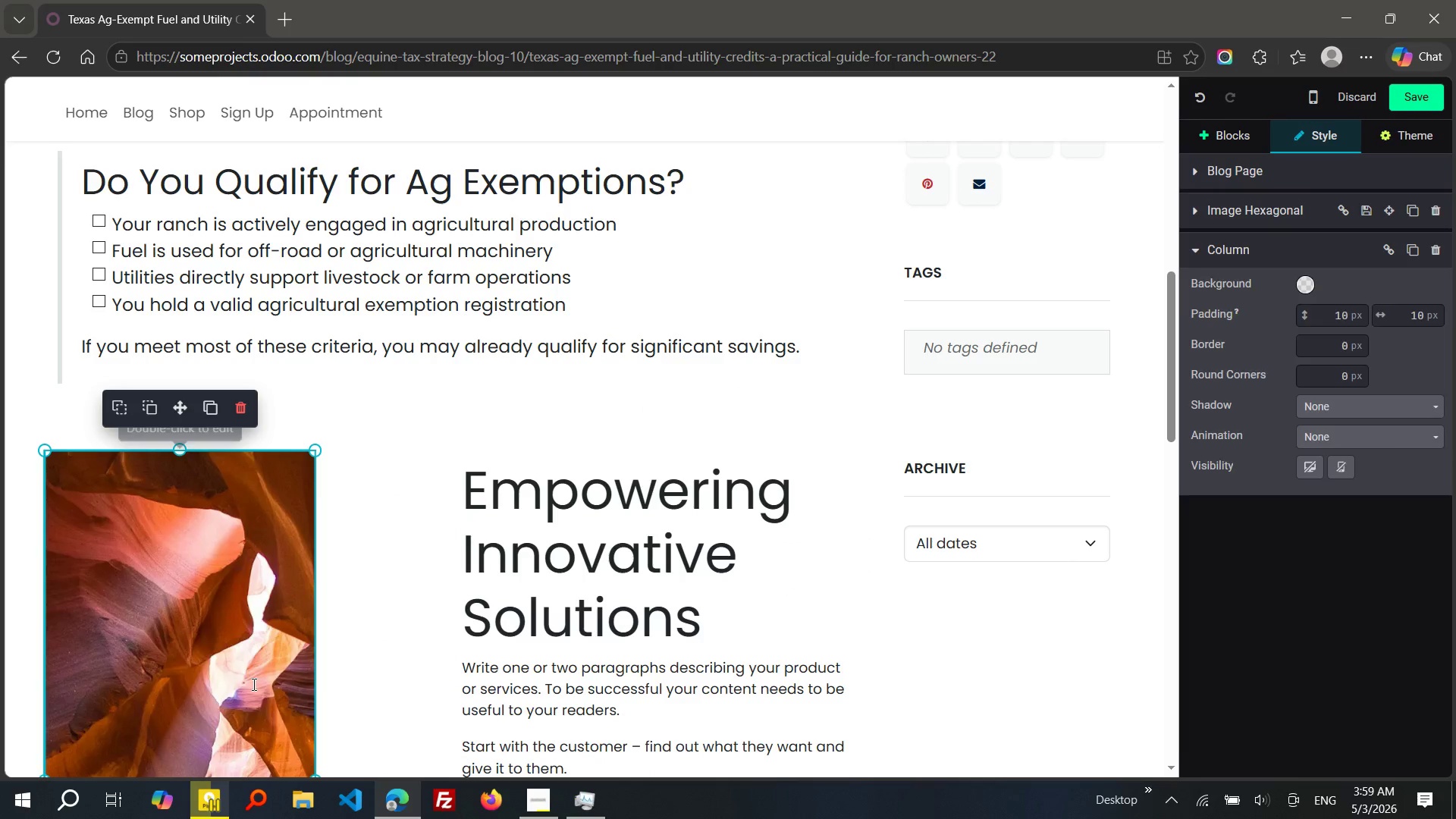 
left_click([253, 684])
 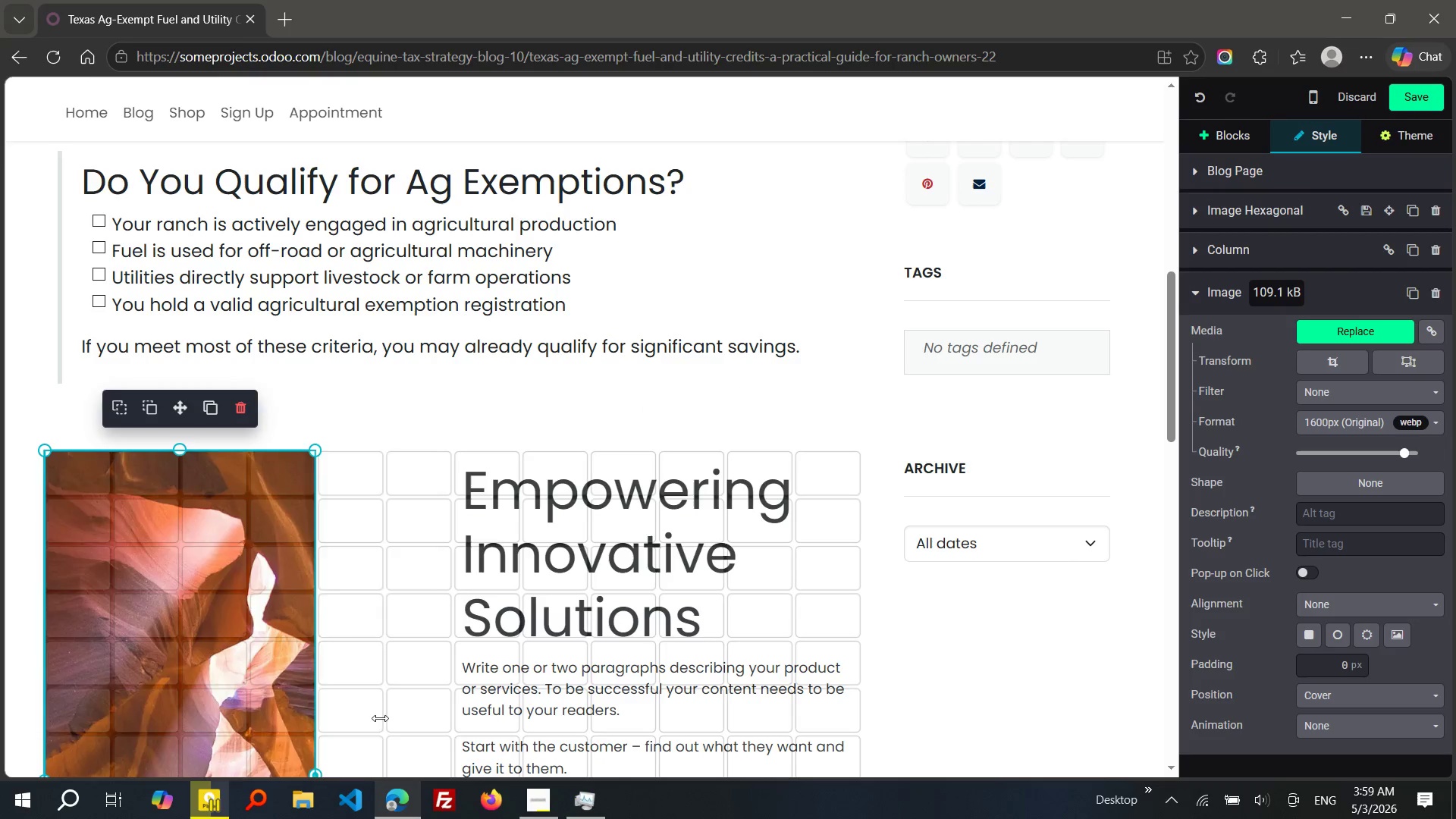 
left_click_drag(start_coordinate=[315, 712], to_coordinate=[381, 718])
 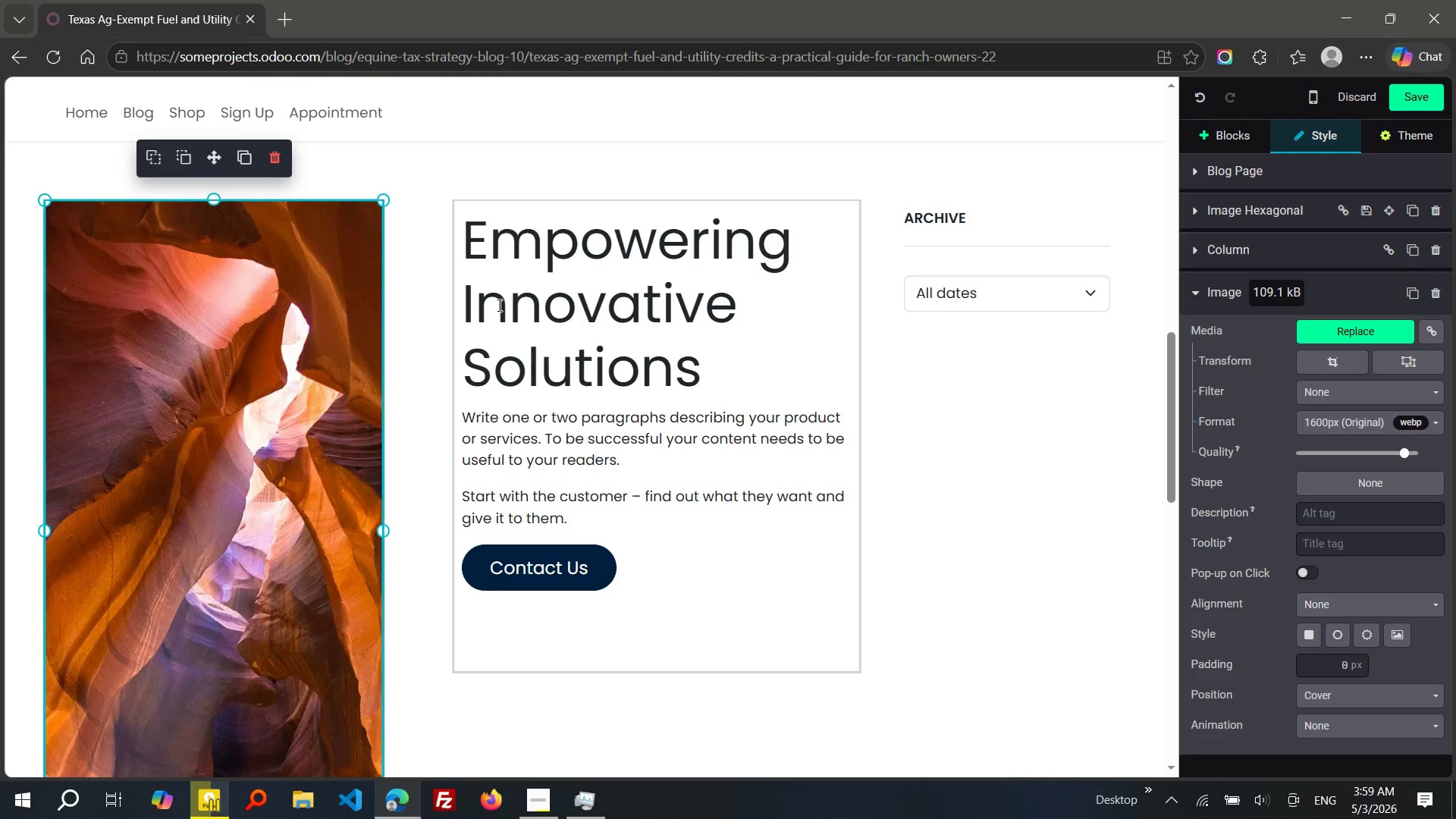 
wait(5.95)
 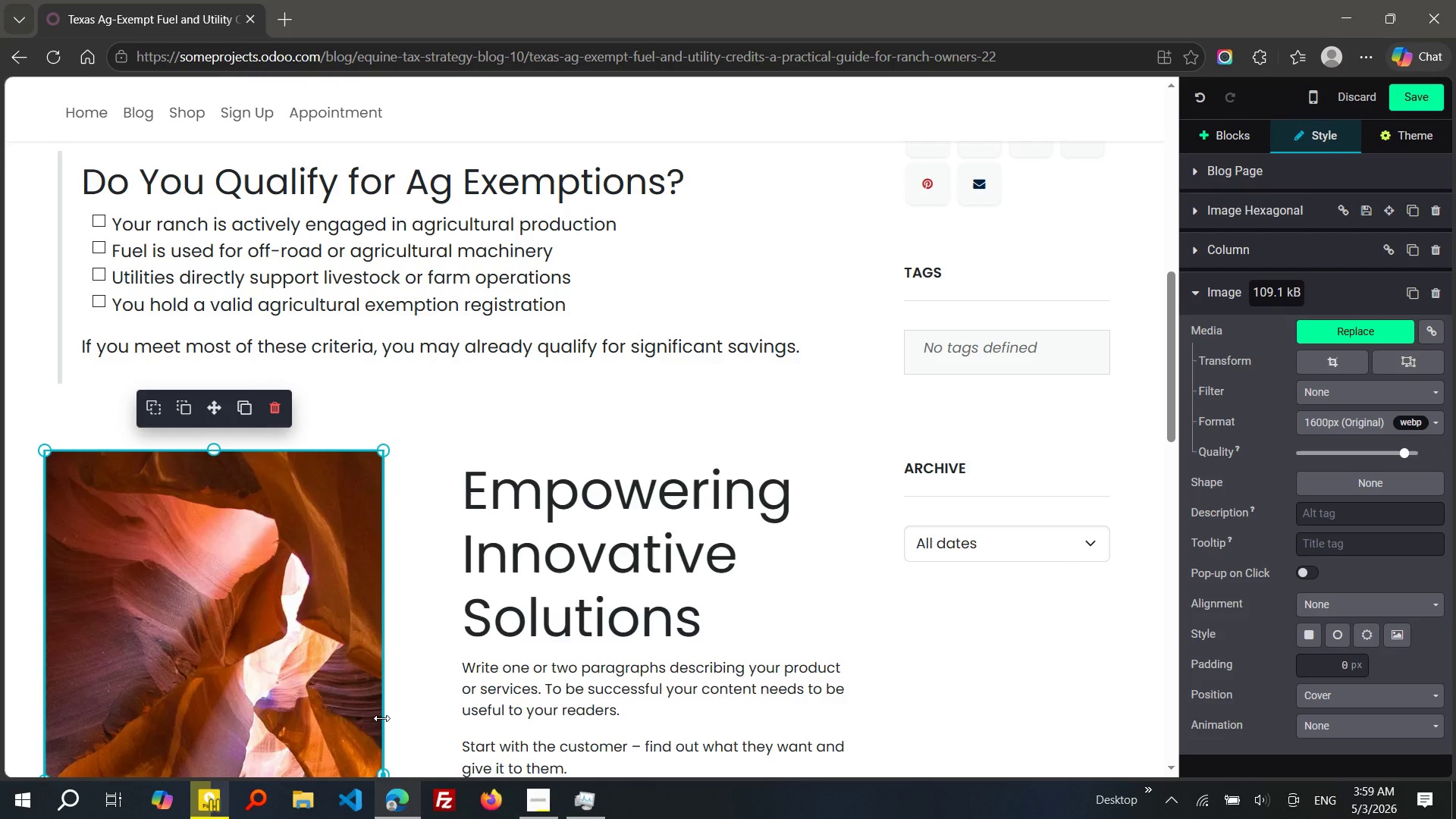 
left_click_drag(start_coordinate=[475, 231], to_coordinate=[591, 574])
 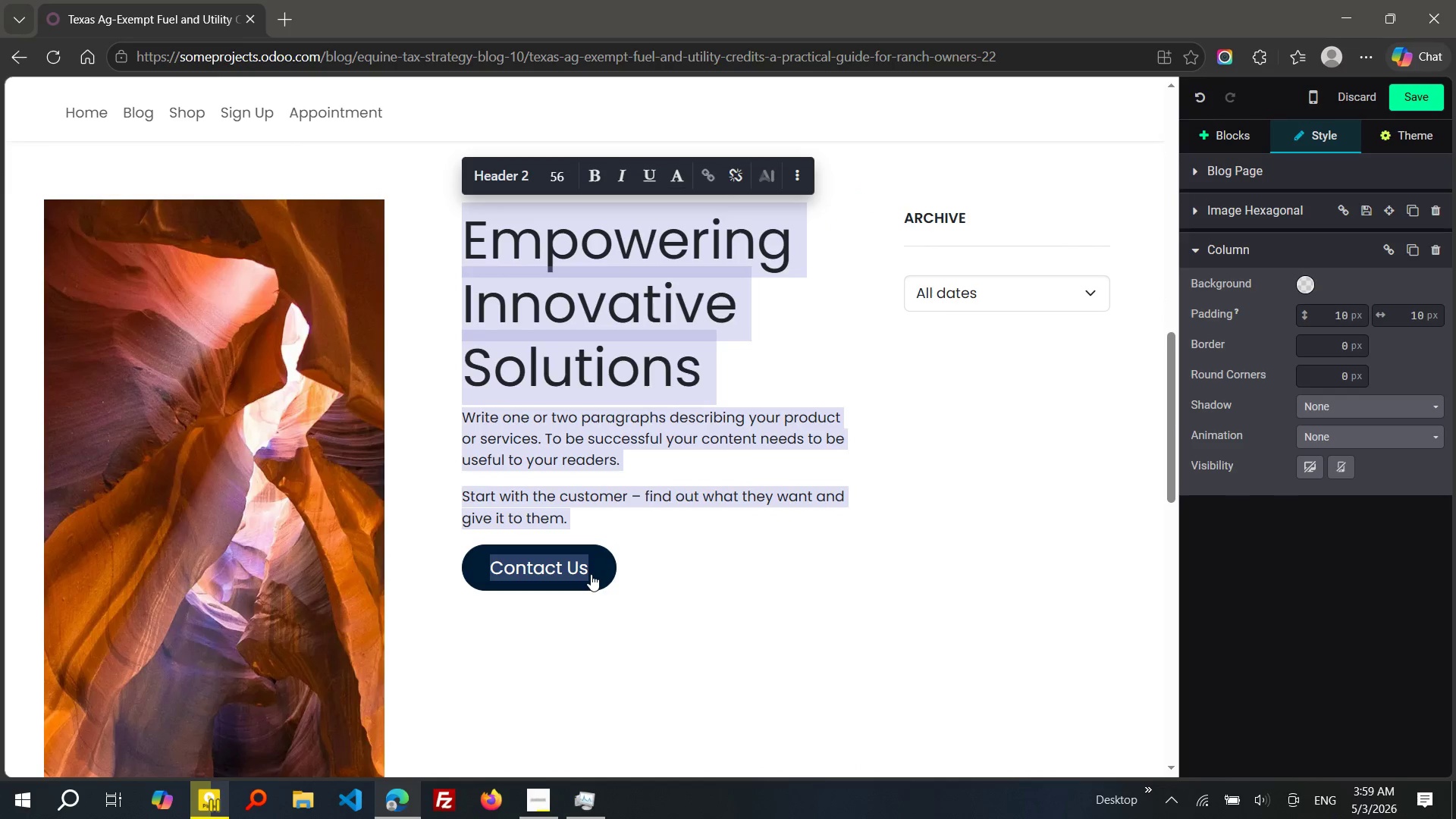 
key(Control+V)
 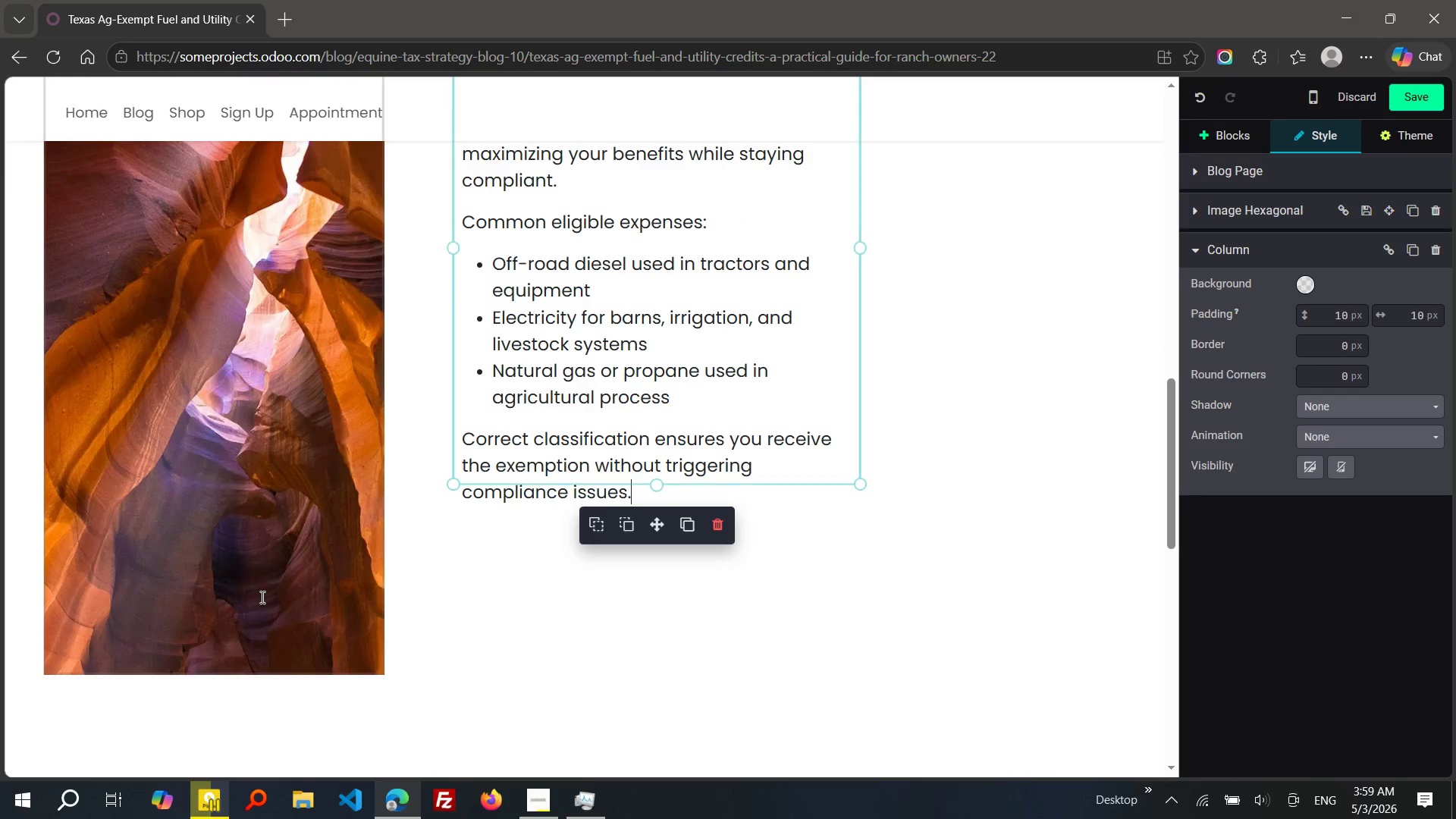 
left_click([261, 597])
 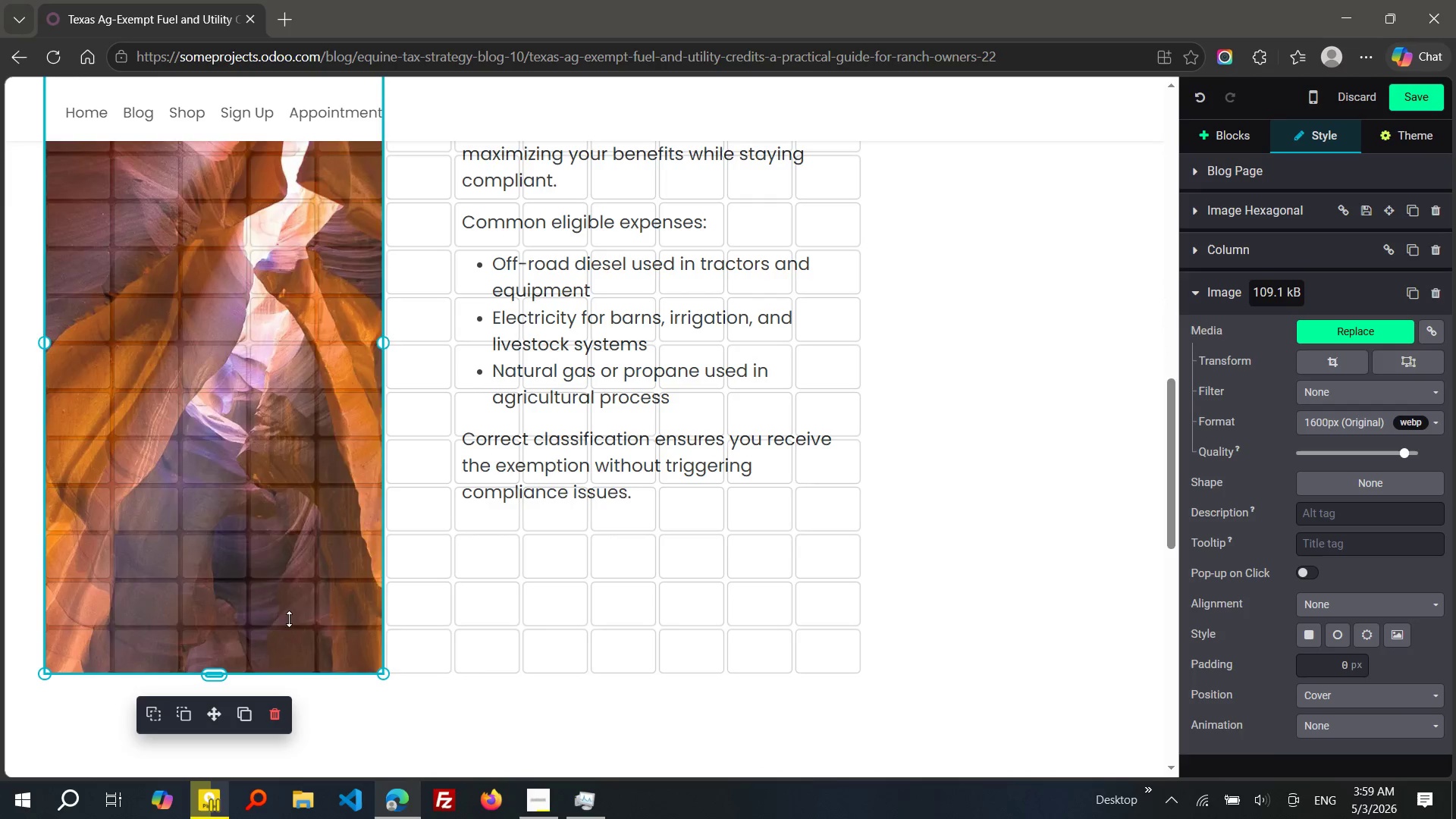 
left_click_drag(start_coordinate=[282, 670], to_coordinate=[301, 541])
 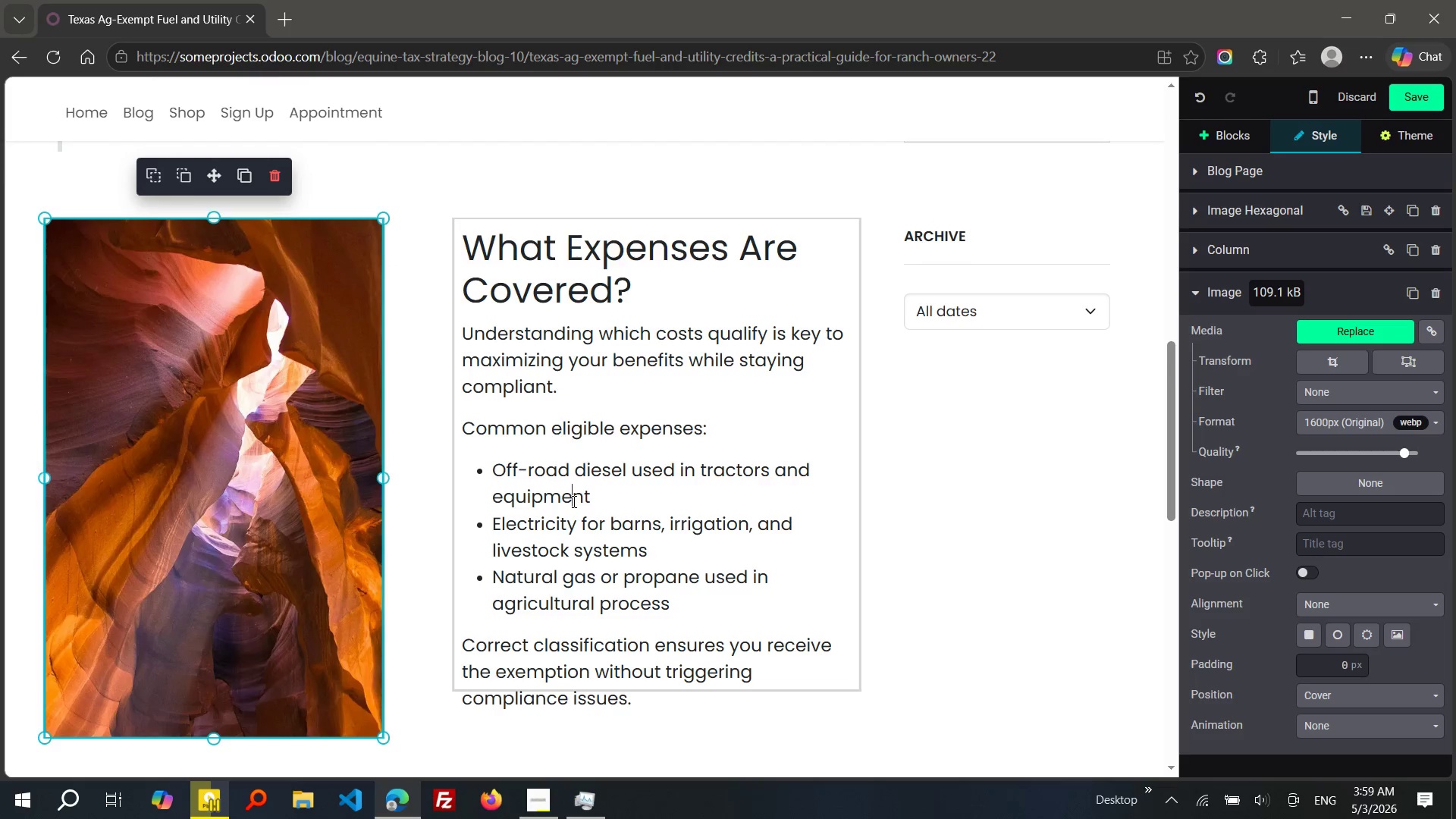 
left_click([573, 501])
 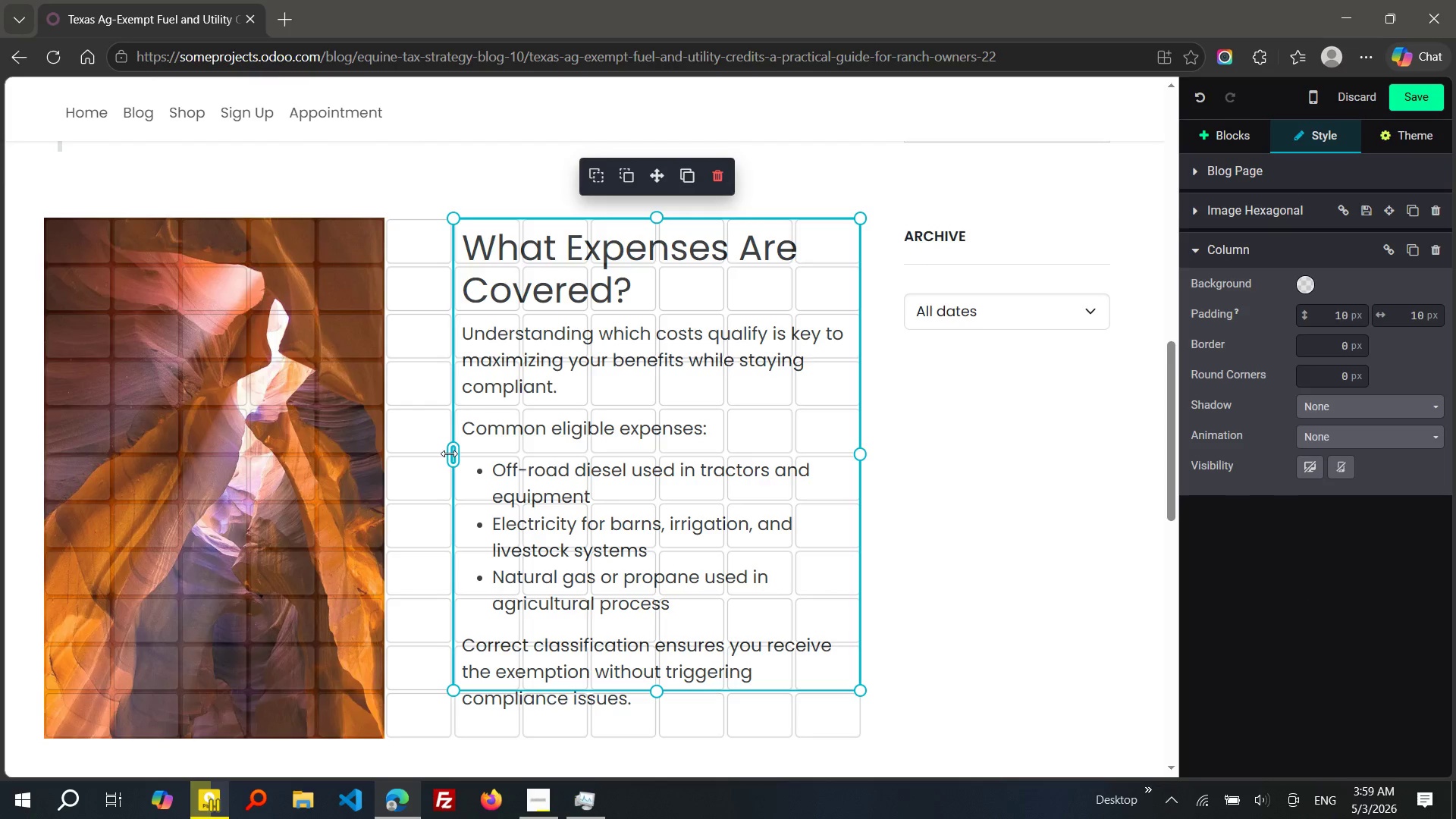 
left_click_drag(start_coordinate=[457, 453], to_coordinate=[416, 455])
 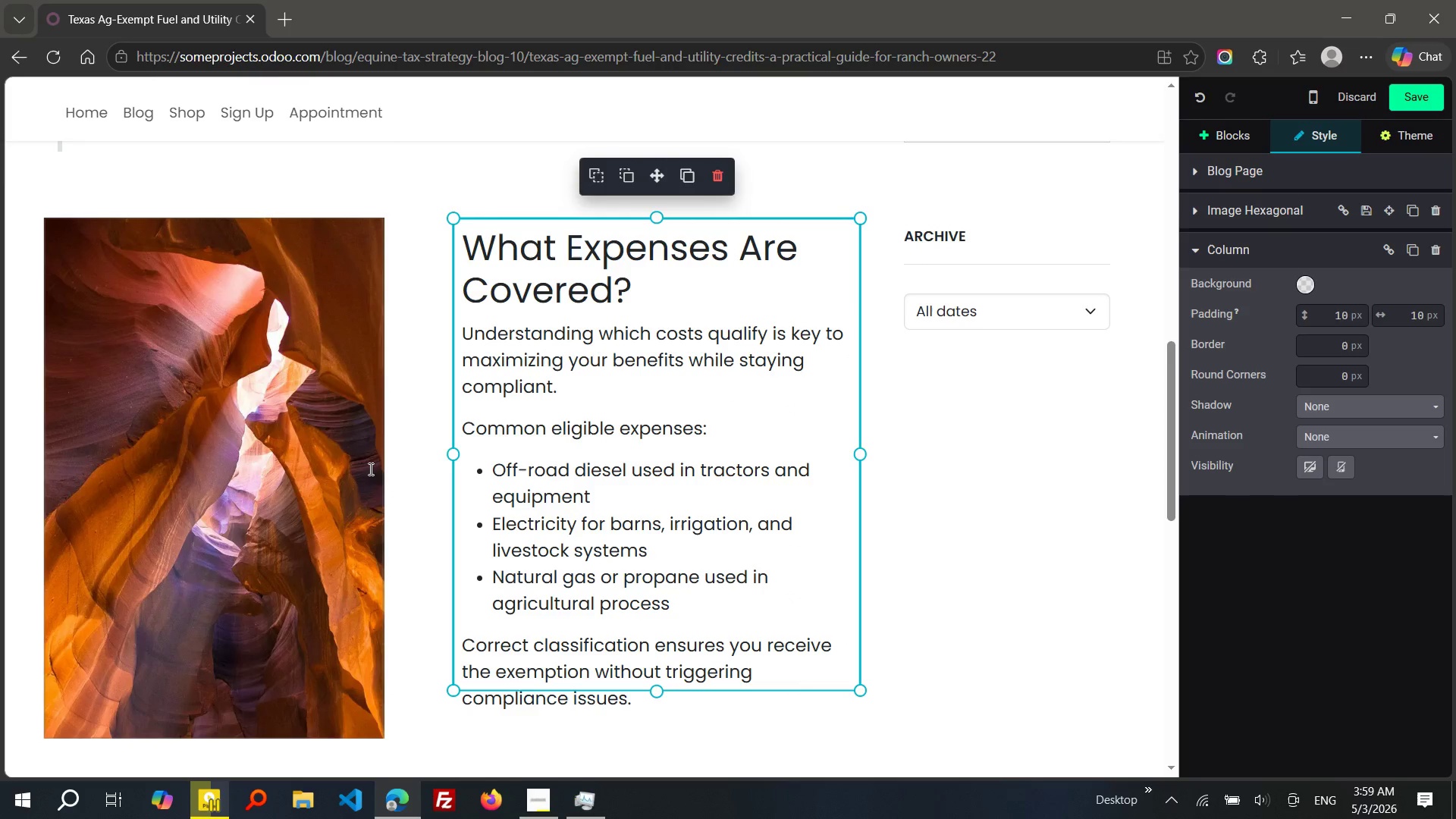 
left_click([369, 469])
 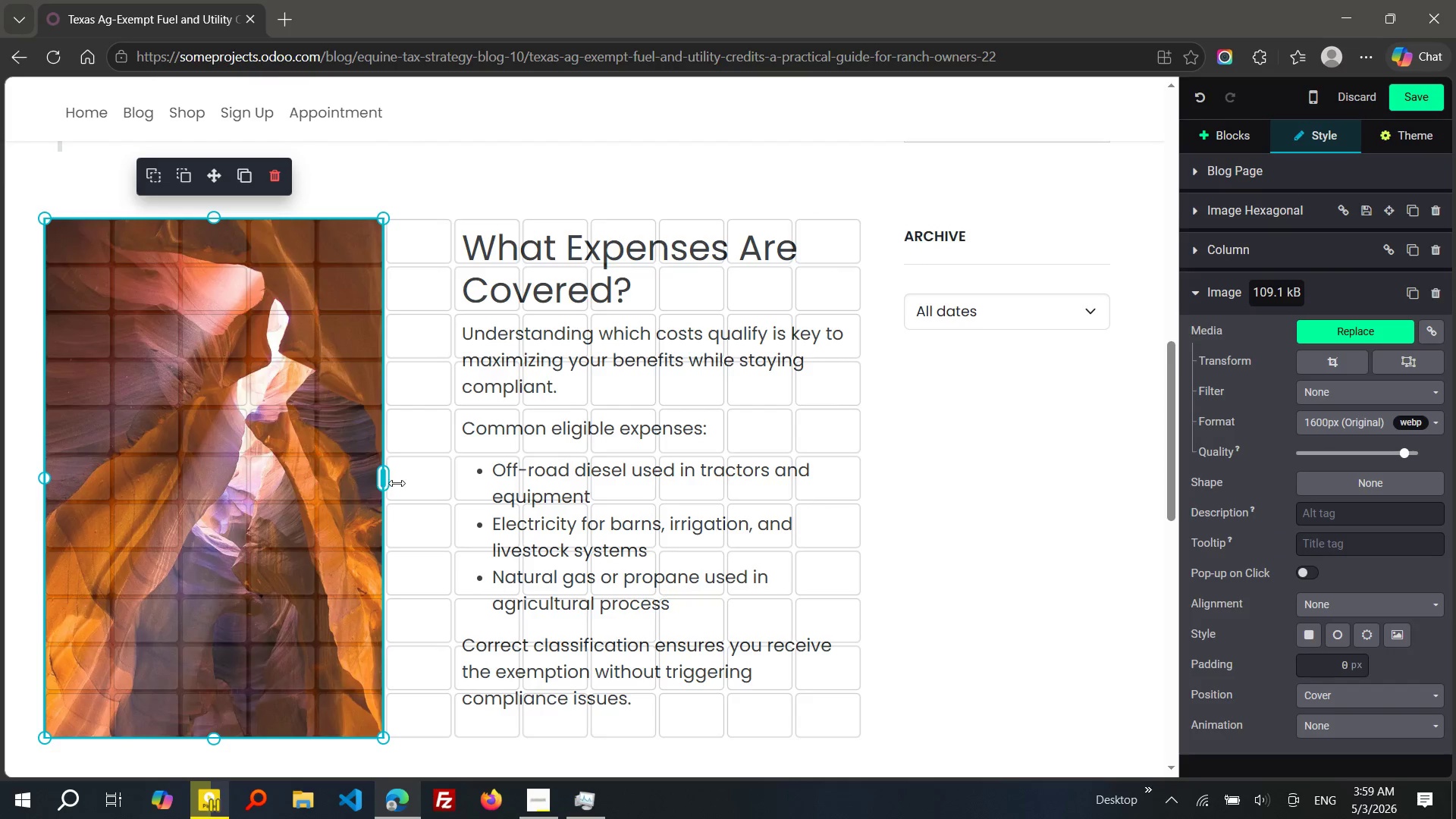 
left_click_drag(start_coordinate=[383, 483], to_coordinate=[397, 480])
 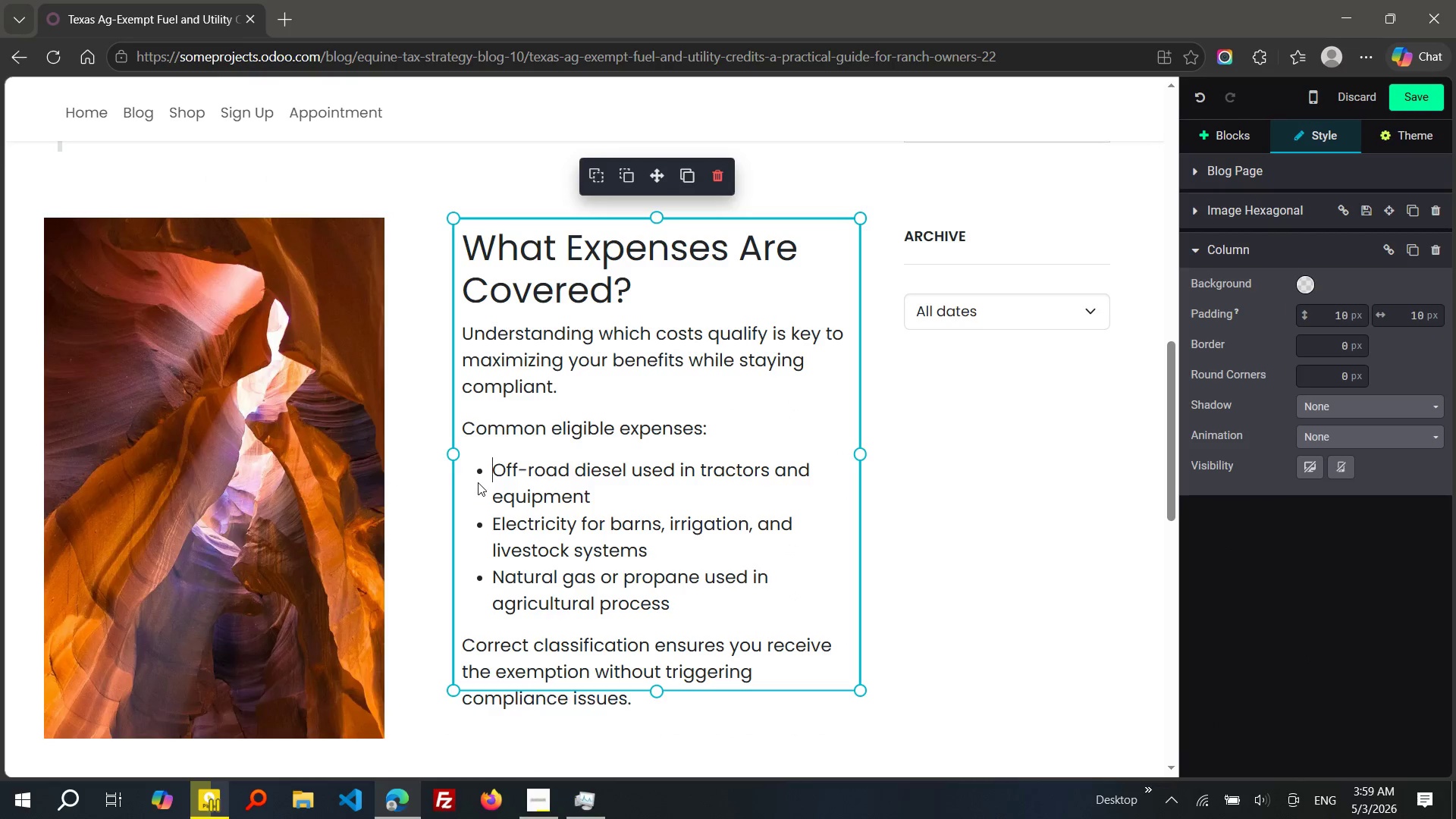 
left_click([478, 482])
 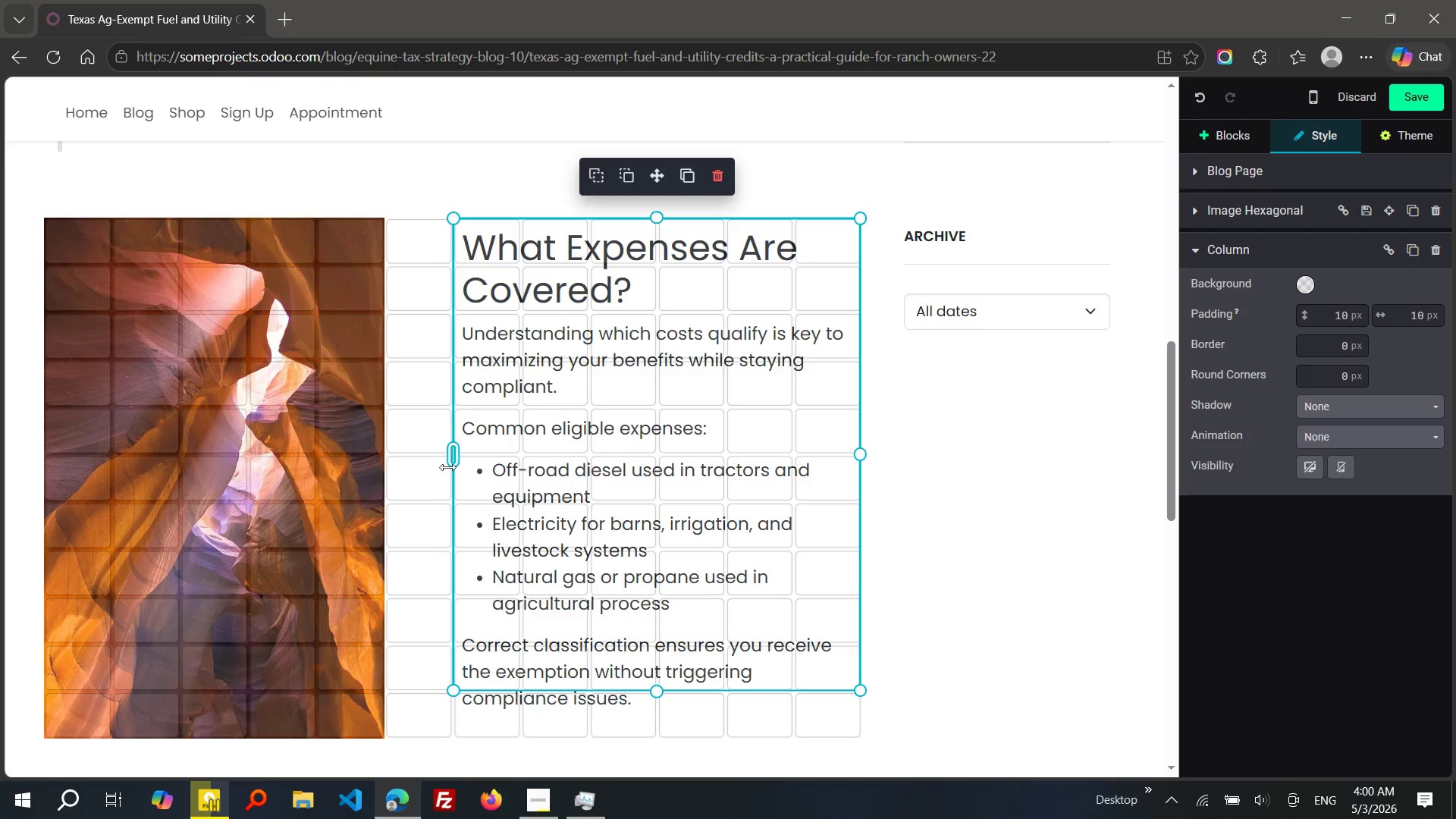 
left_click_drag(start_coordinate=[455, 467], to_coordinate=[408, 467])
 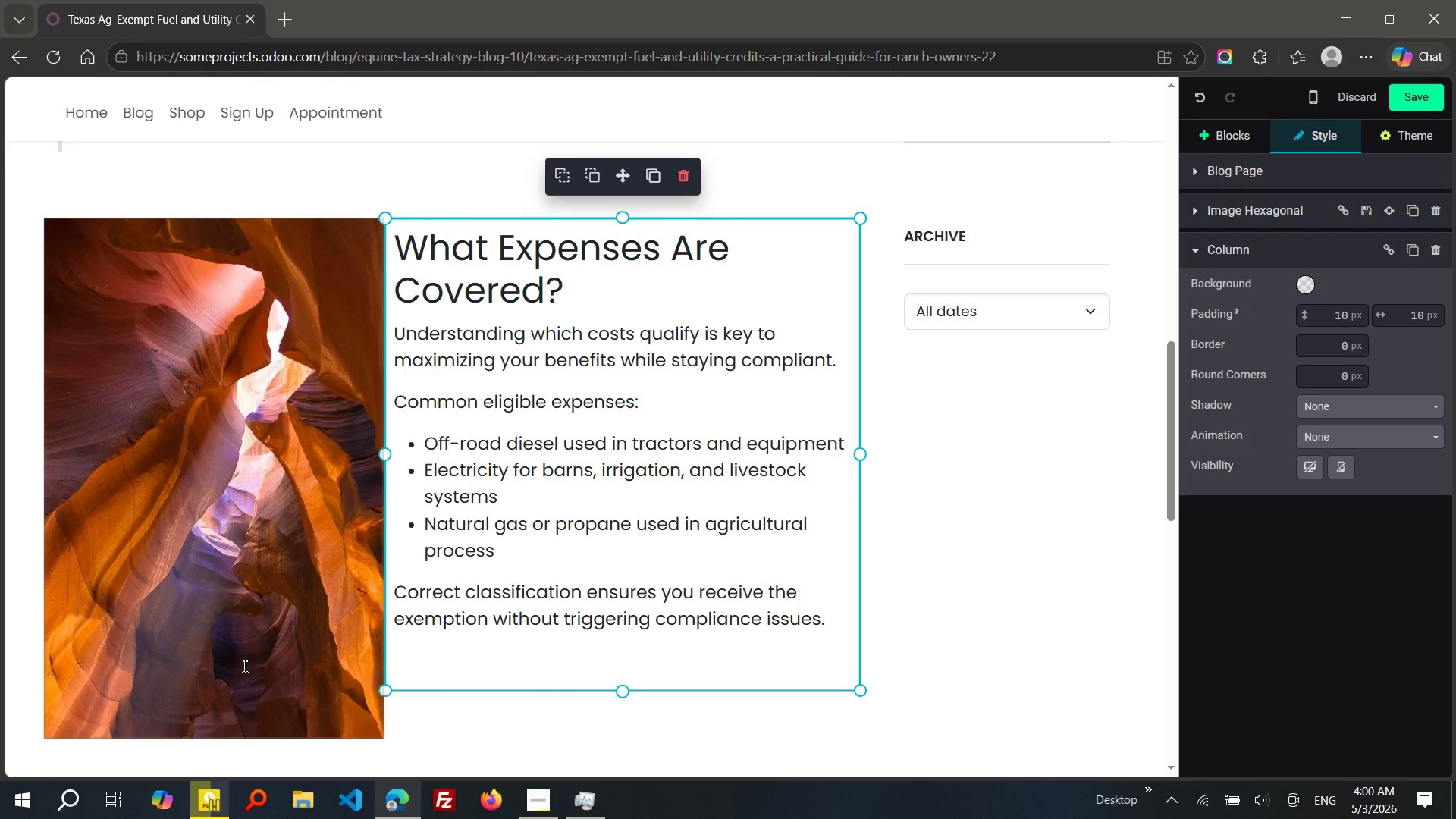 
left_click([243, 666])
 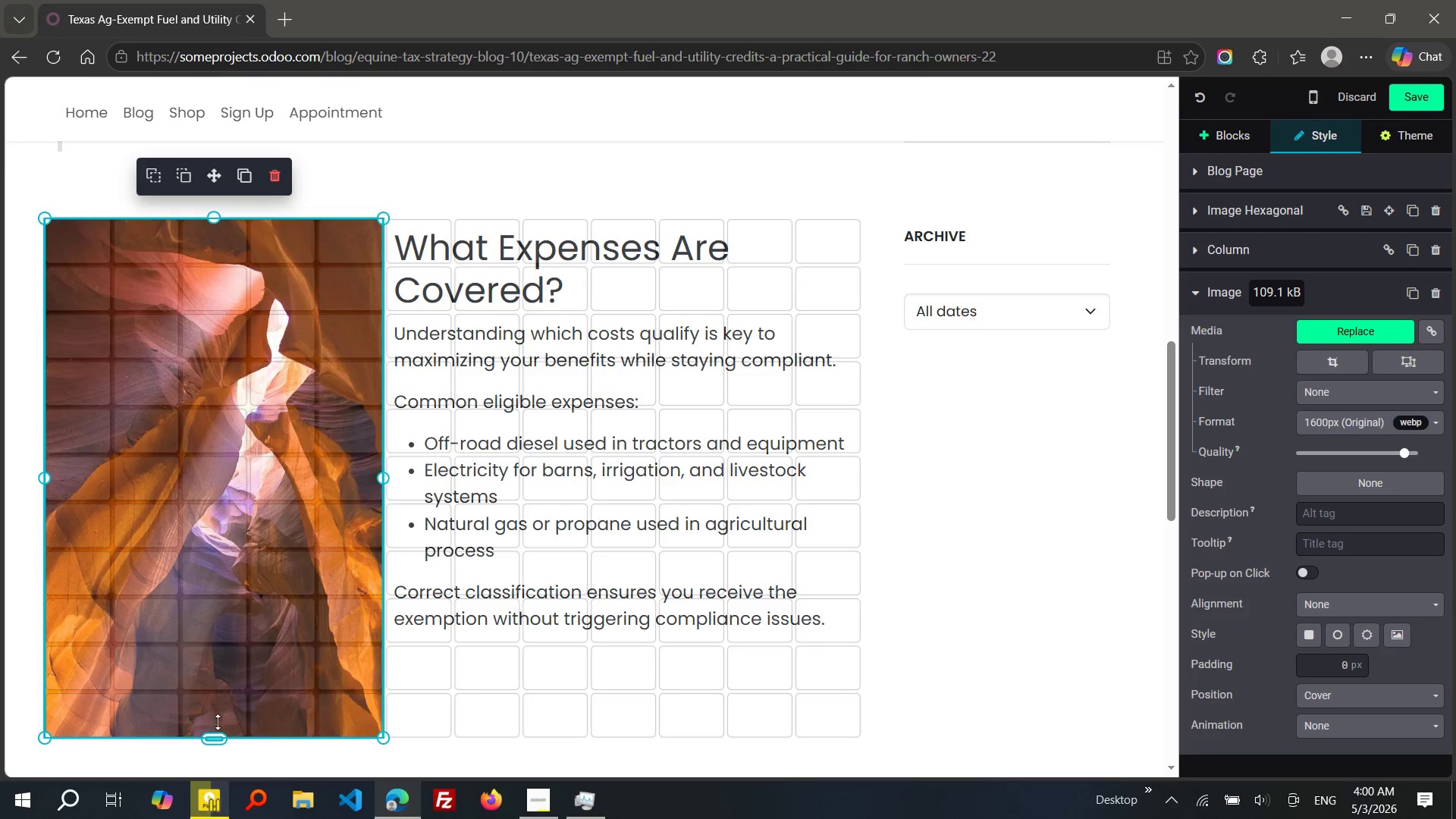 
left_click_drag(start_coordinate=[218, 734], to_coordinate=[219, 702])
 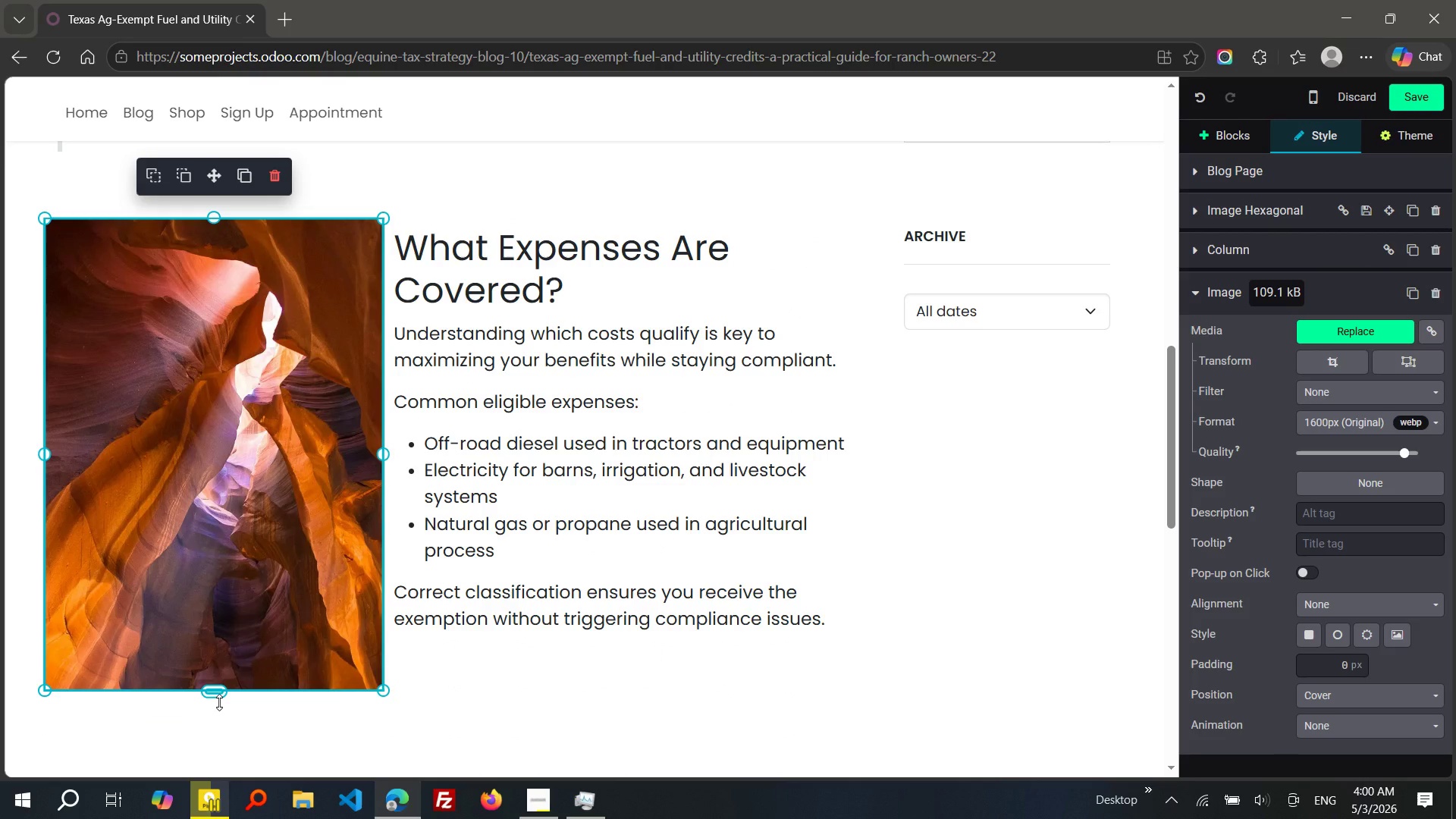 
wait(9.15)
 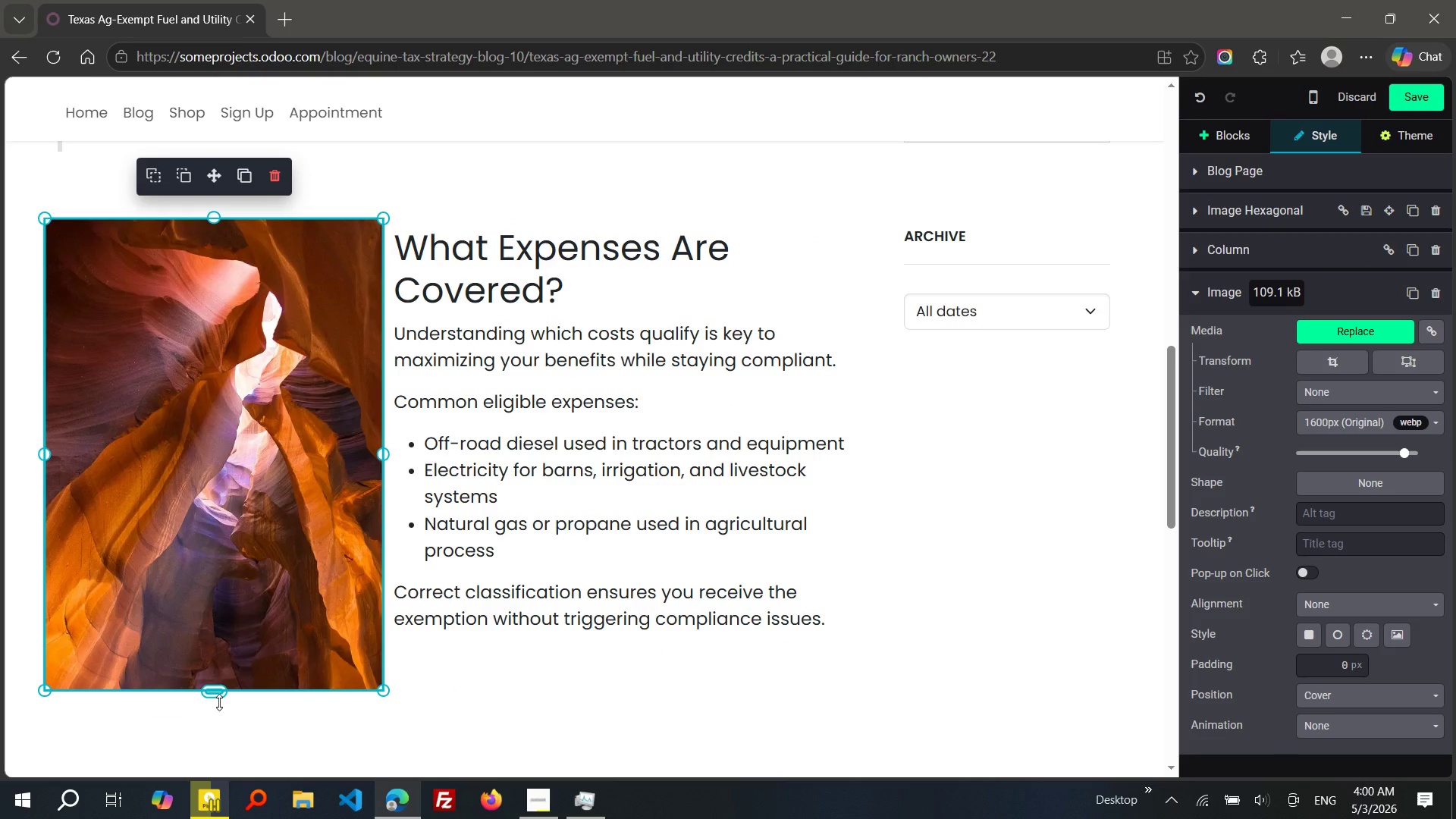 
mouse_move([227, 556])
 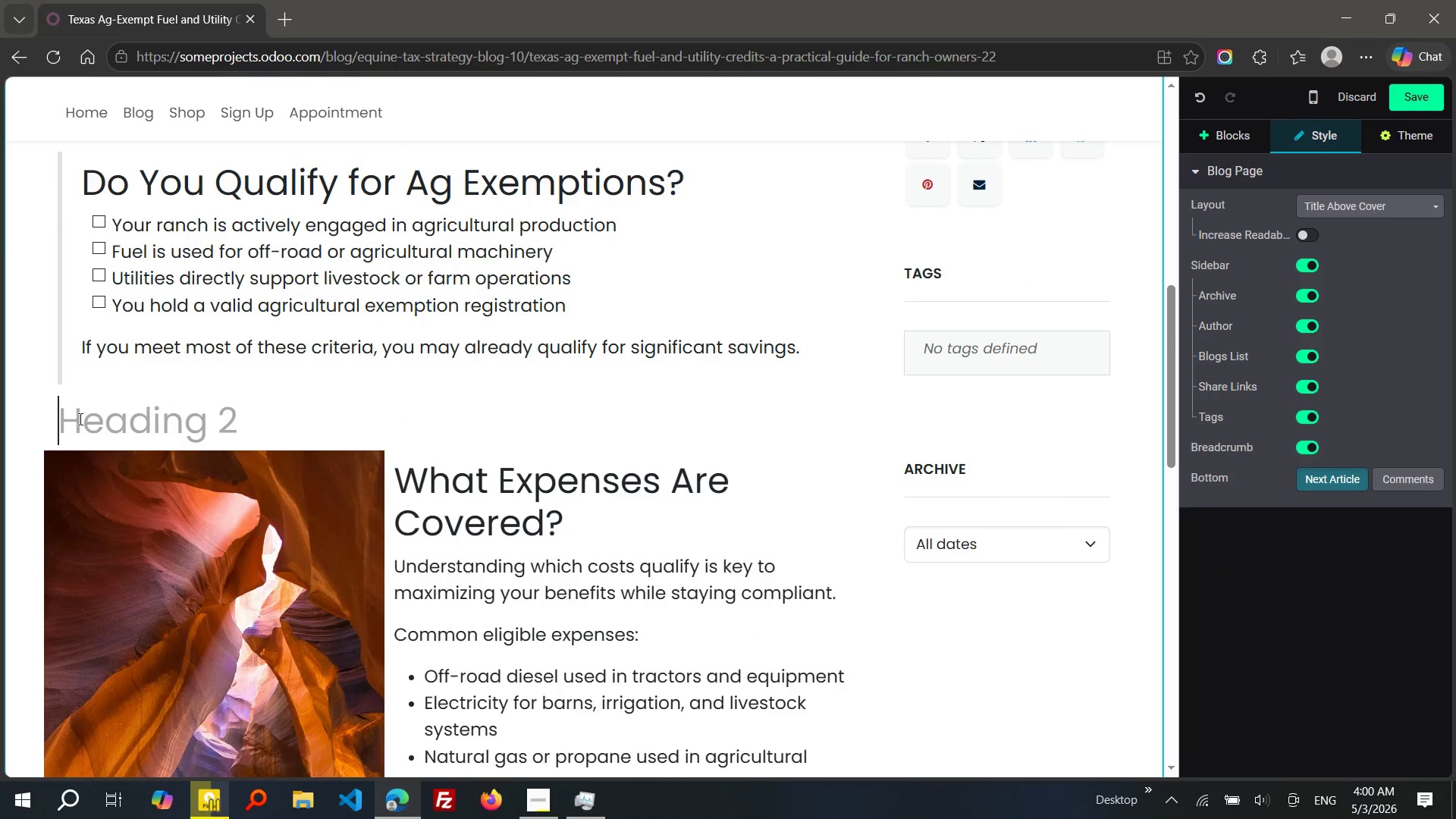 
left_click([79, 419])
 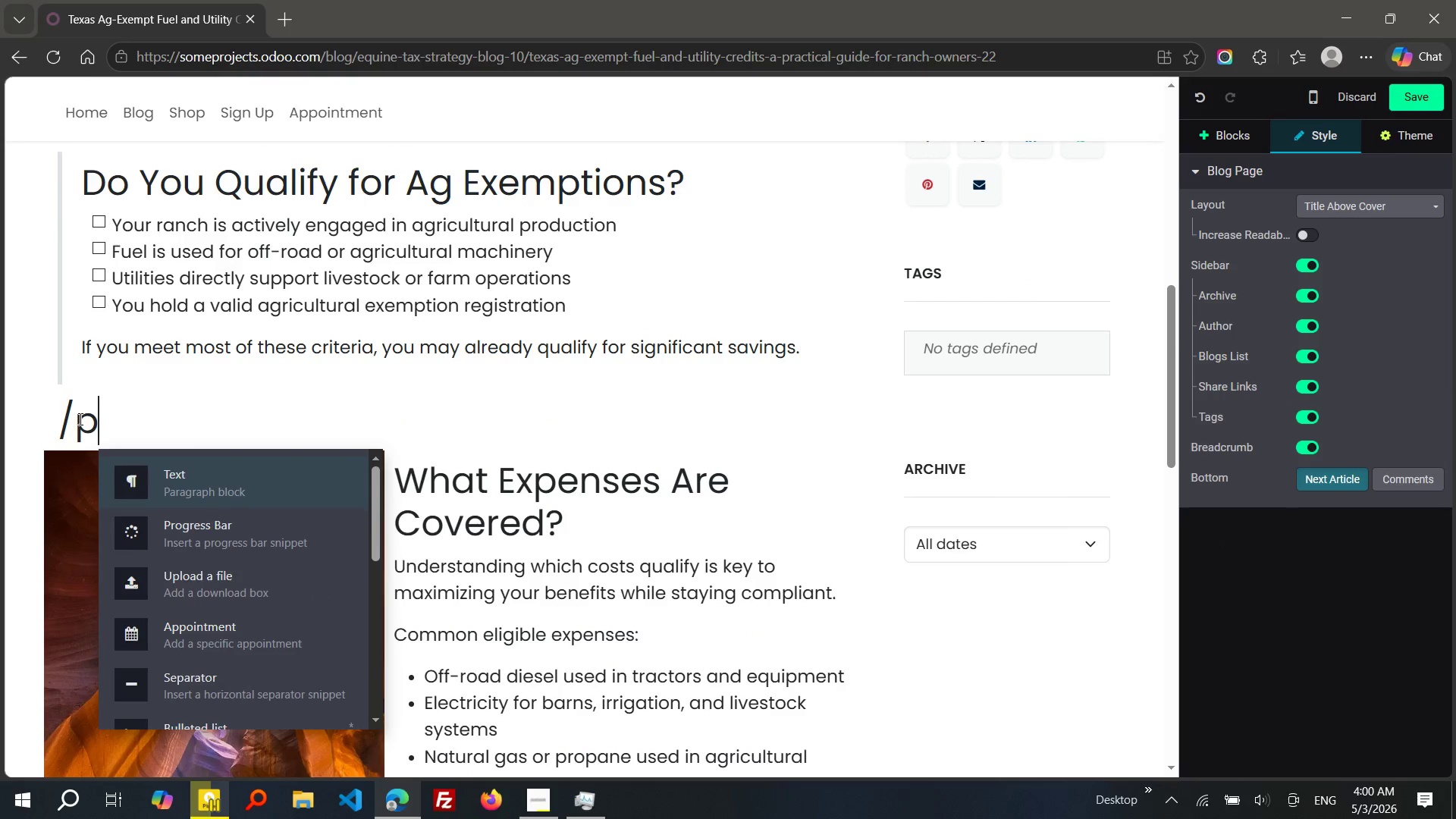 
key(Slash)
 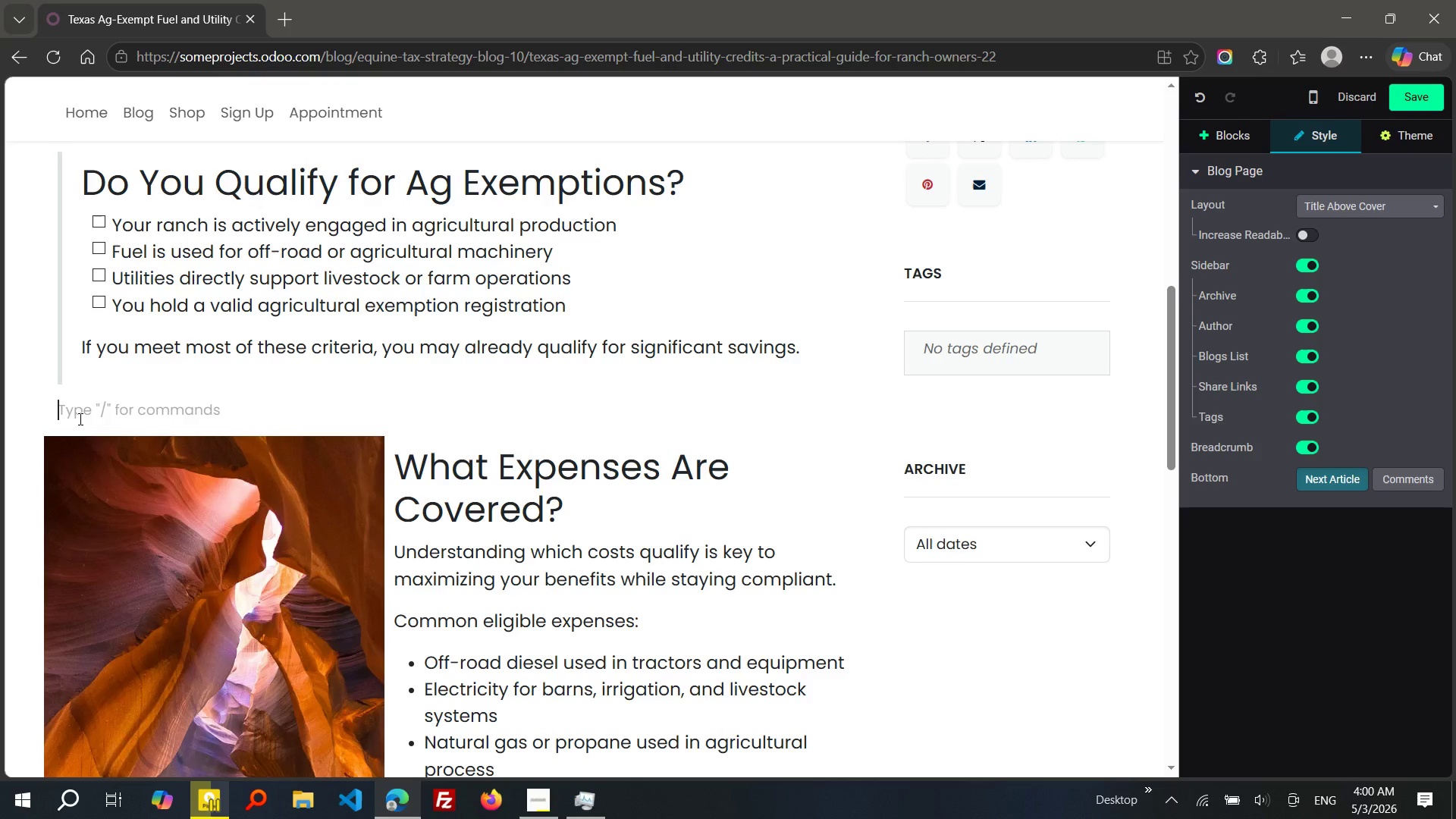 
key(P)
 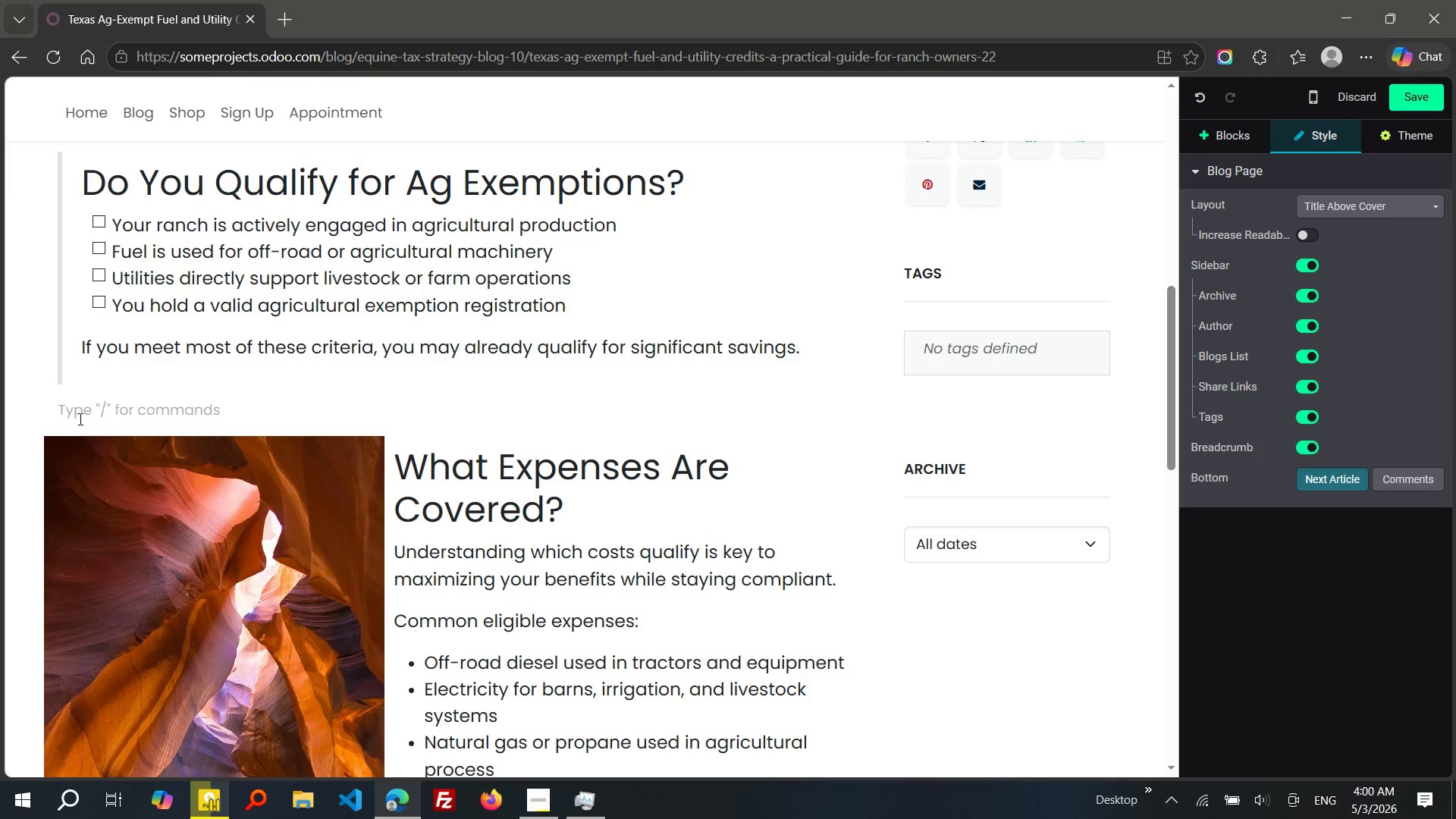 
key(Enter)
 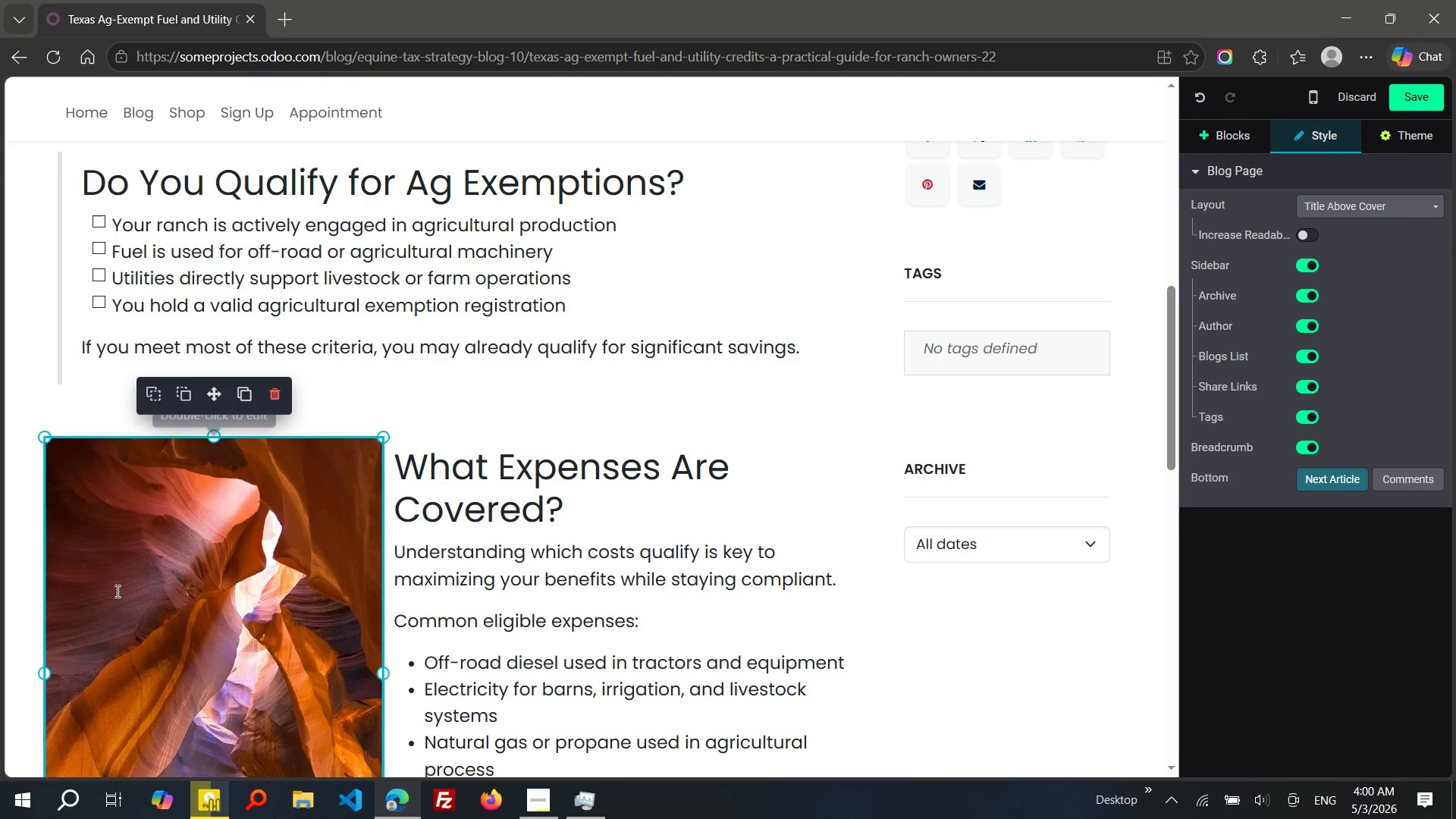 
double_click([116, 591])
 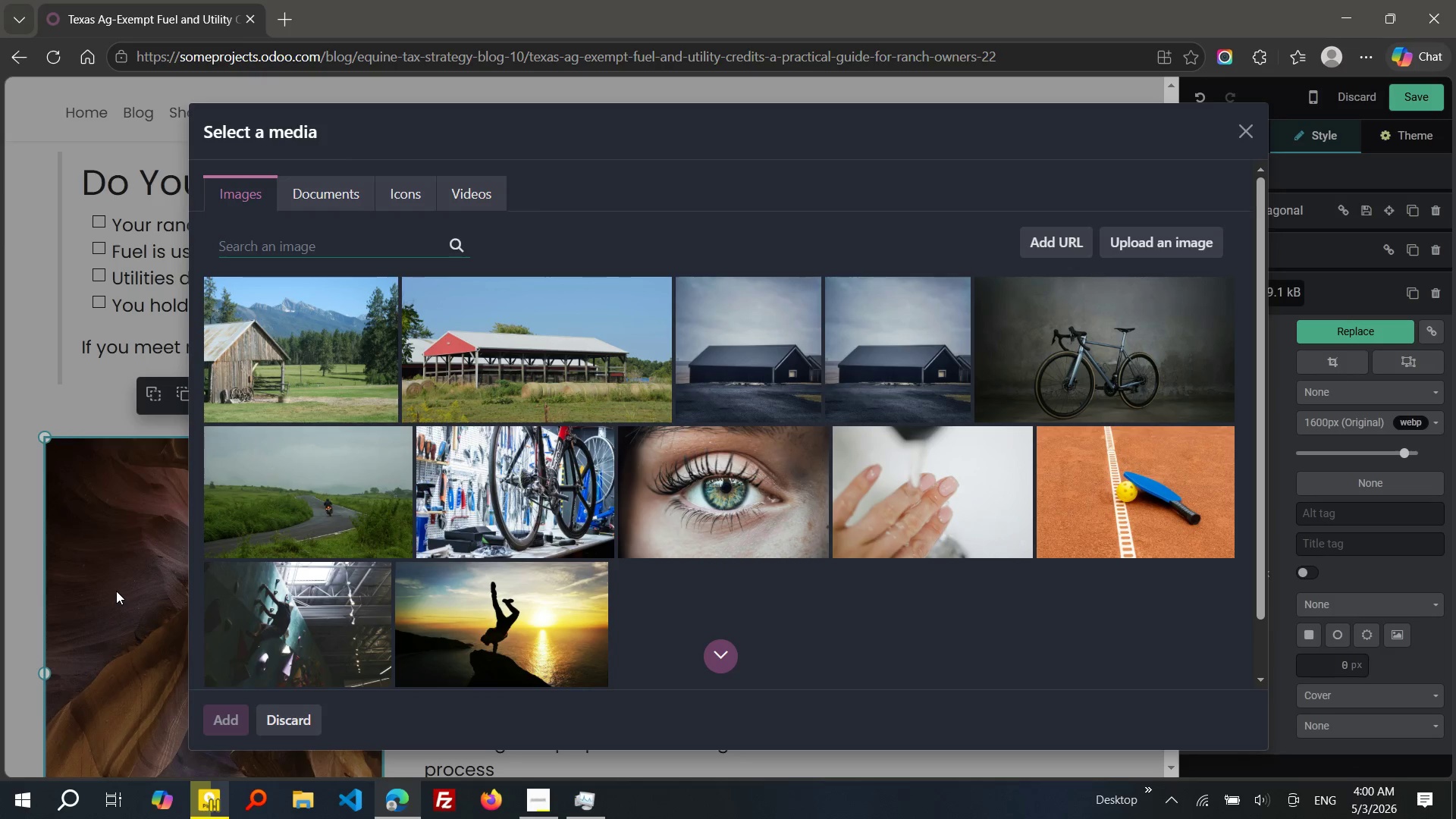 
wait(5.67)
 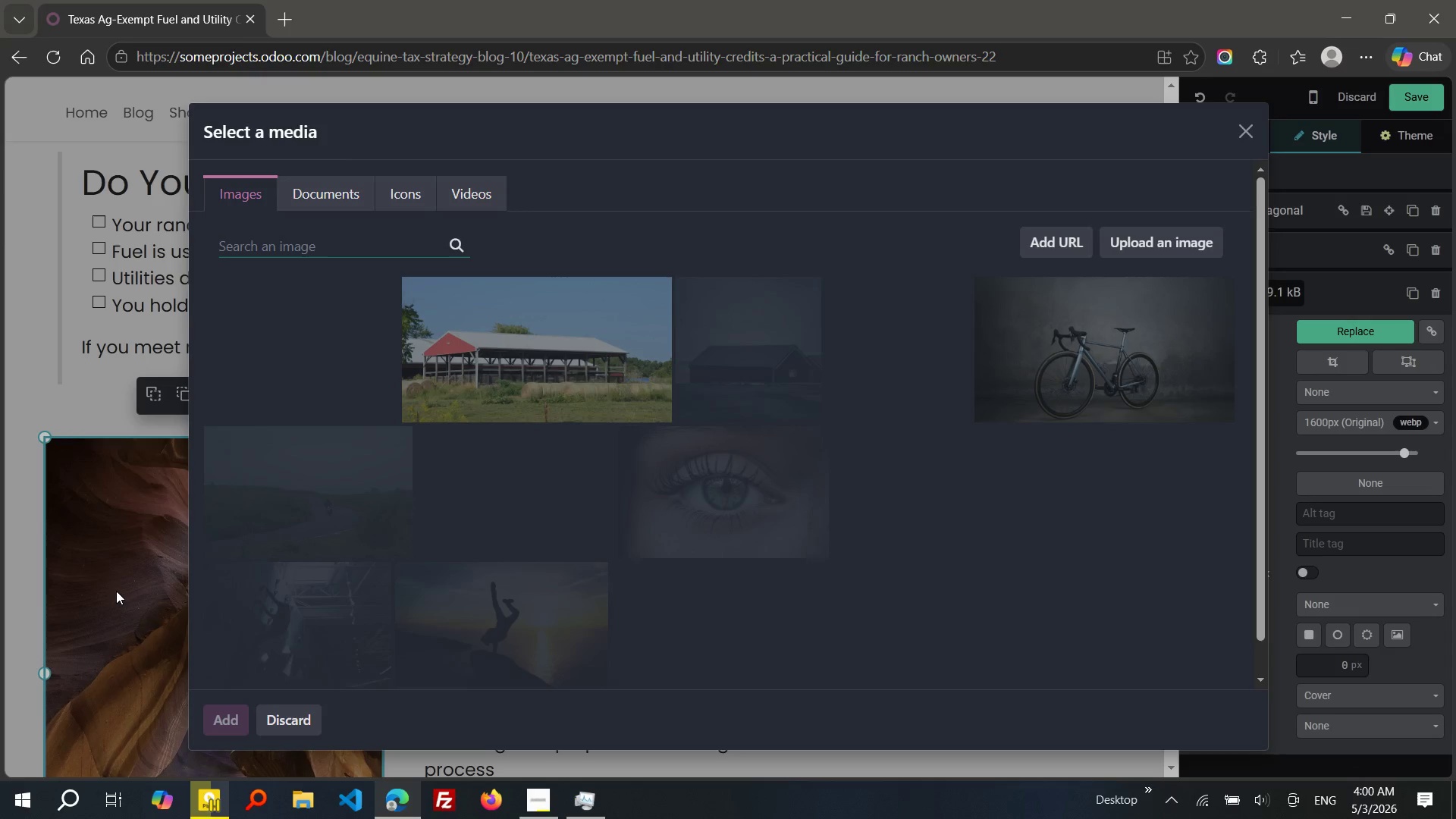 
type(tractor fuel usage farm)
 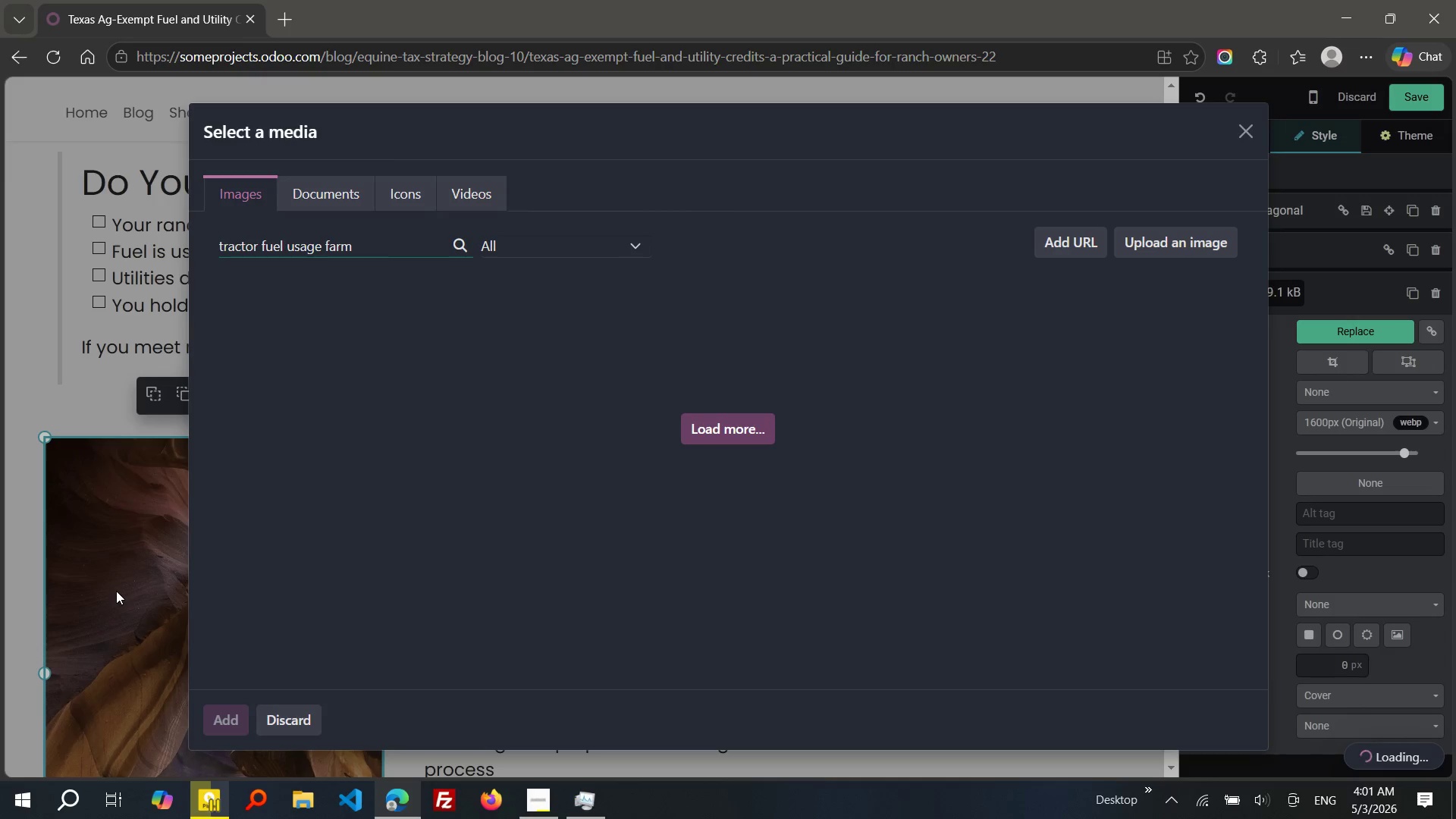 
wait(48.7)
 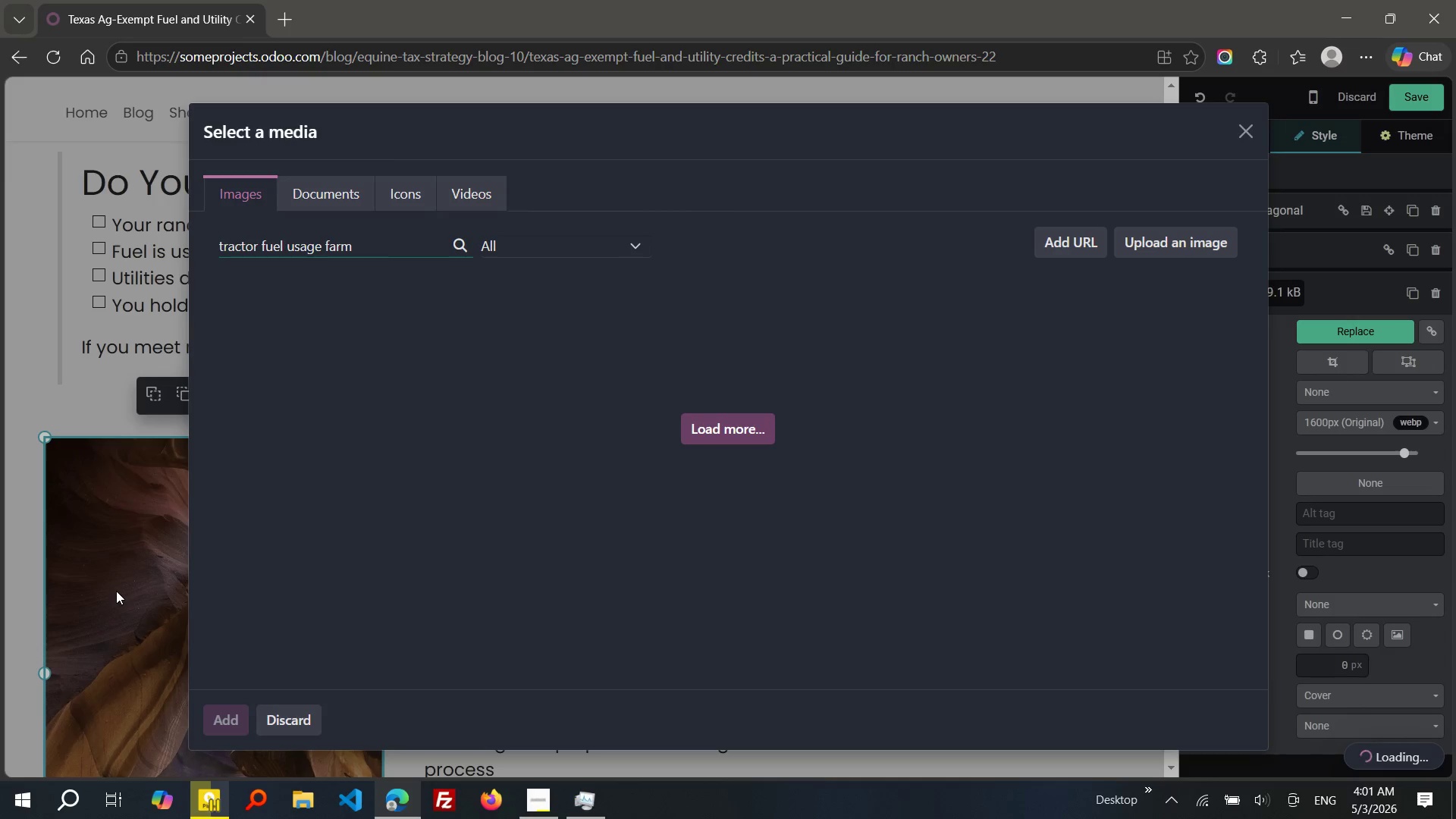 
key(Control+ControlLeft)
 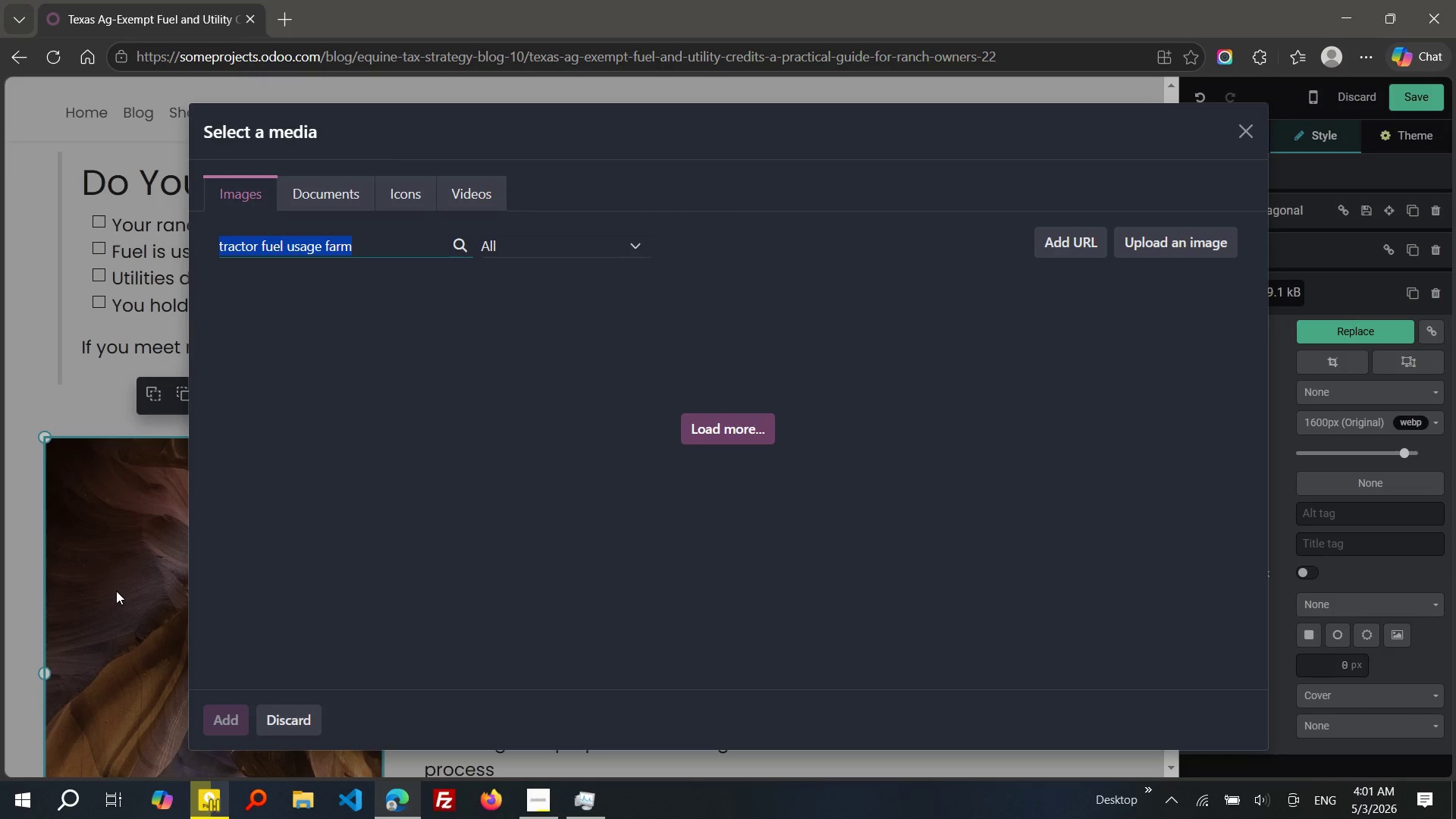 
key(Control+A)
 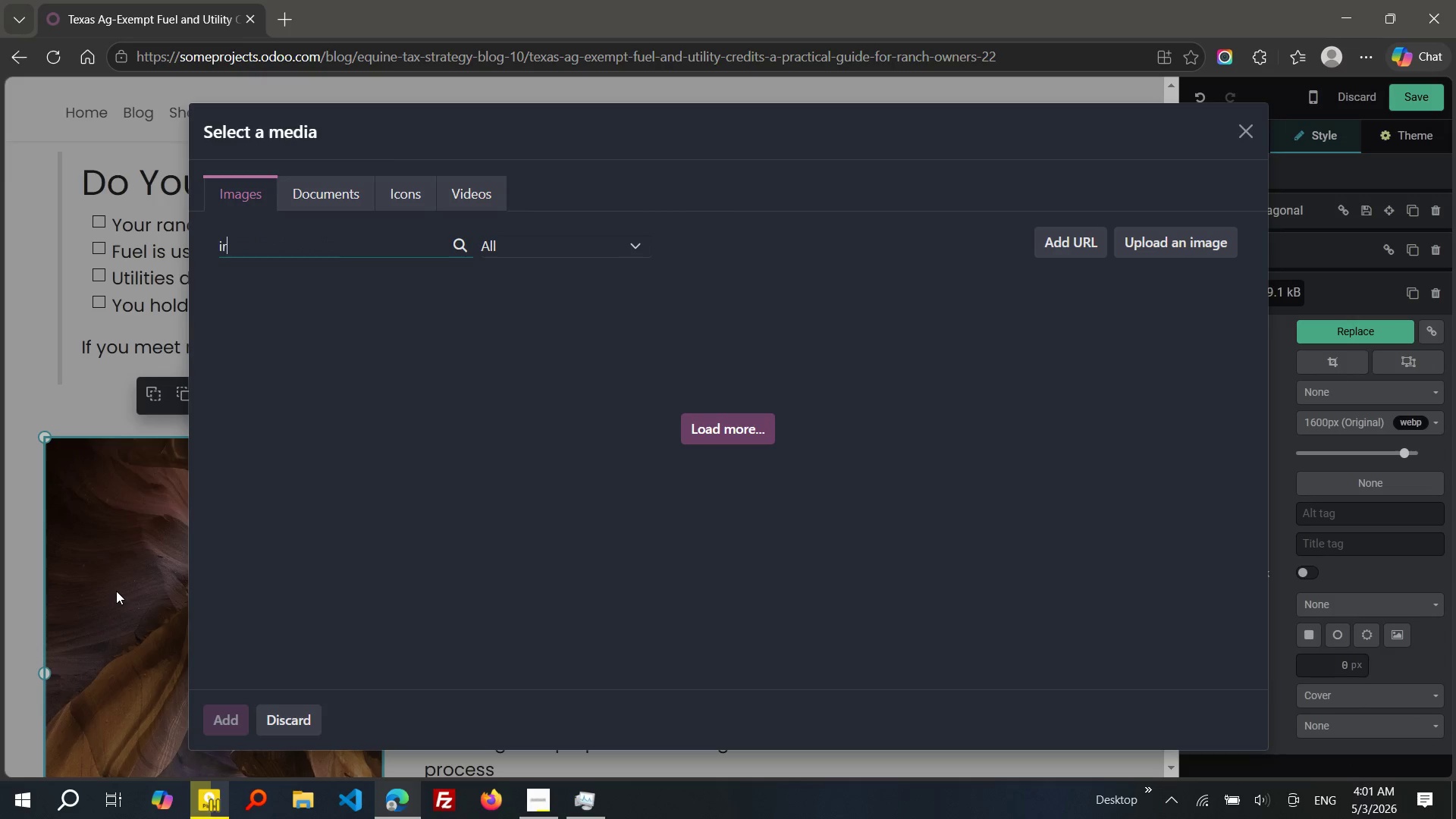 
key(Control+I)
 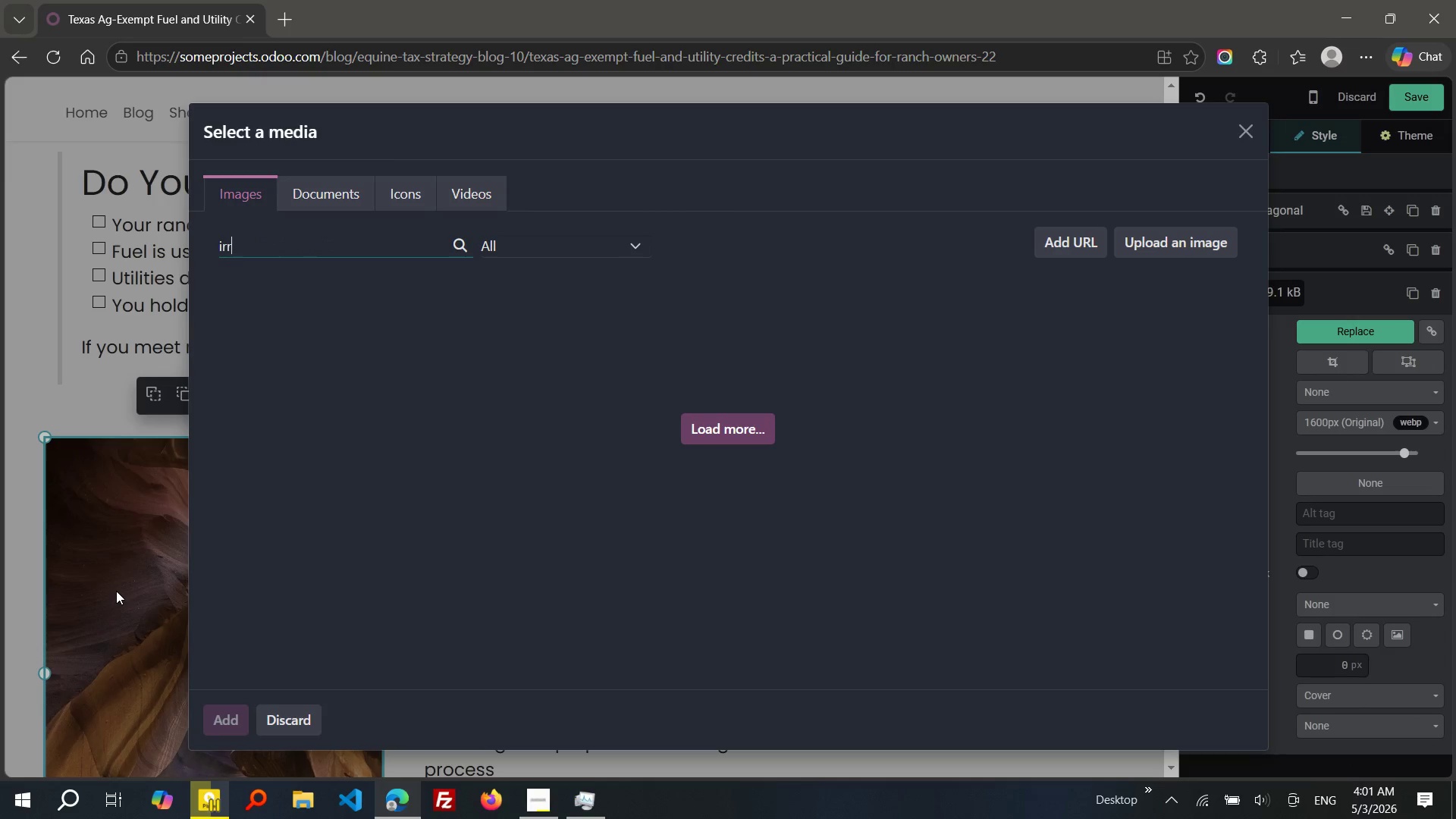 
key(Control+R)
 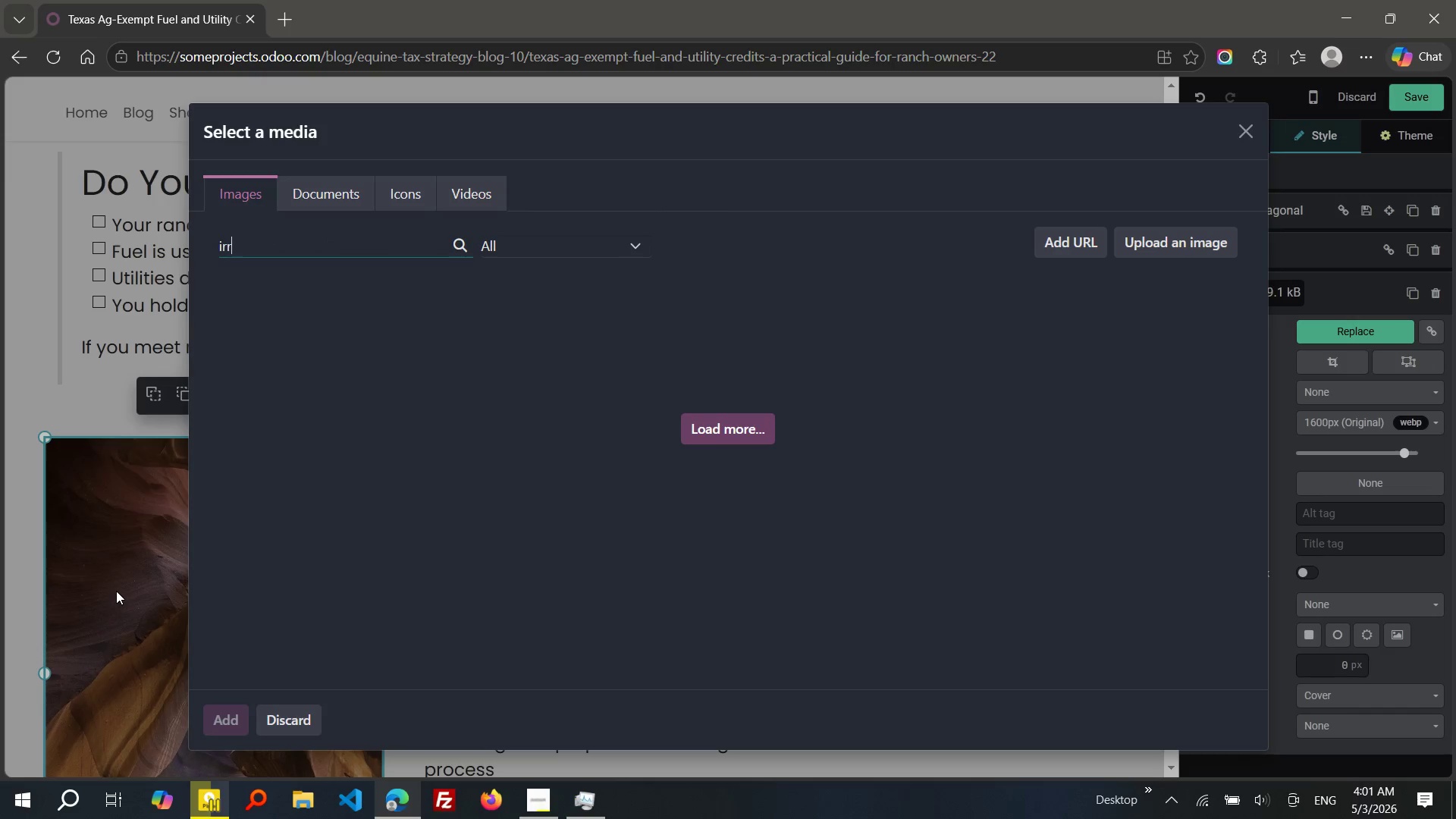 
key(Control+R)
 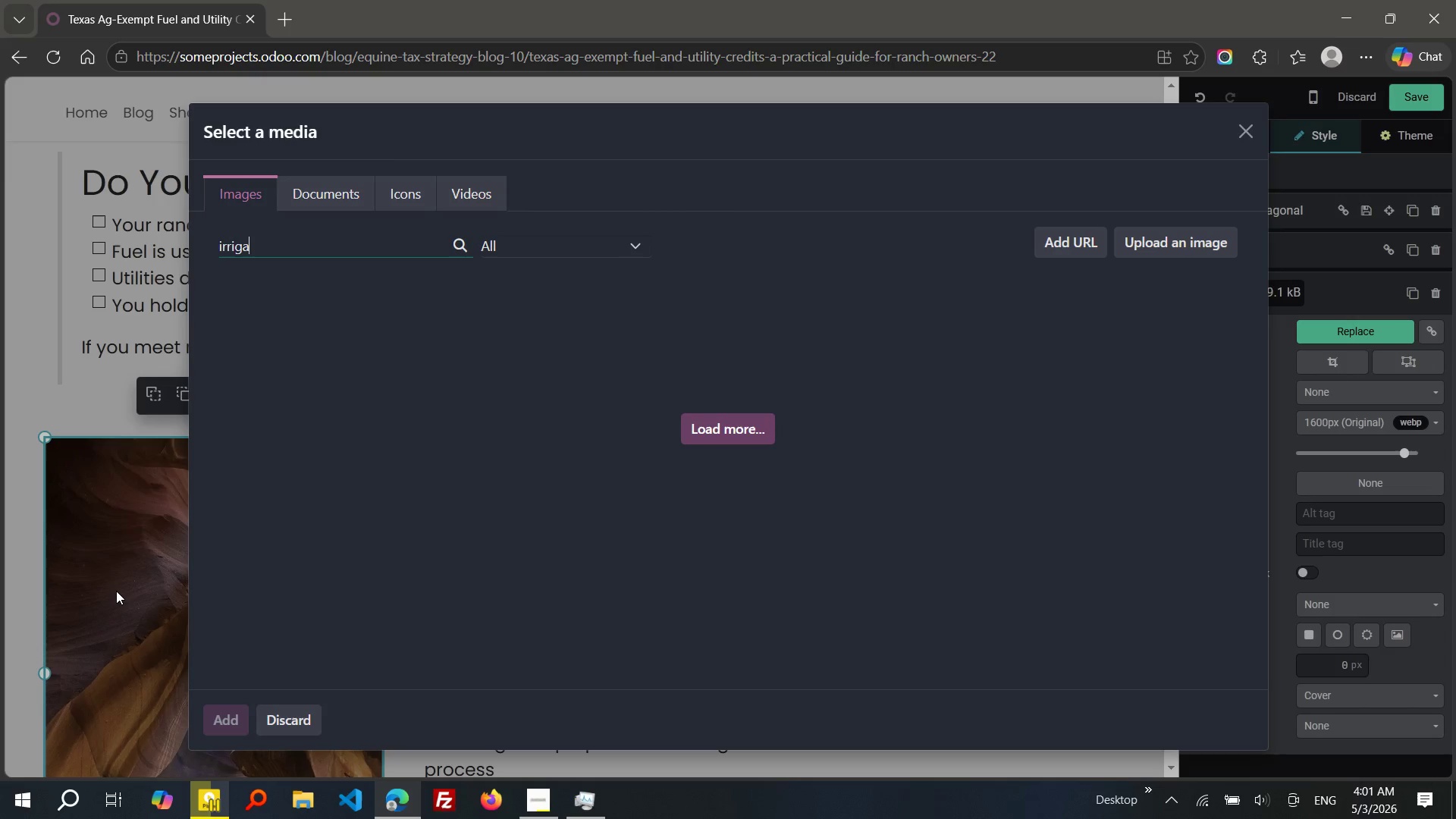 
type(igaton system racn)
key(Backspace)
key(Backspace)
type(nch)
 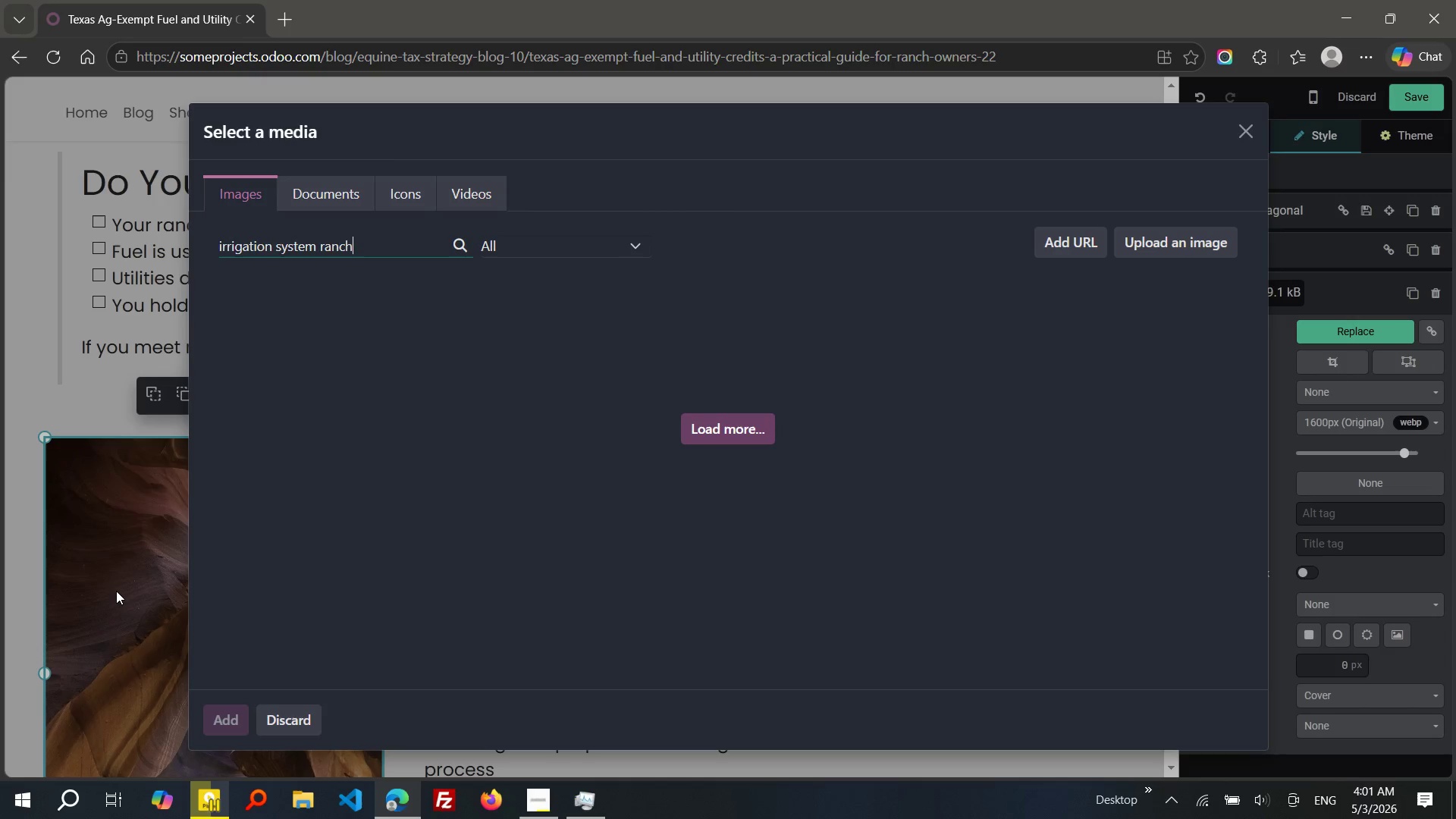 
wait(35.23)
 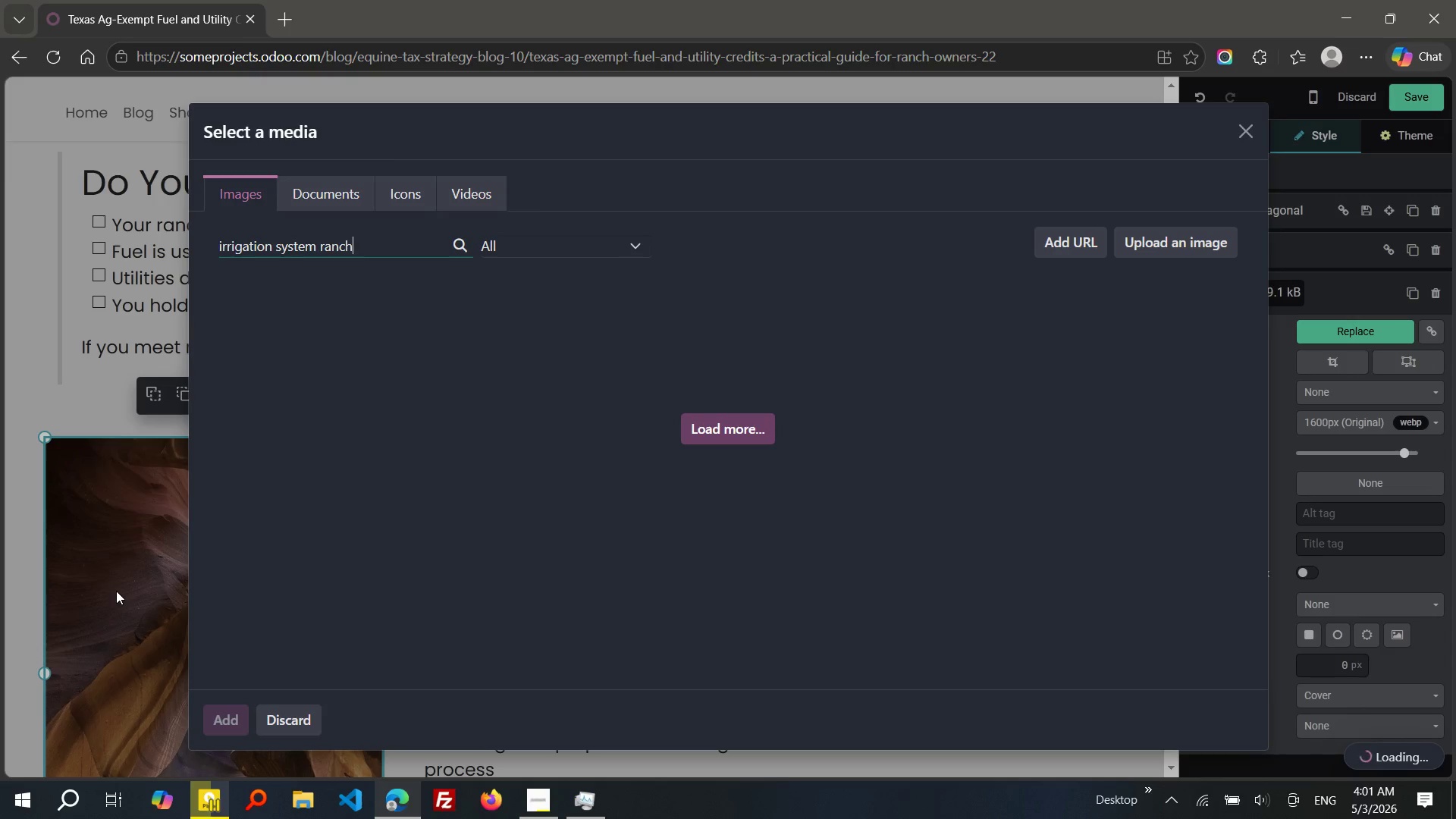 
left_click([216, 761])
 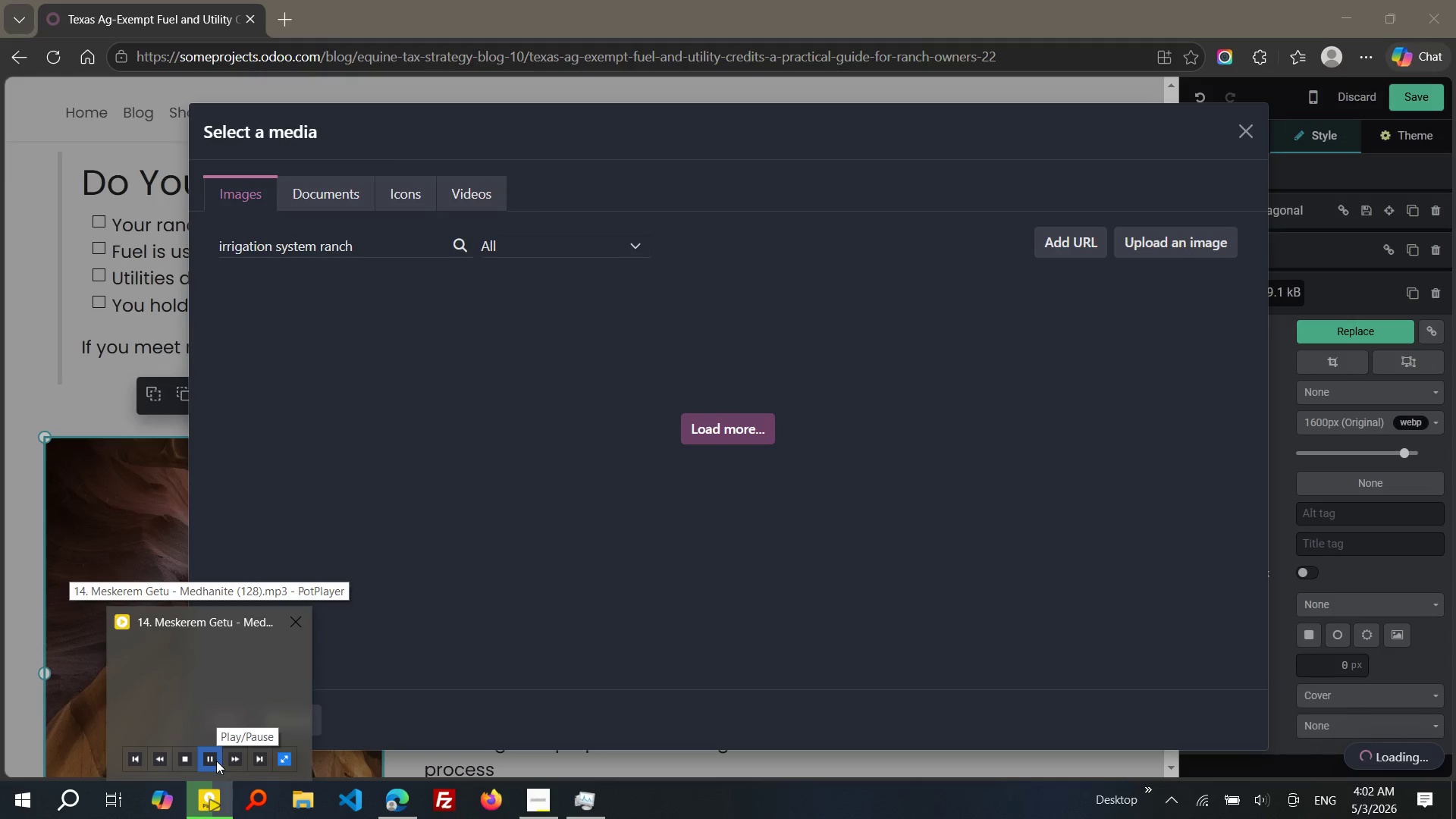 
left_click([216, 761])
 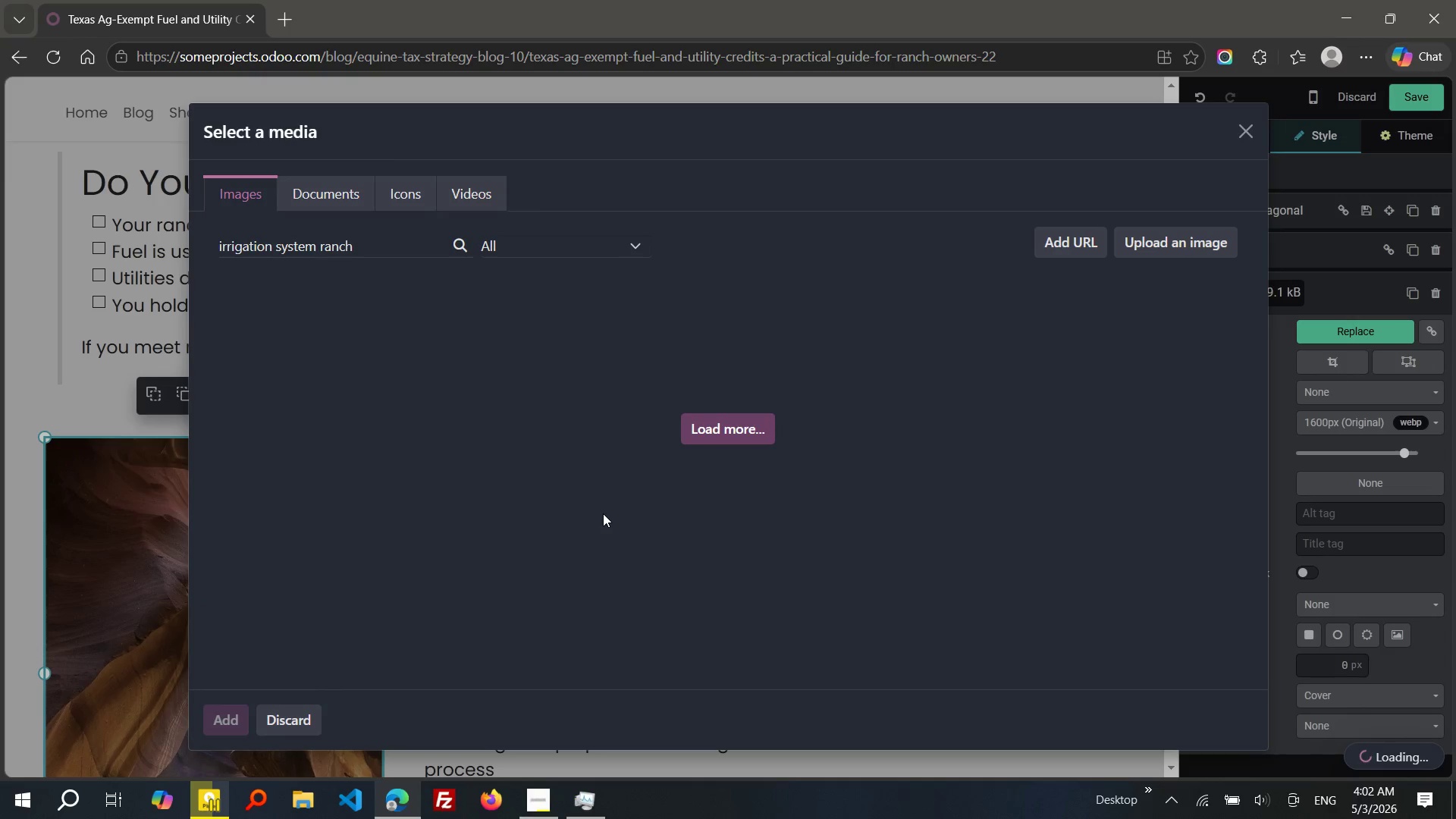 
left_click([603, 513])
 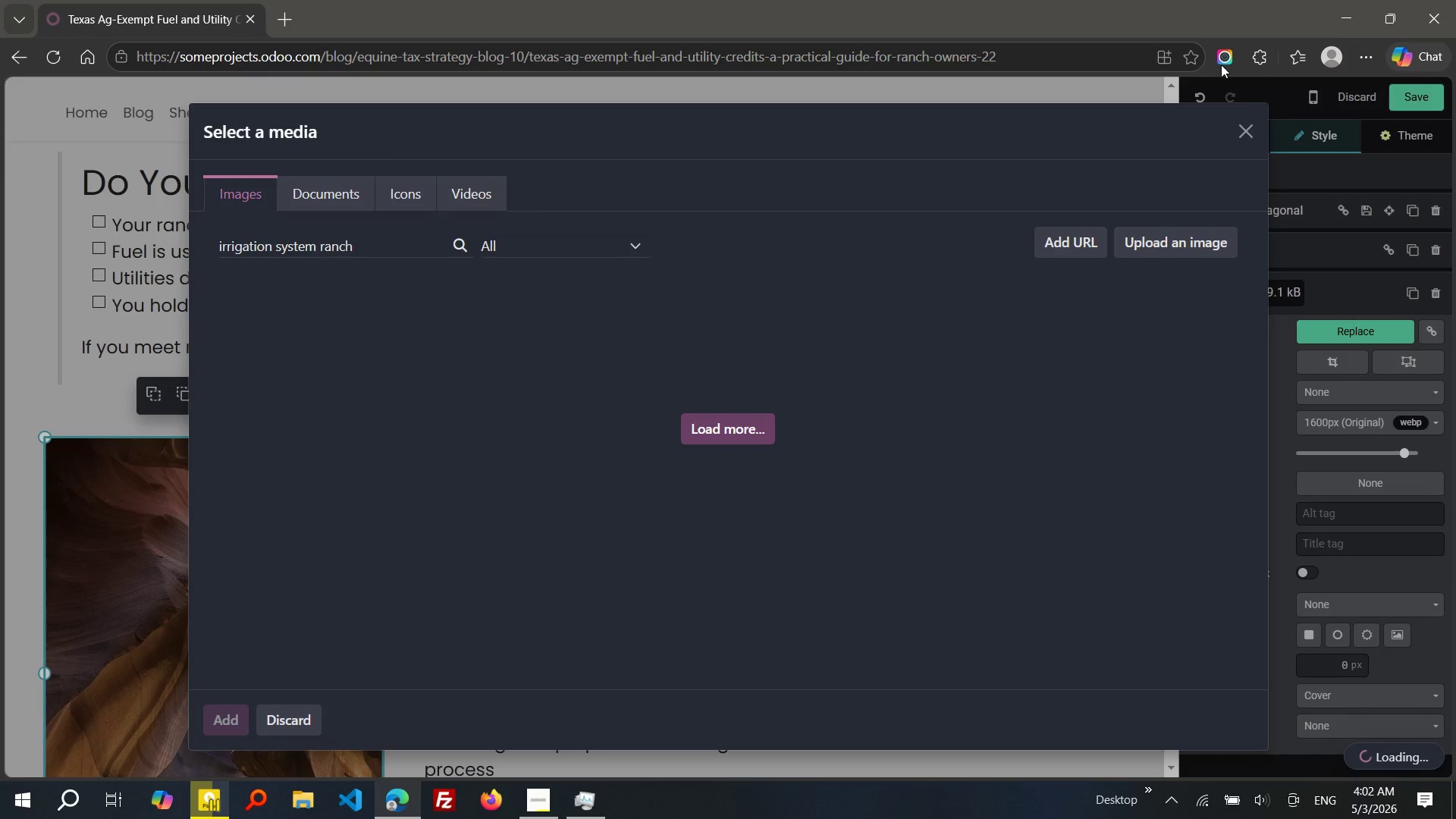 
wait(6.53)
 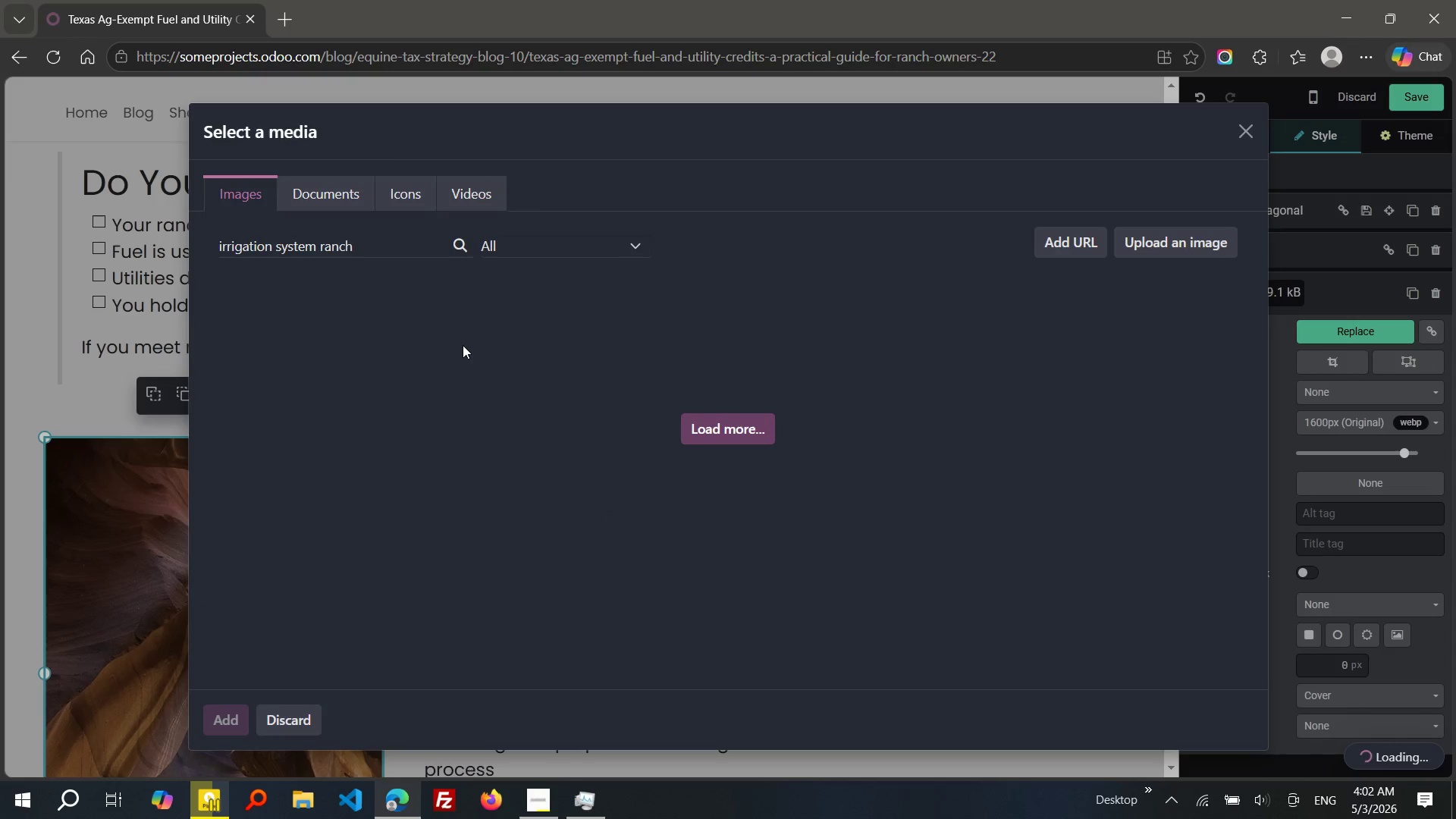 
left_click([1247, 132])
 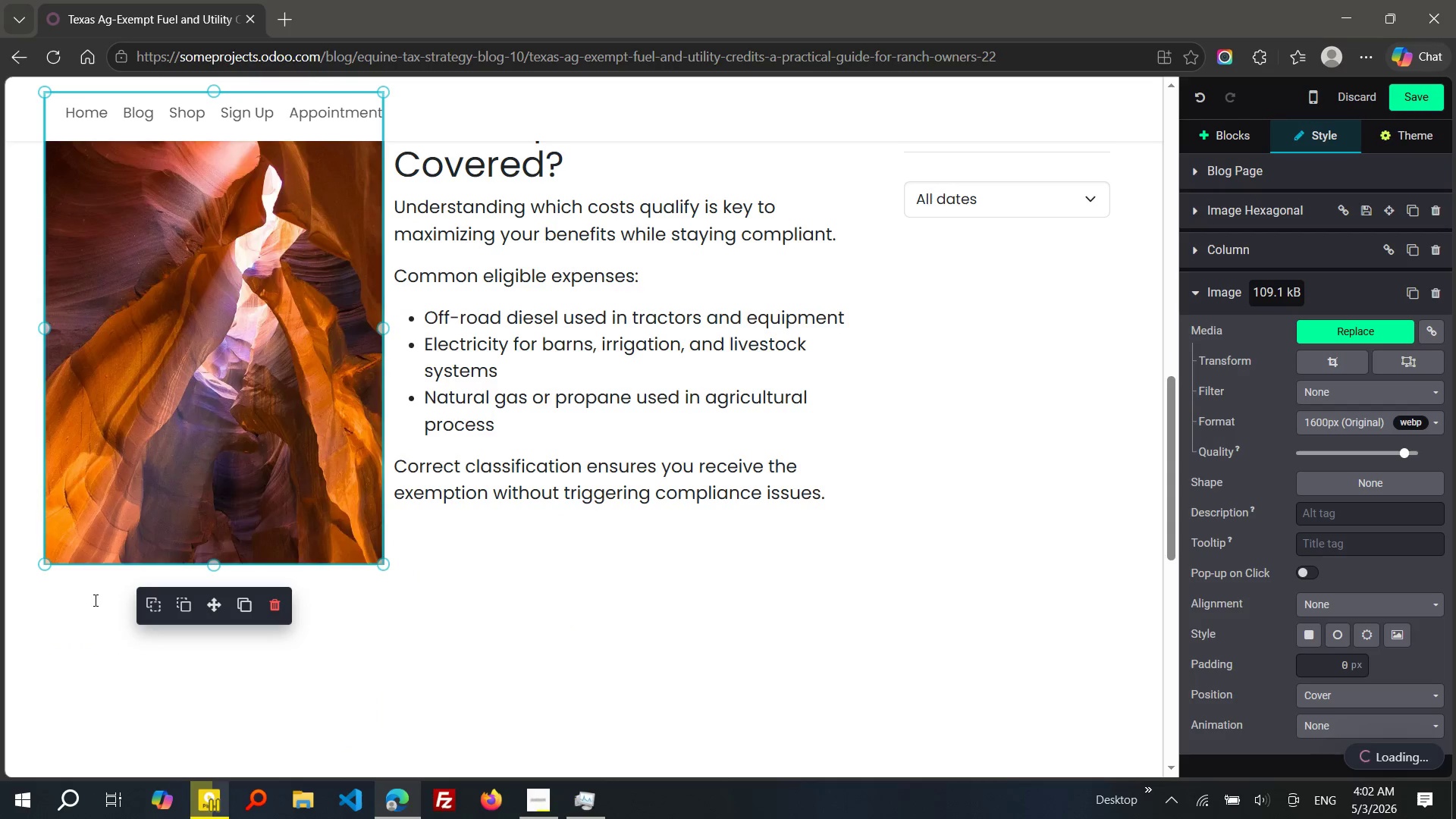 
left_click([94, 600])
 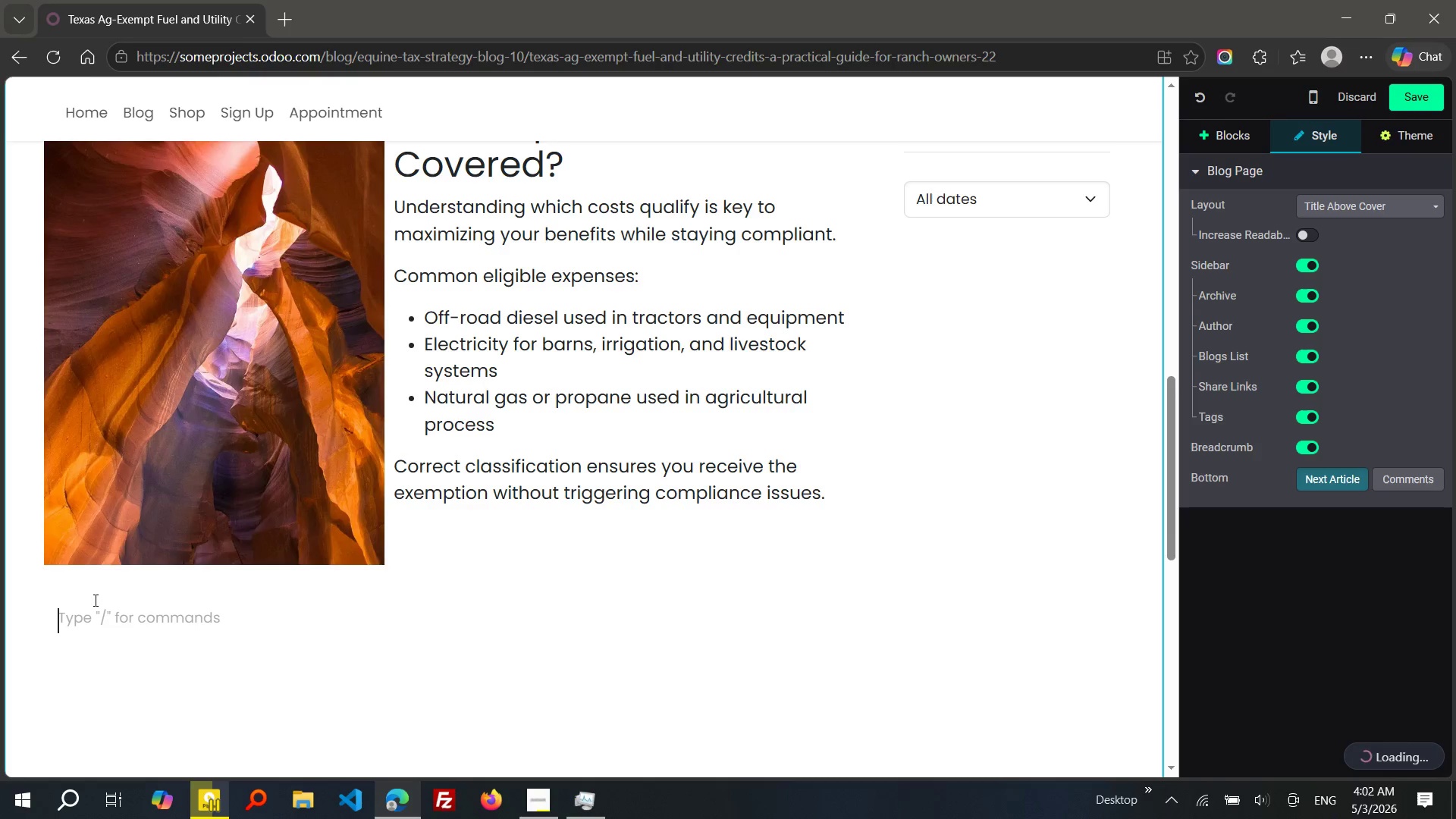 
wait(17.53)
 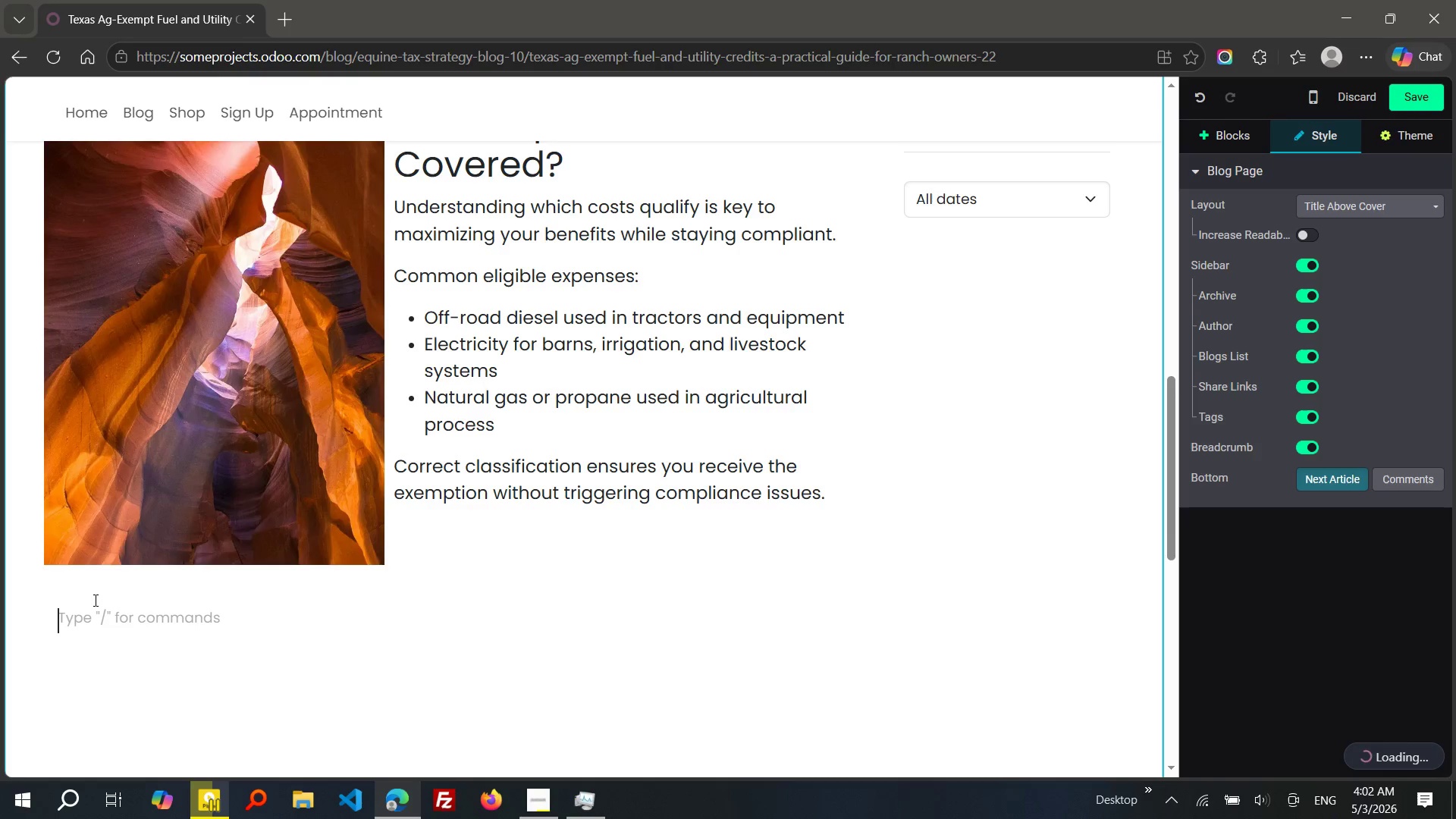 
type(/h2)
 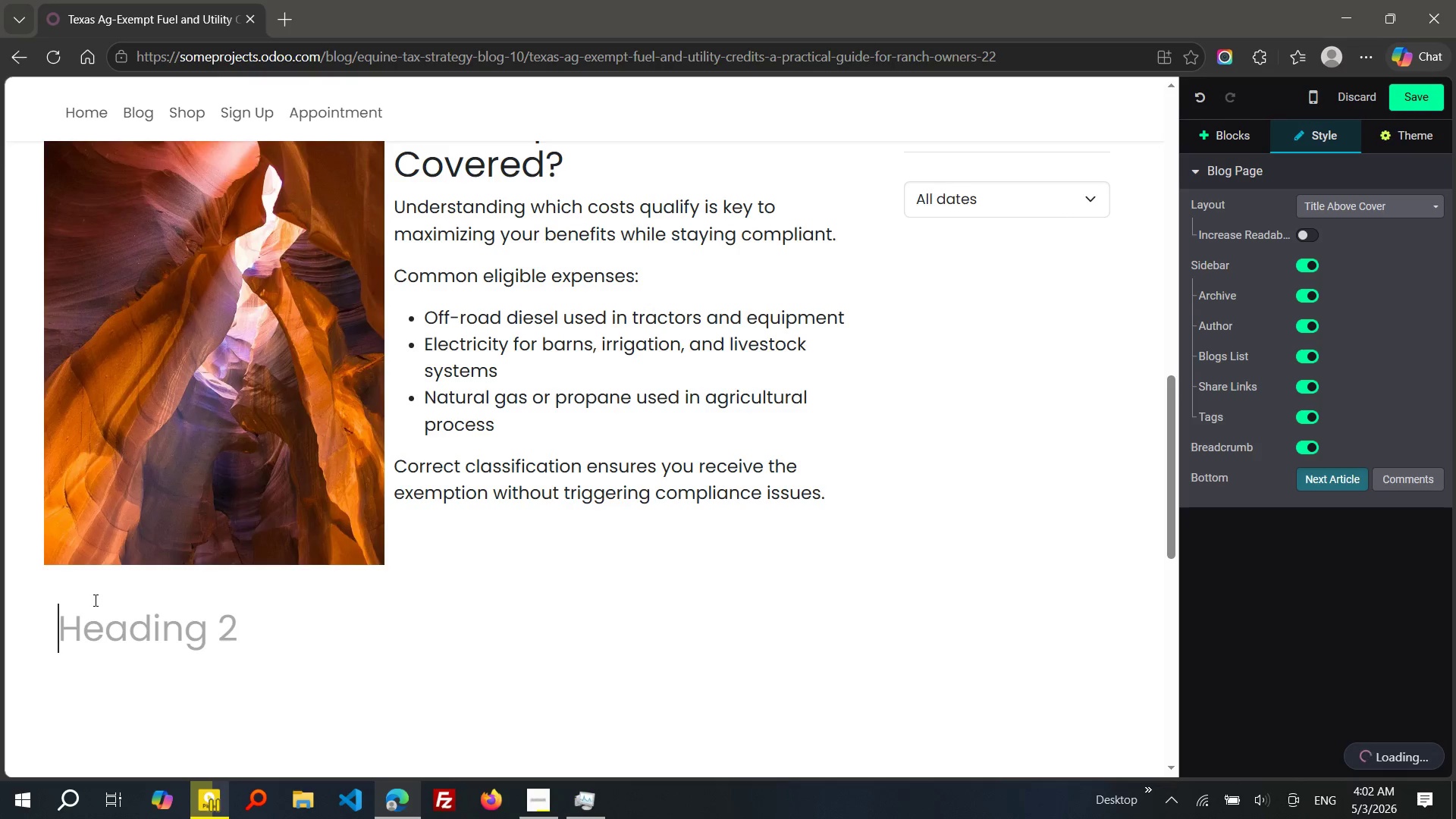 
key(Enter)
 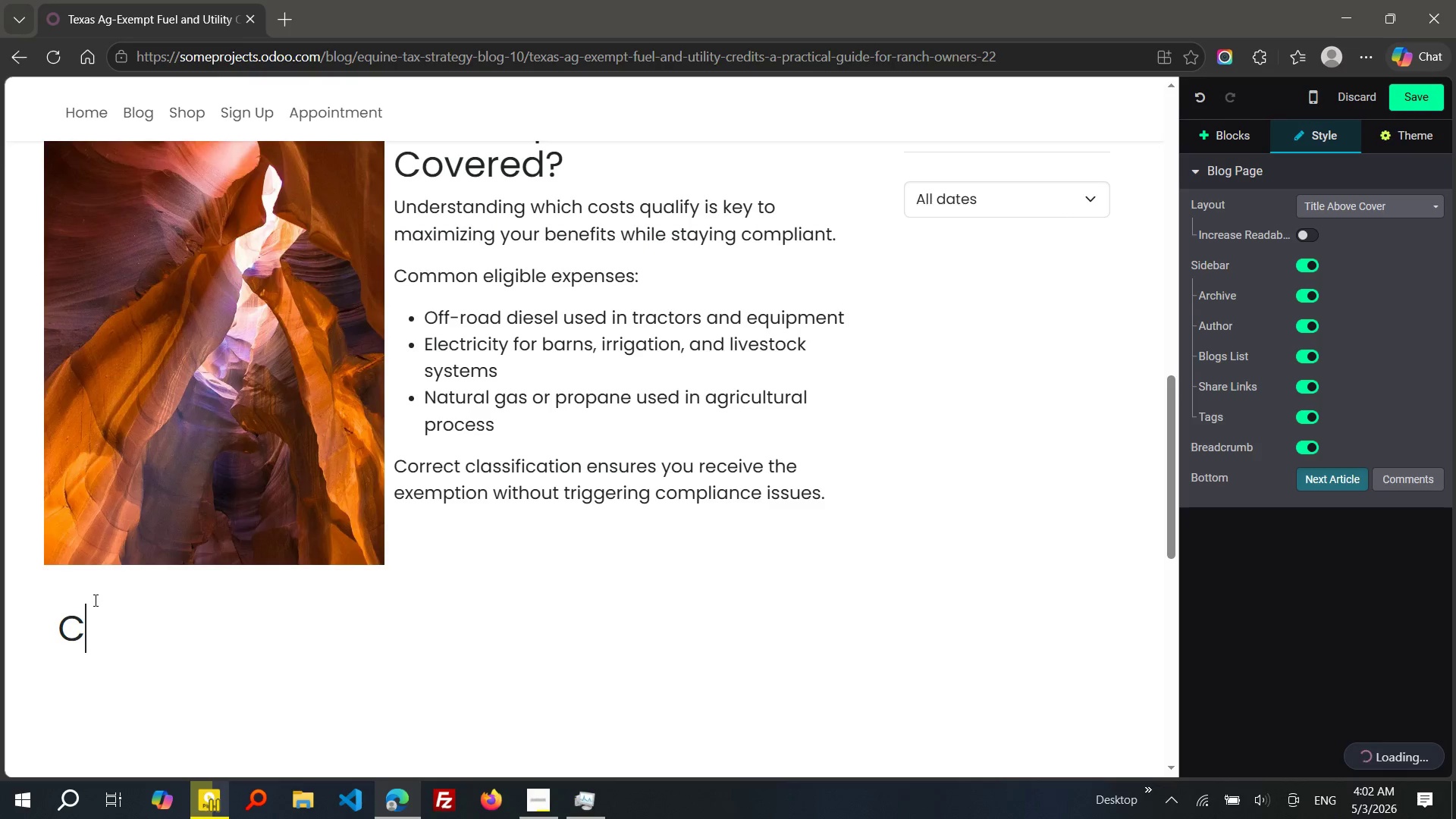 
type(Common Questions RANCH OWNERS ask?)
 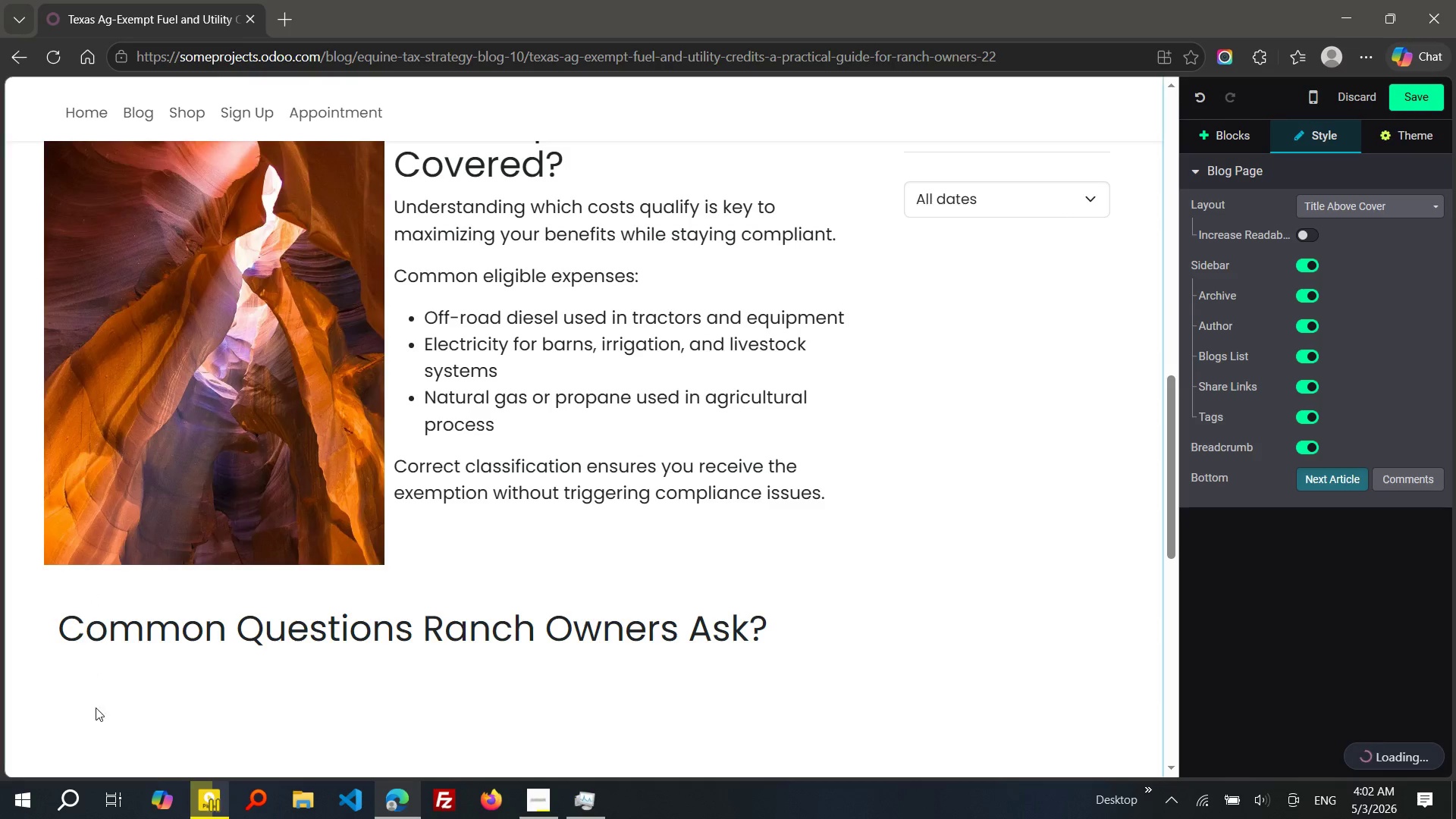 
left_click([588, 794])
 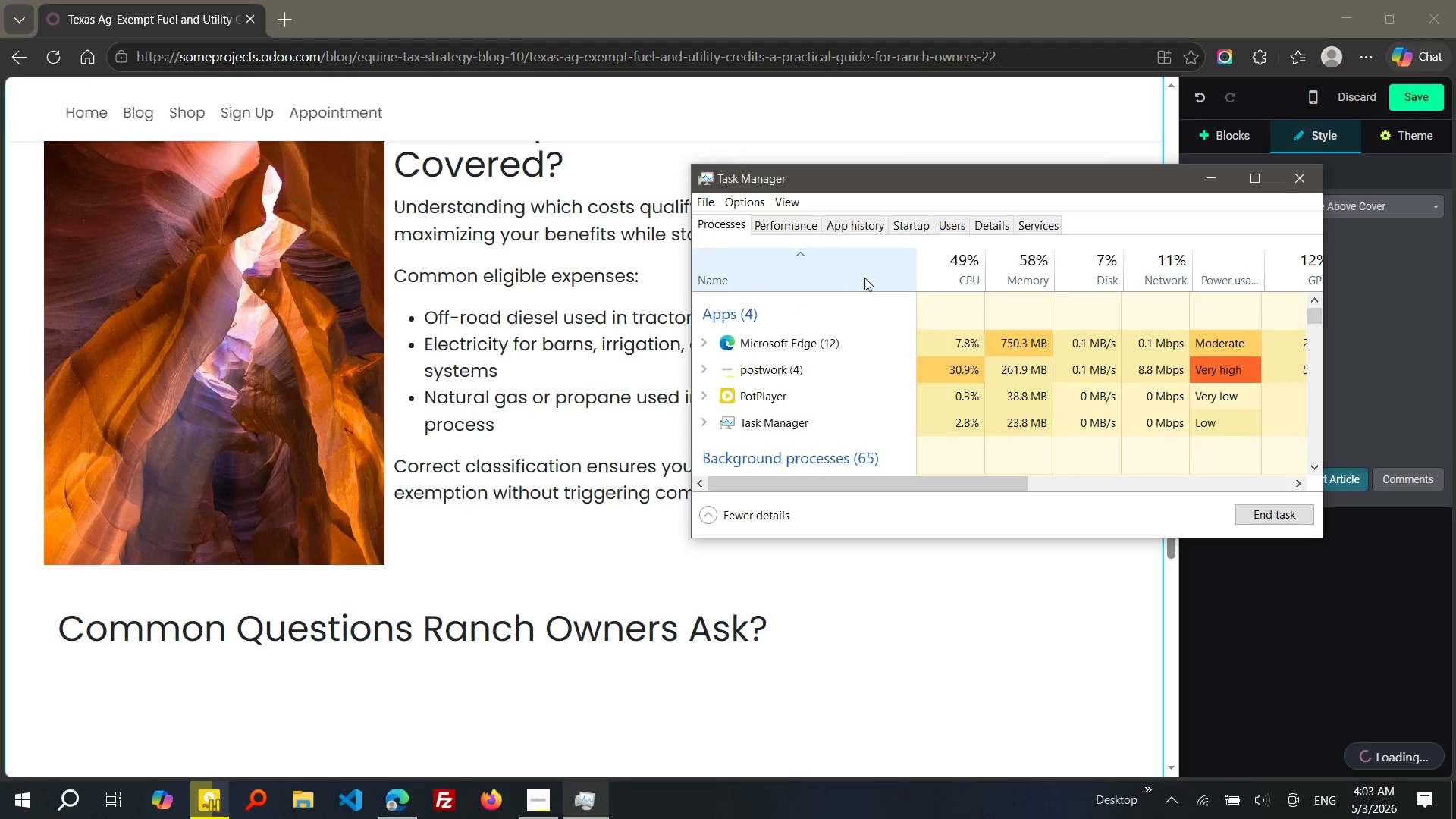 
wait(12.3)
 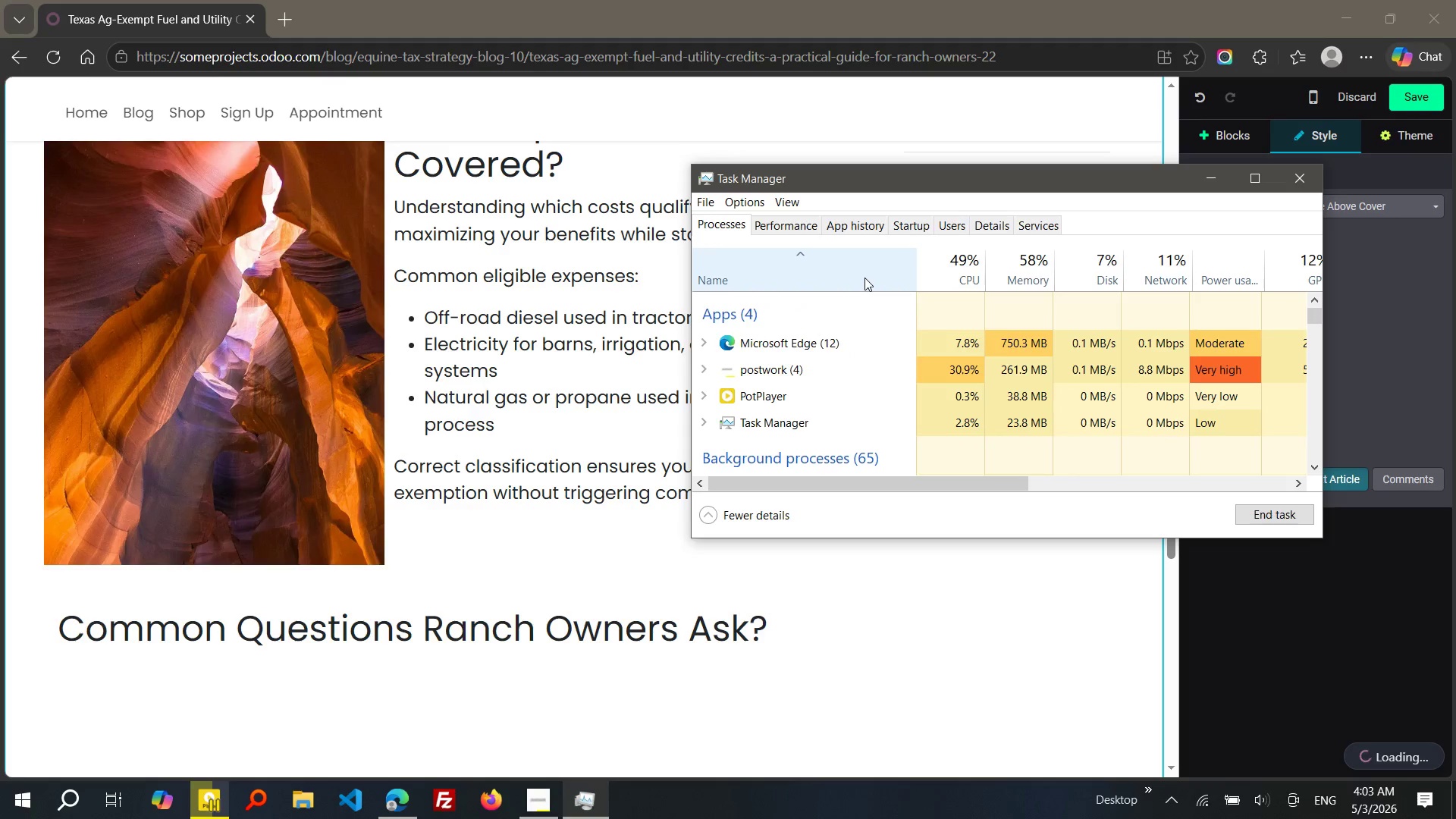 
left_click([287, 626])
 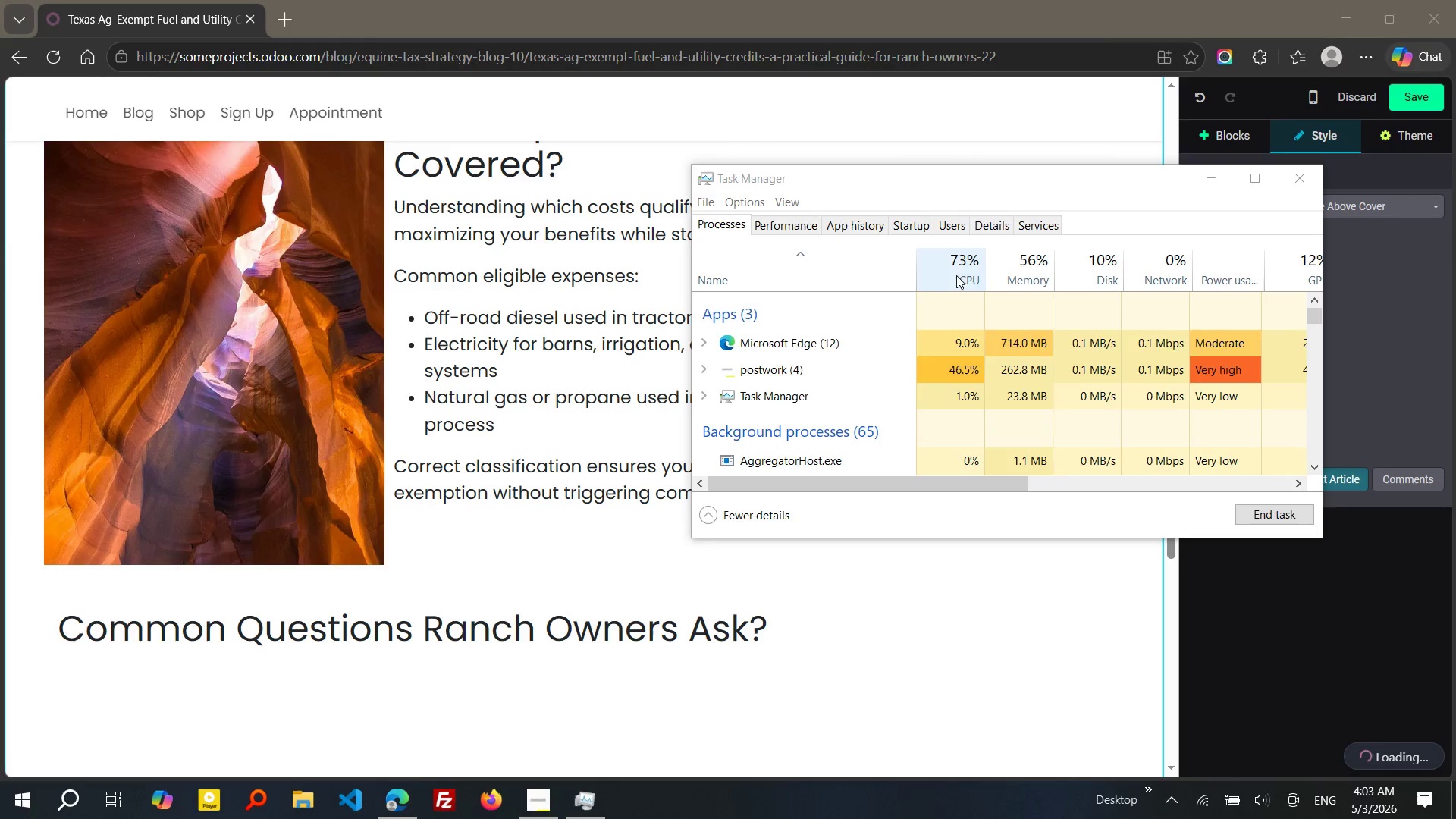 
mouse_move([1294, 186])
 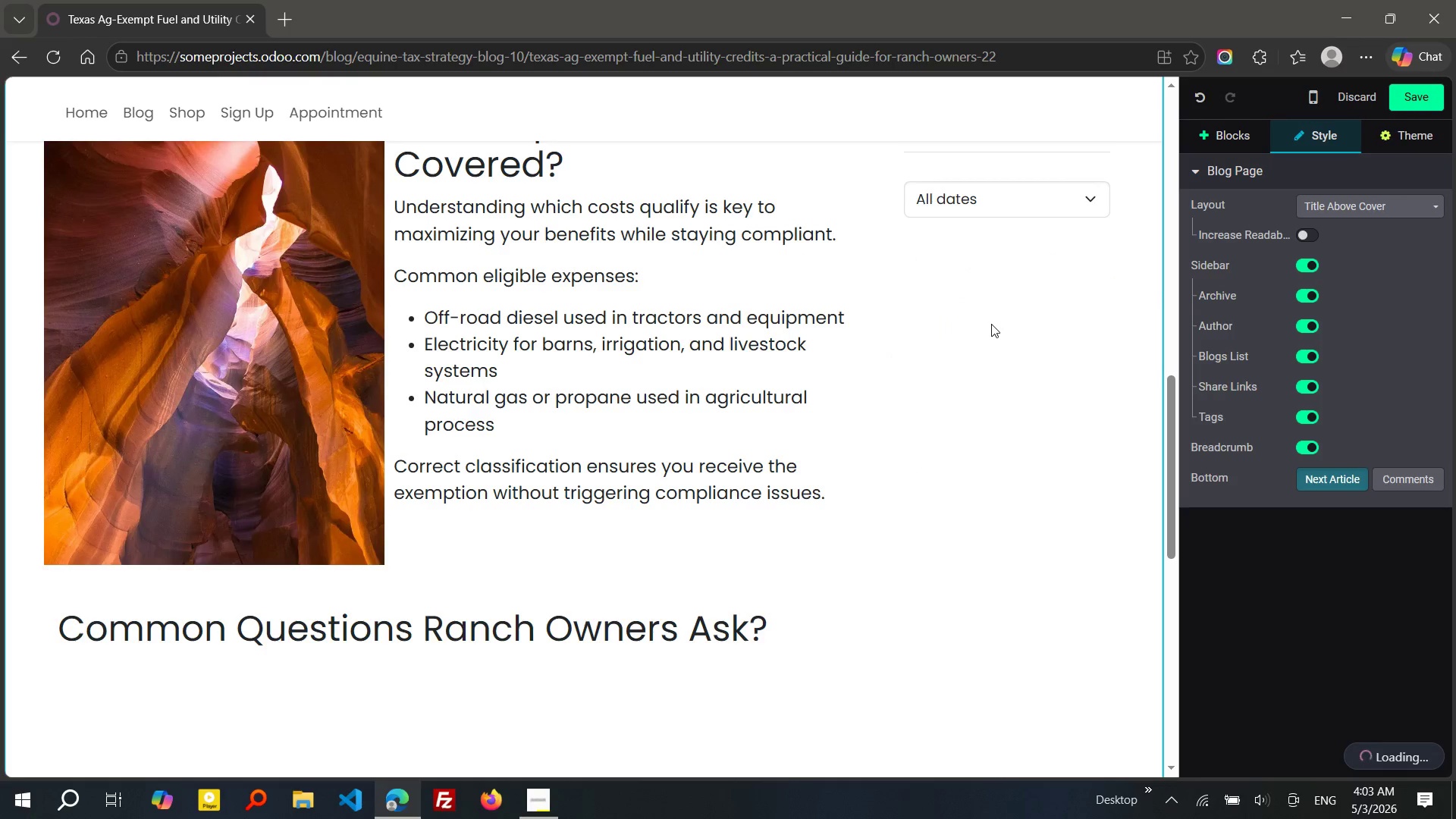 
left_click([991, 324])
 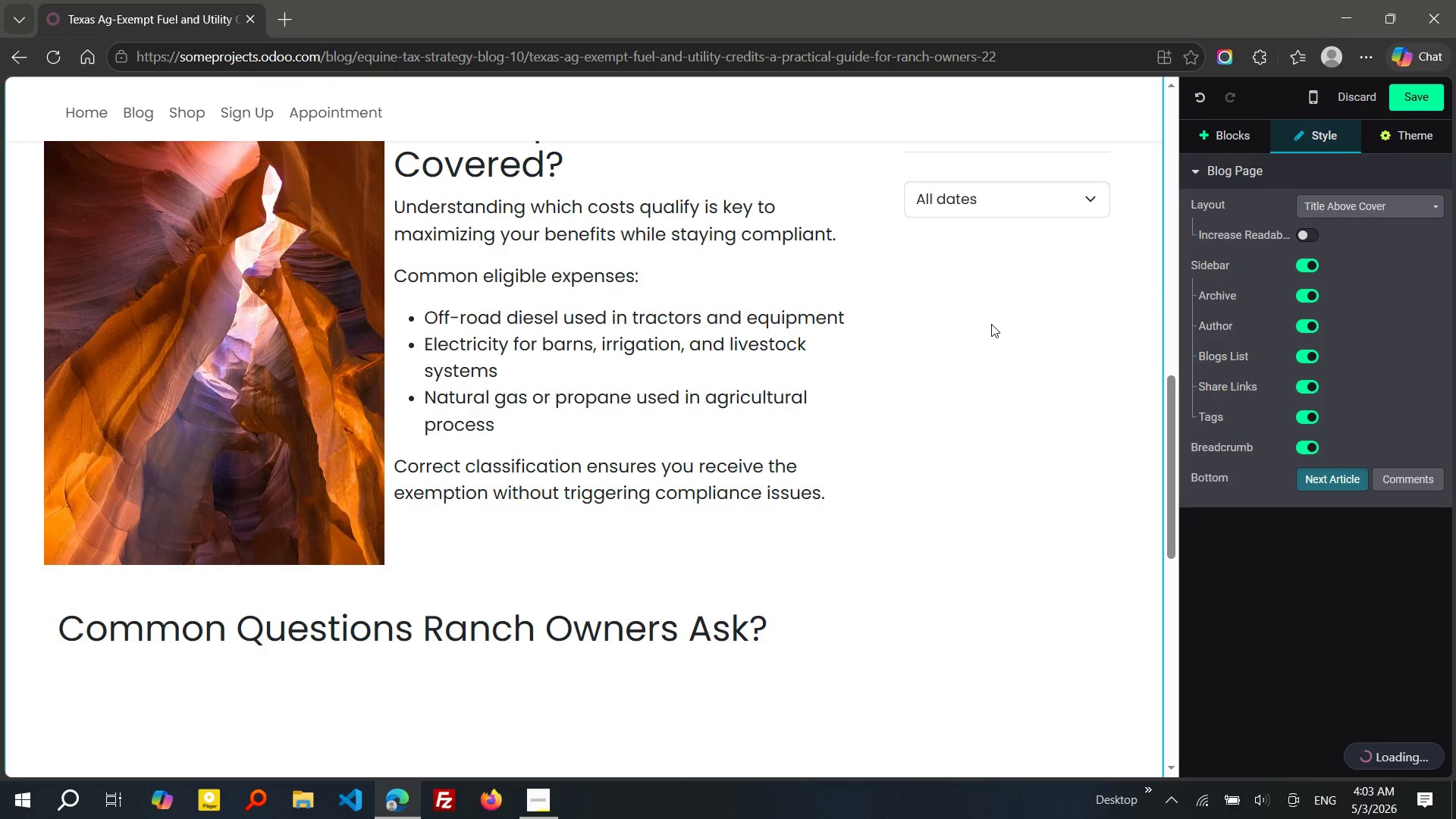 
key(Control+Shift+Escape)
 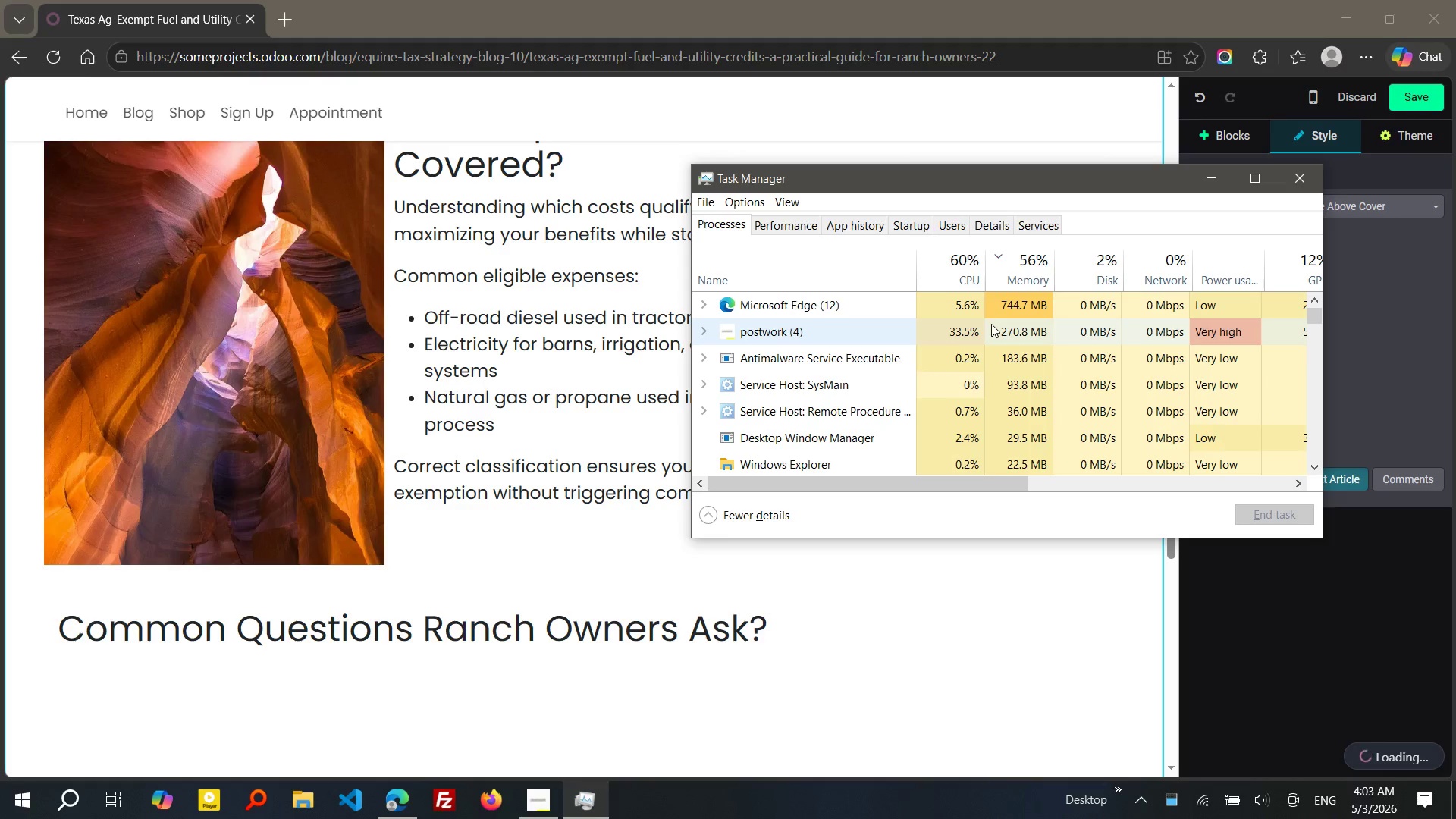 
wait(8.03)
 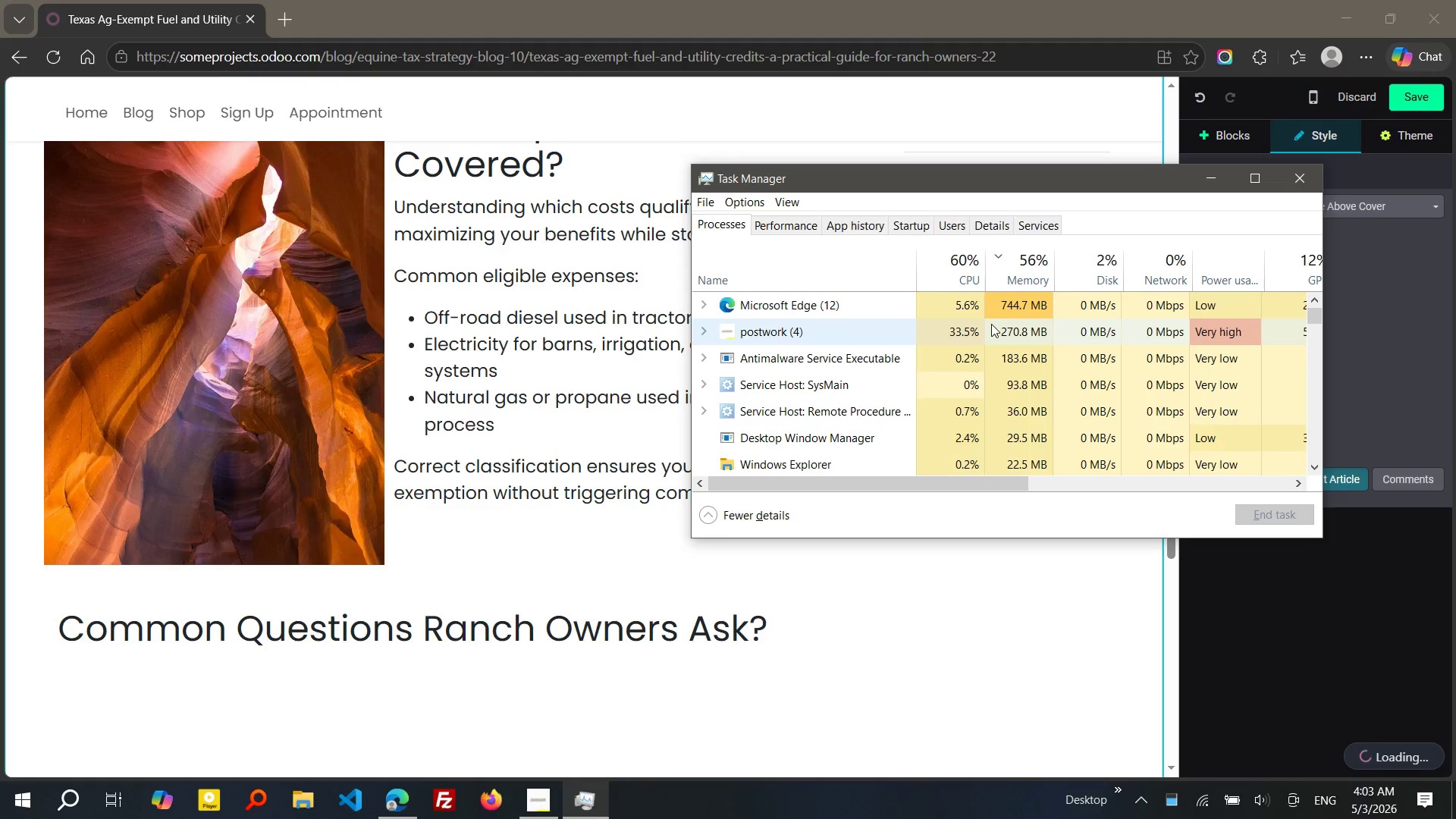 
left_click([933, 422])
 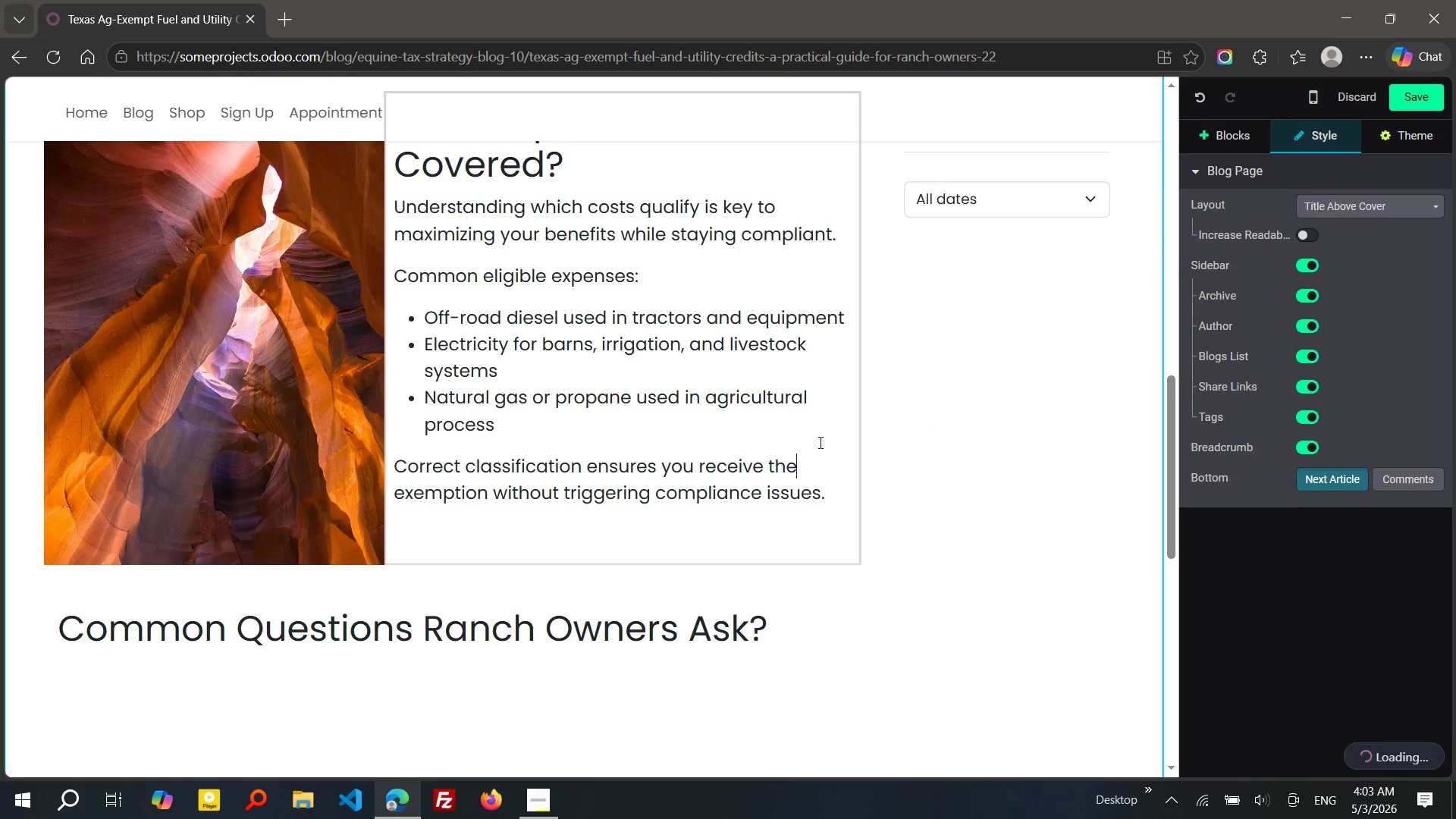 
left_click([819, 442])
 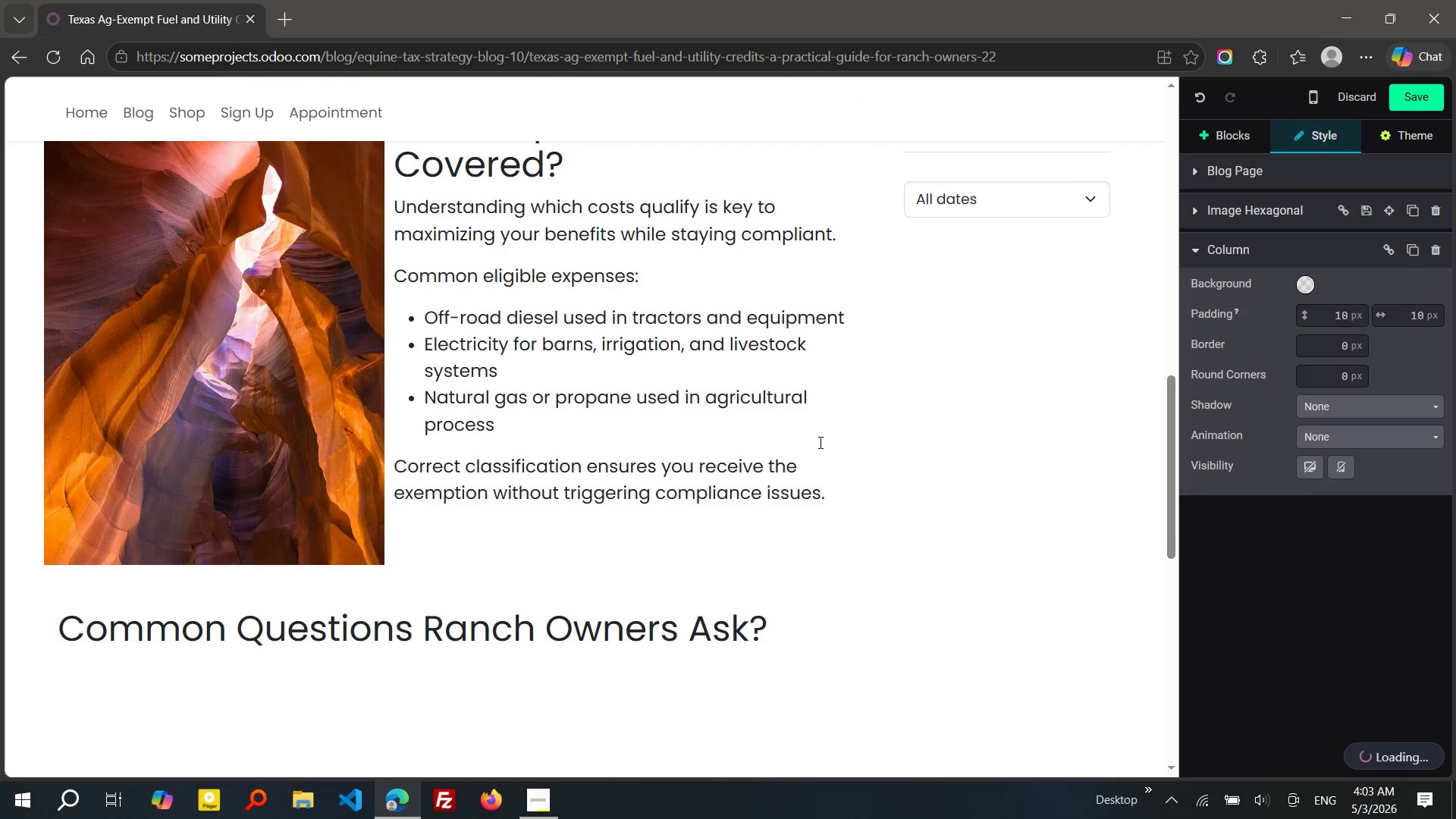 
key(Control+Shift+Escape)
 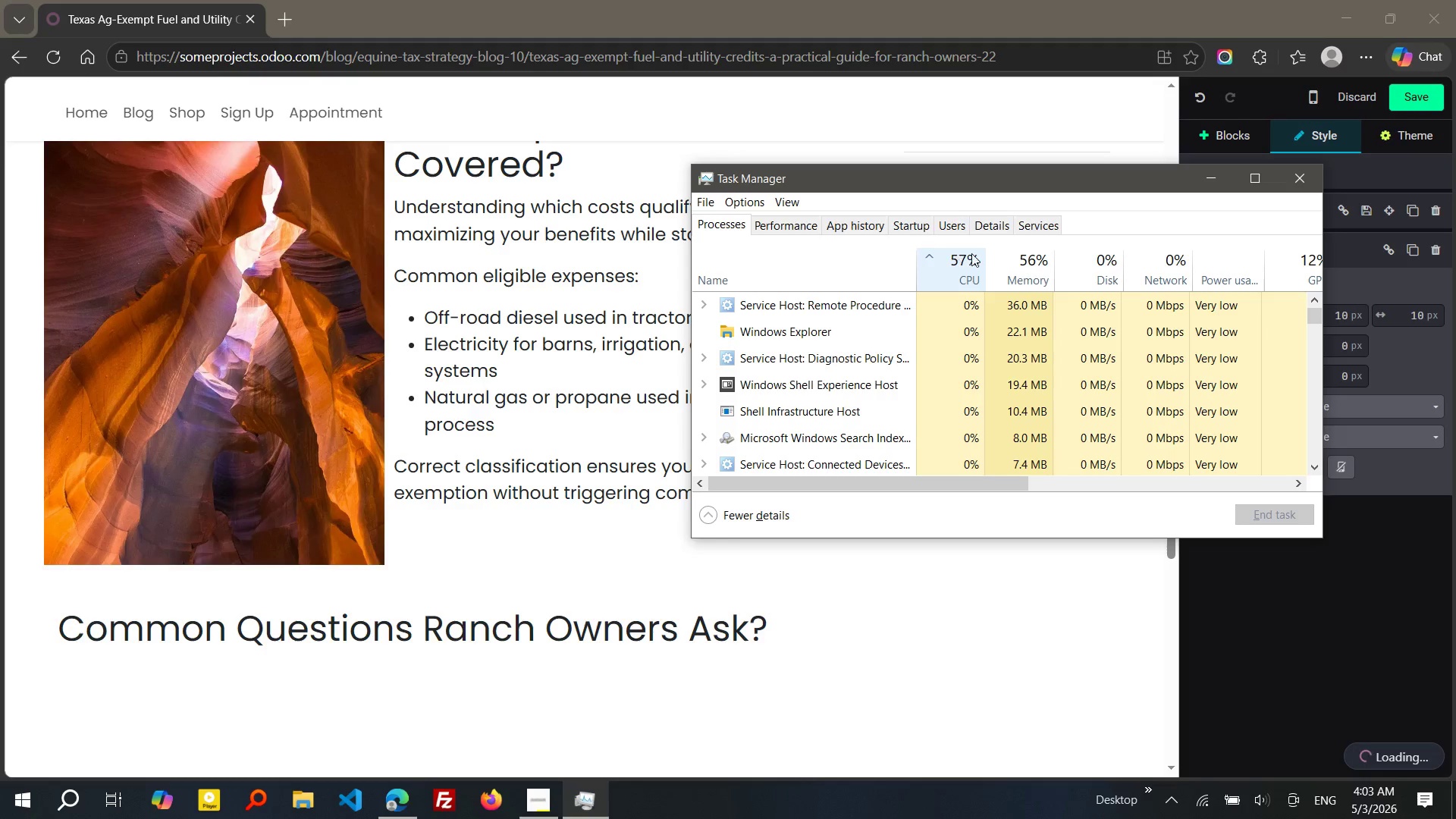 
wait(9.56)
 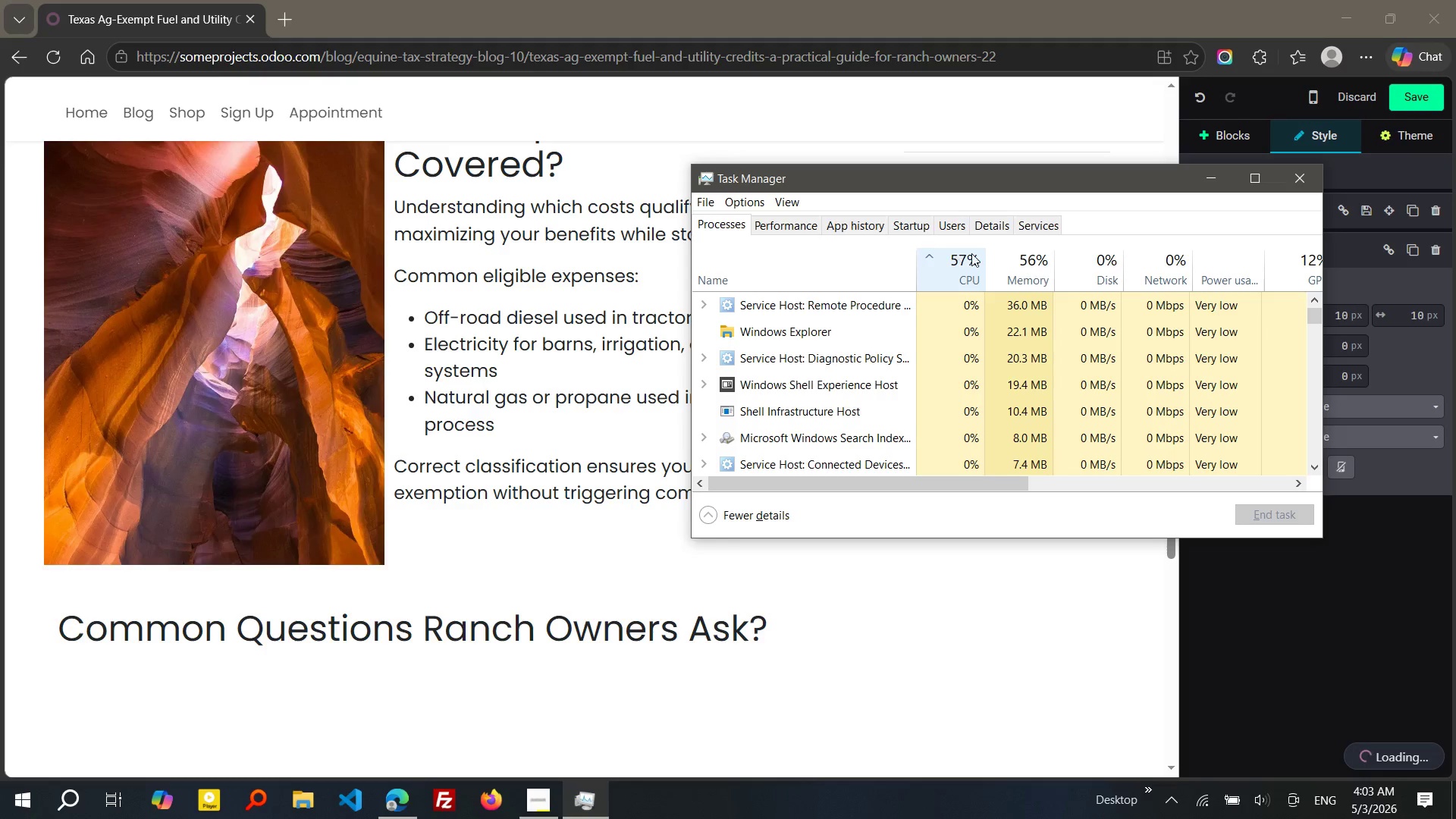 
left_click([802, 620])
 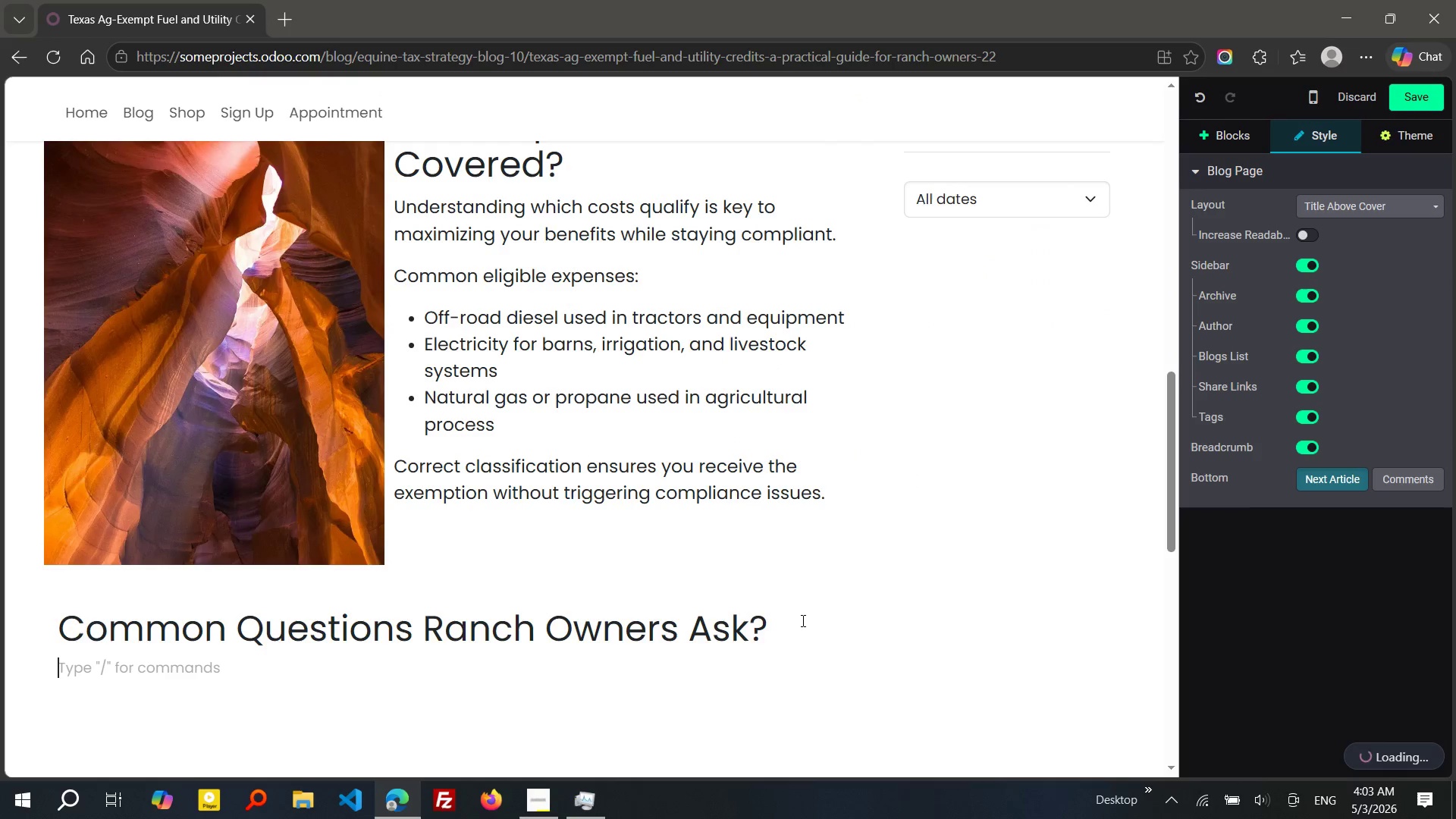 
key(Enter)
 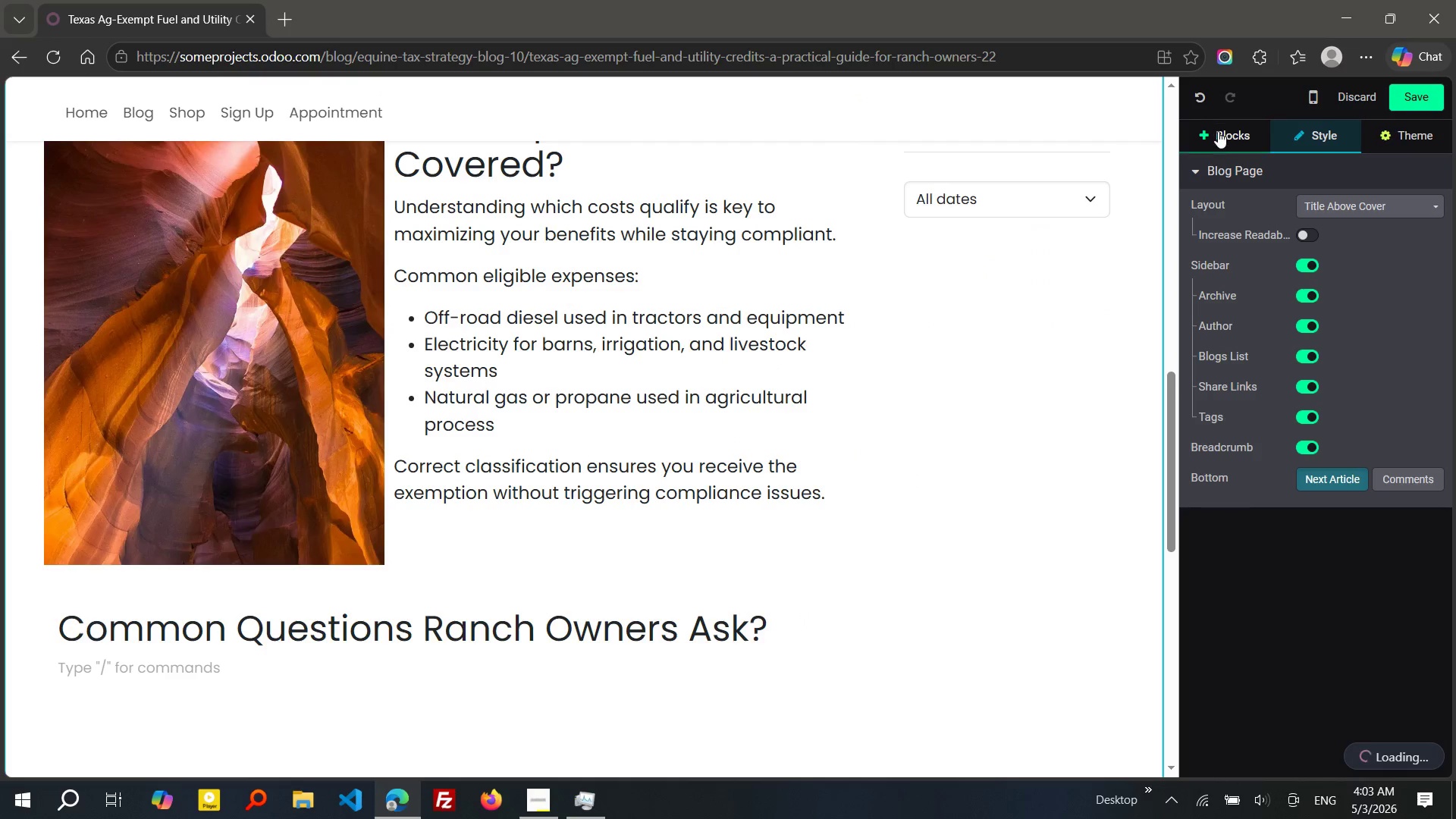 
left_click([1218, 131])
 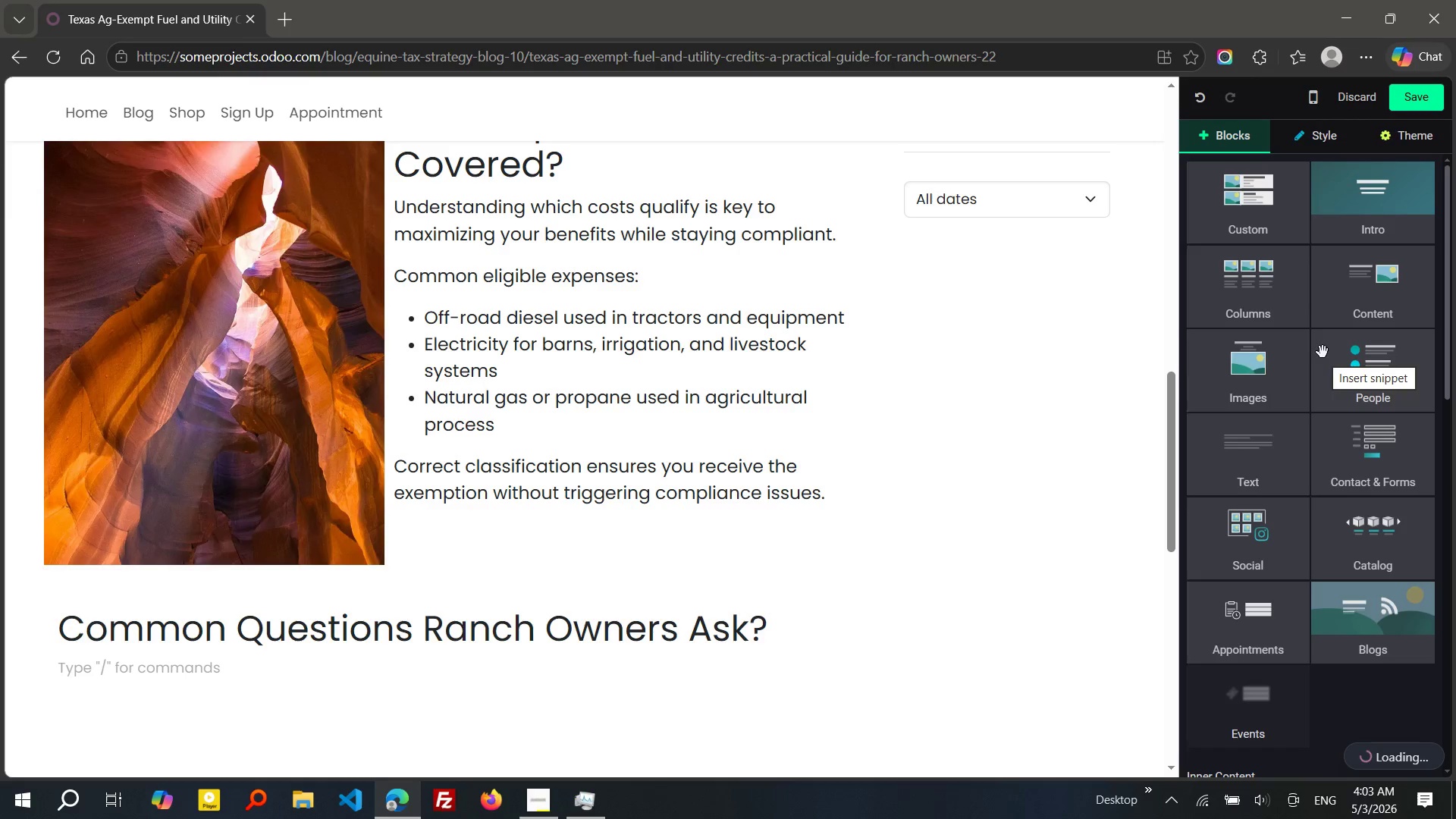 
left_click([1364, 307])
 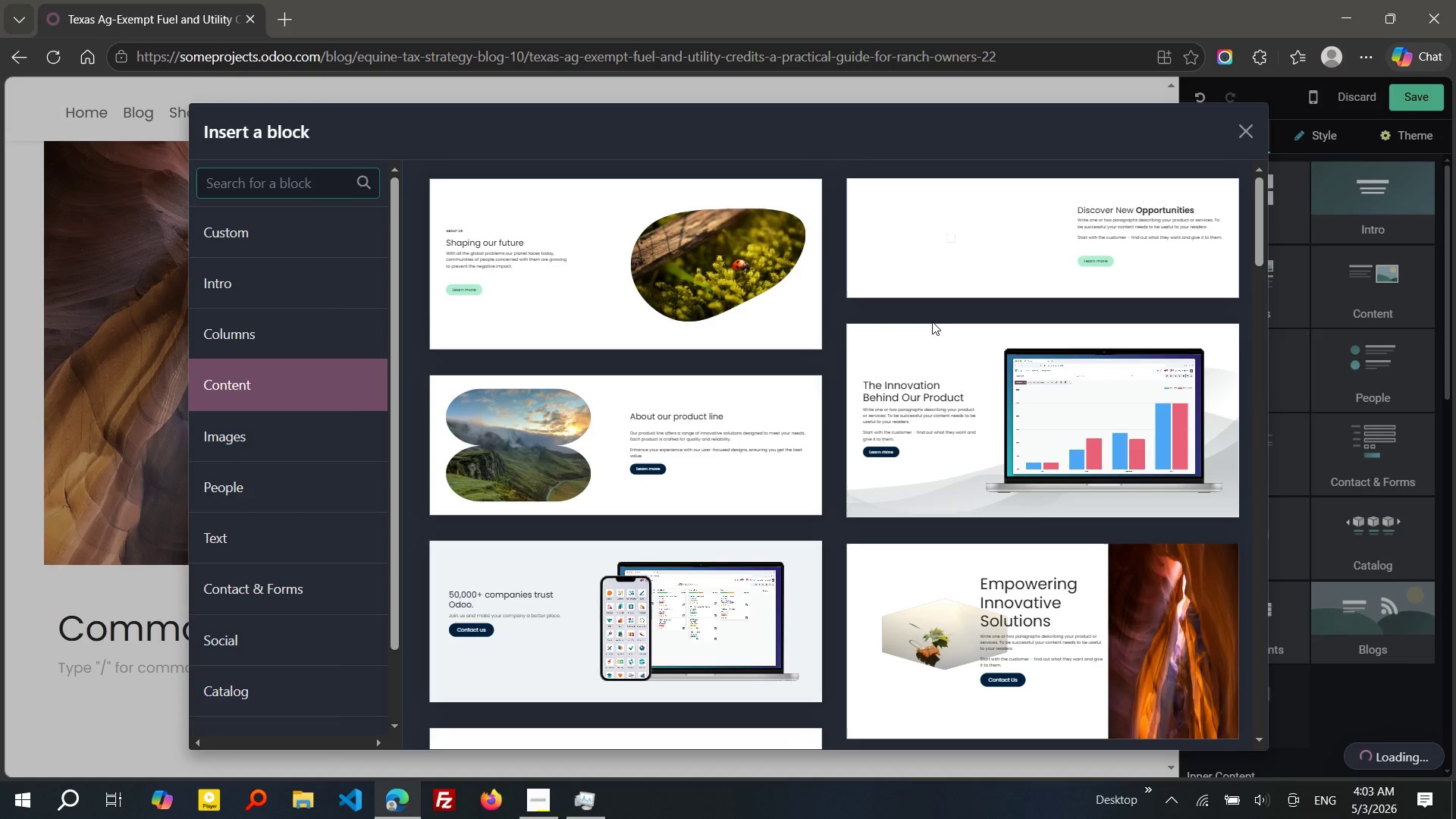 
type(faq)
 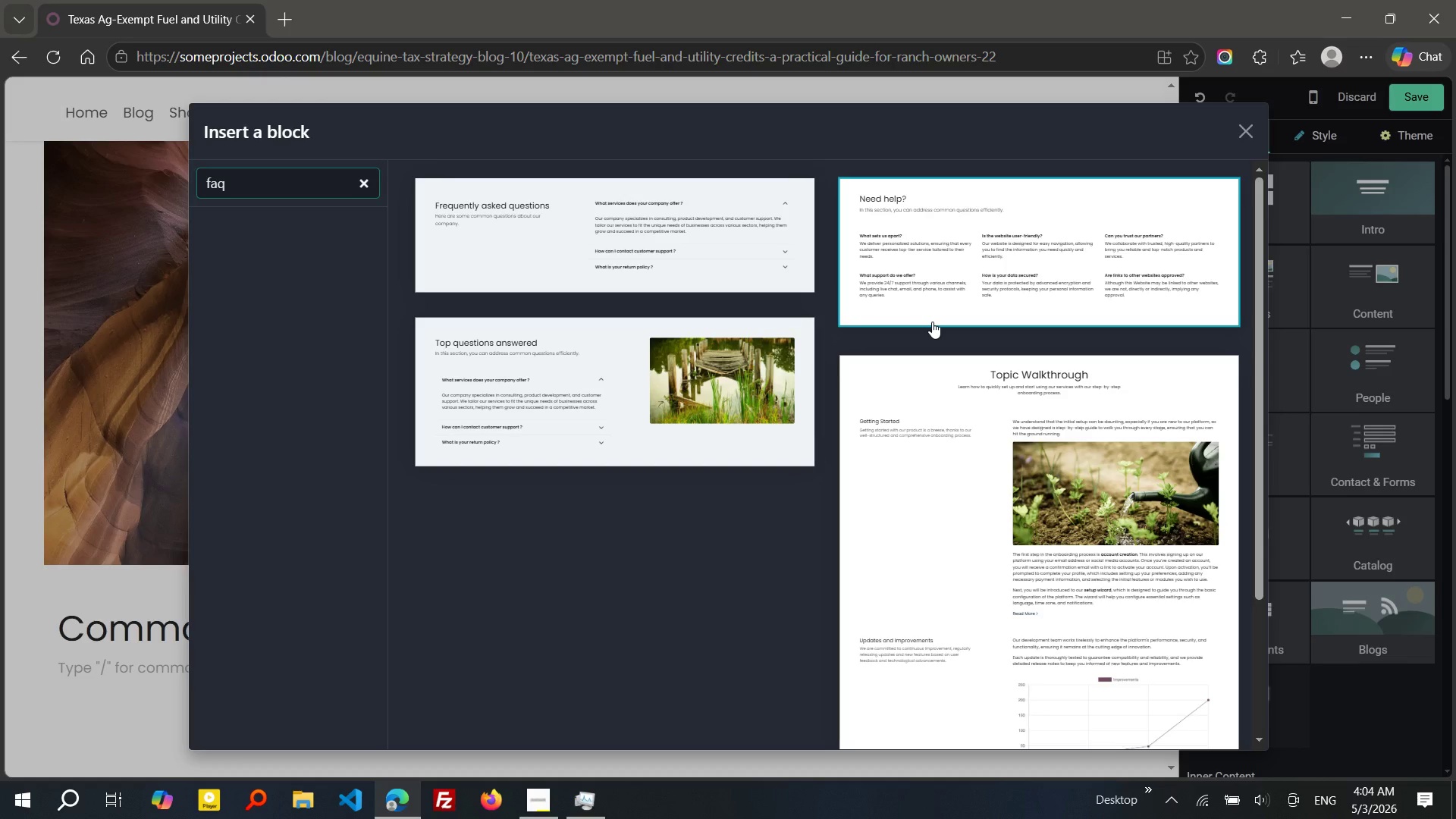 
wait(24.34)
 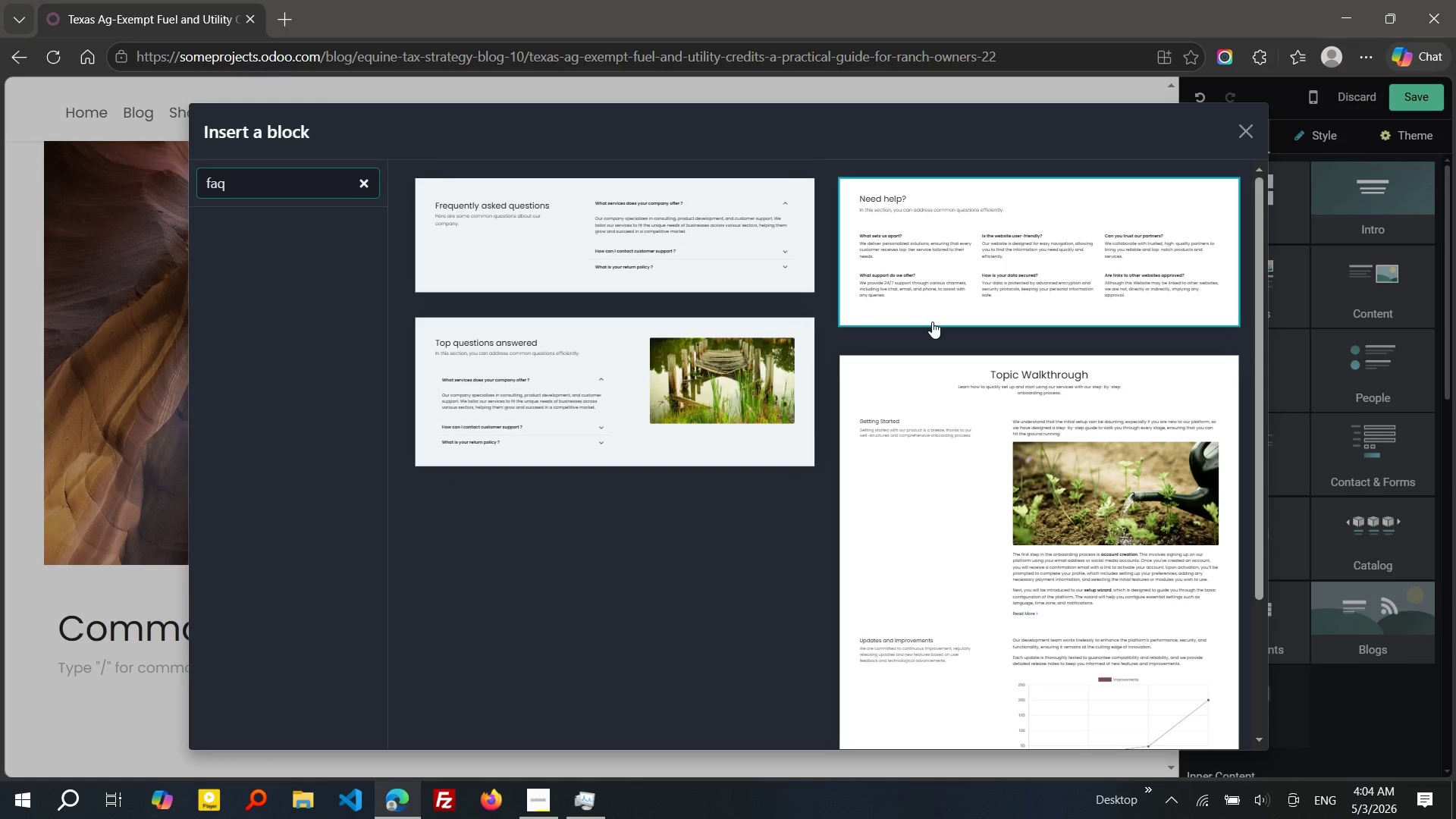 
left_click([643, 253])
 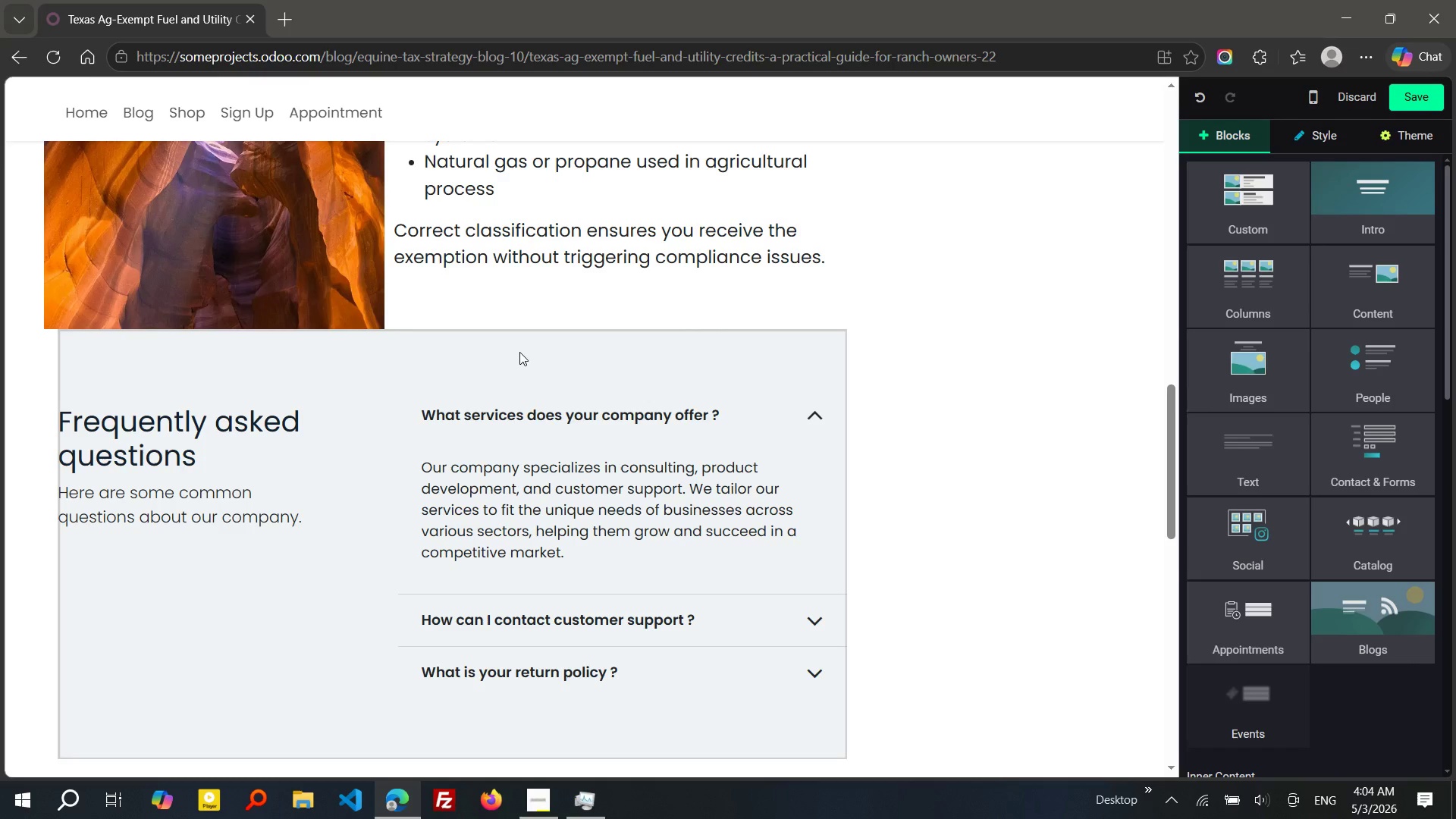 
left_click([519, 352])
 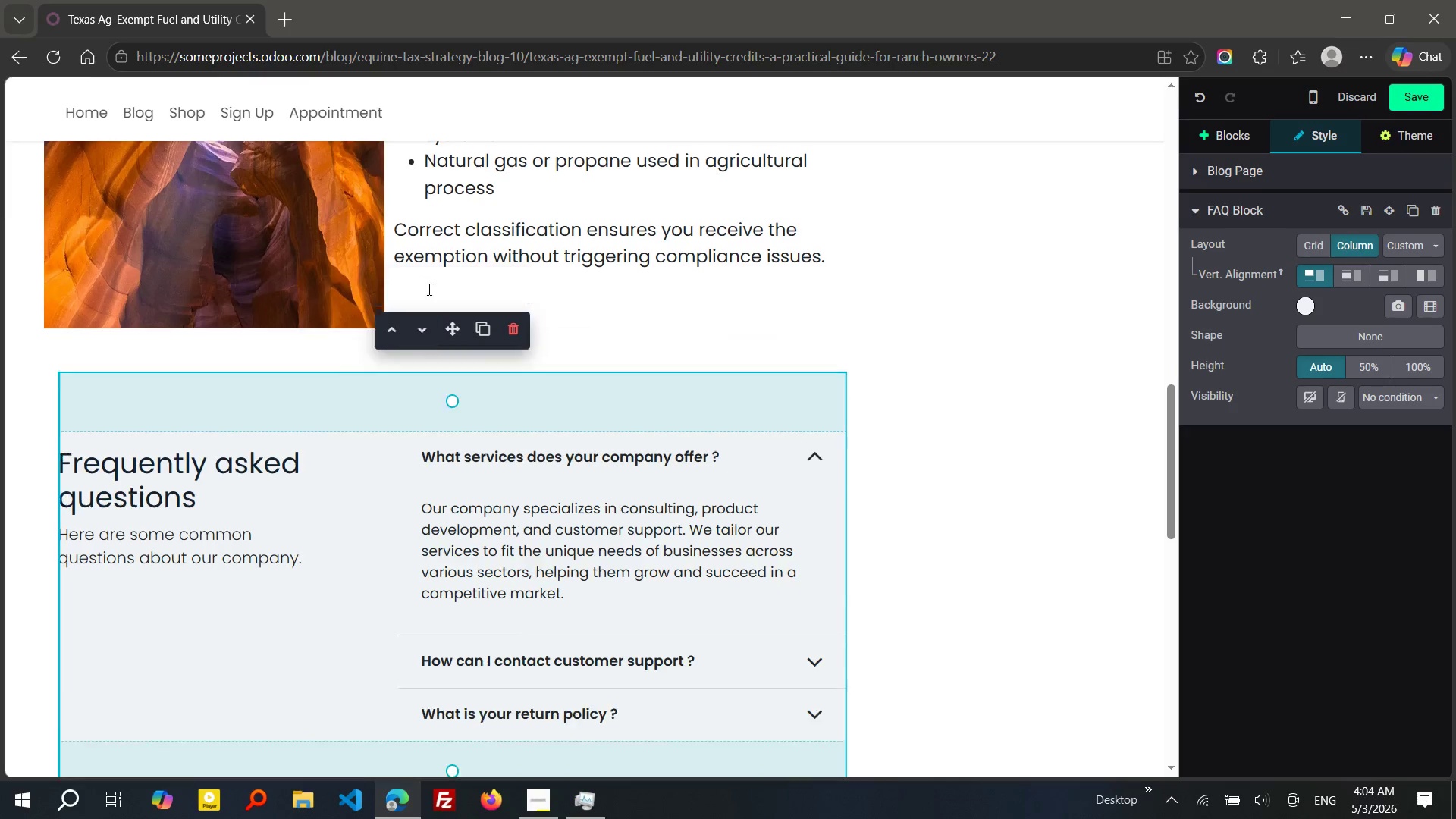 
left_click([428, 289])
 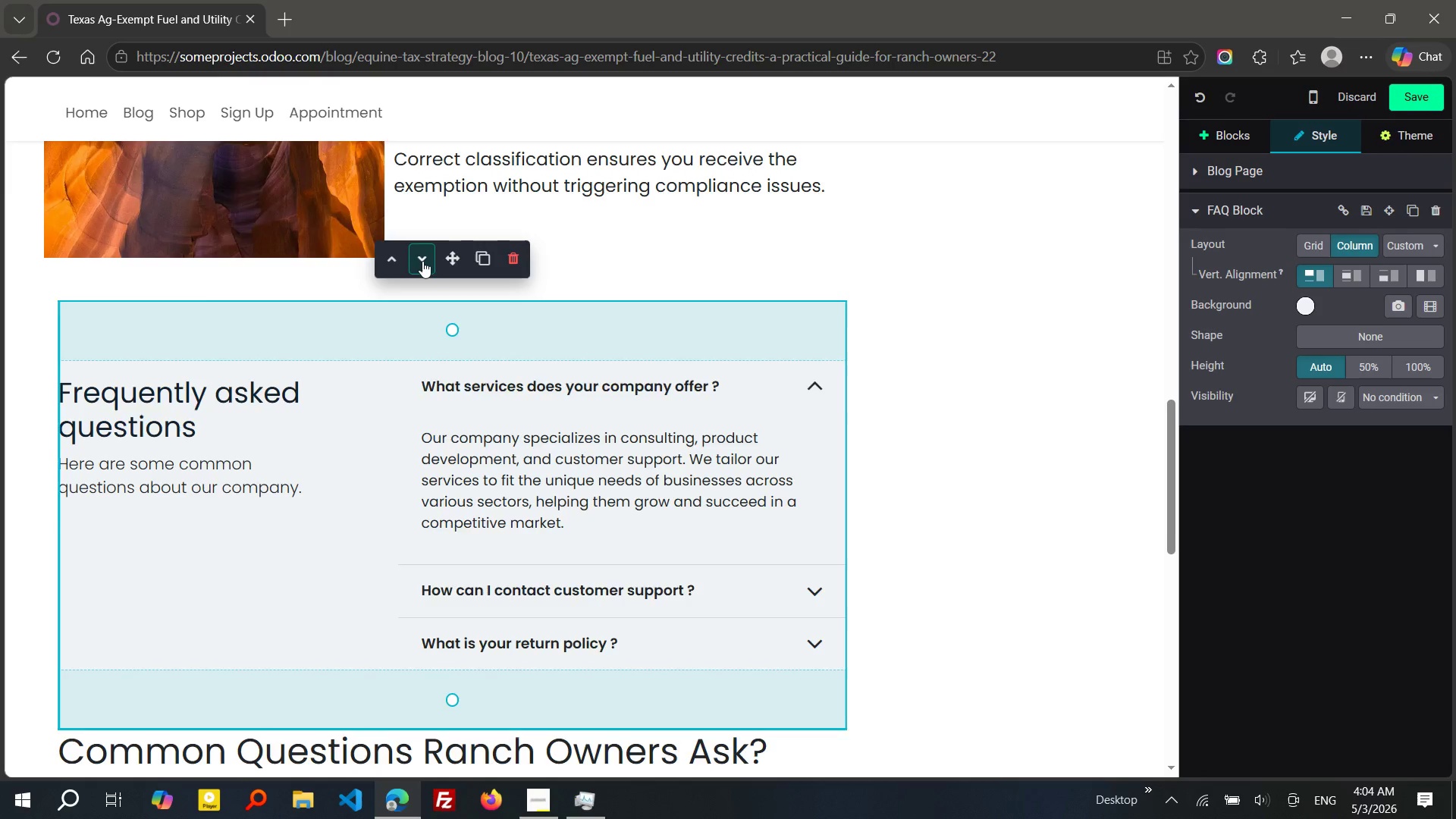 
left_click([422, 261])
 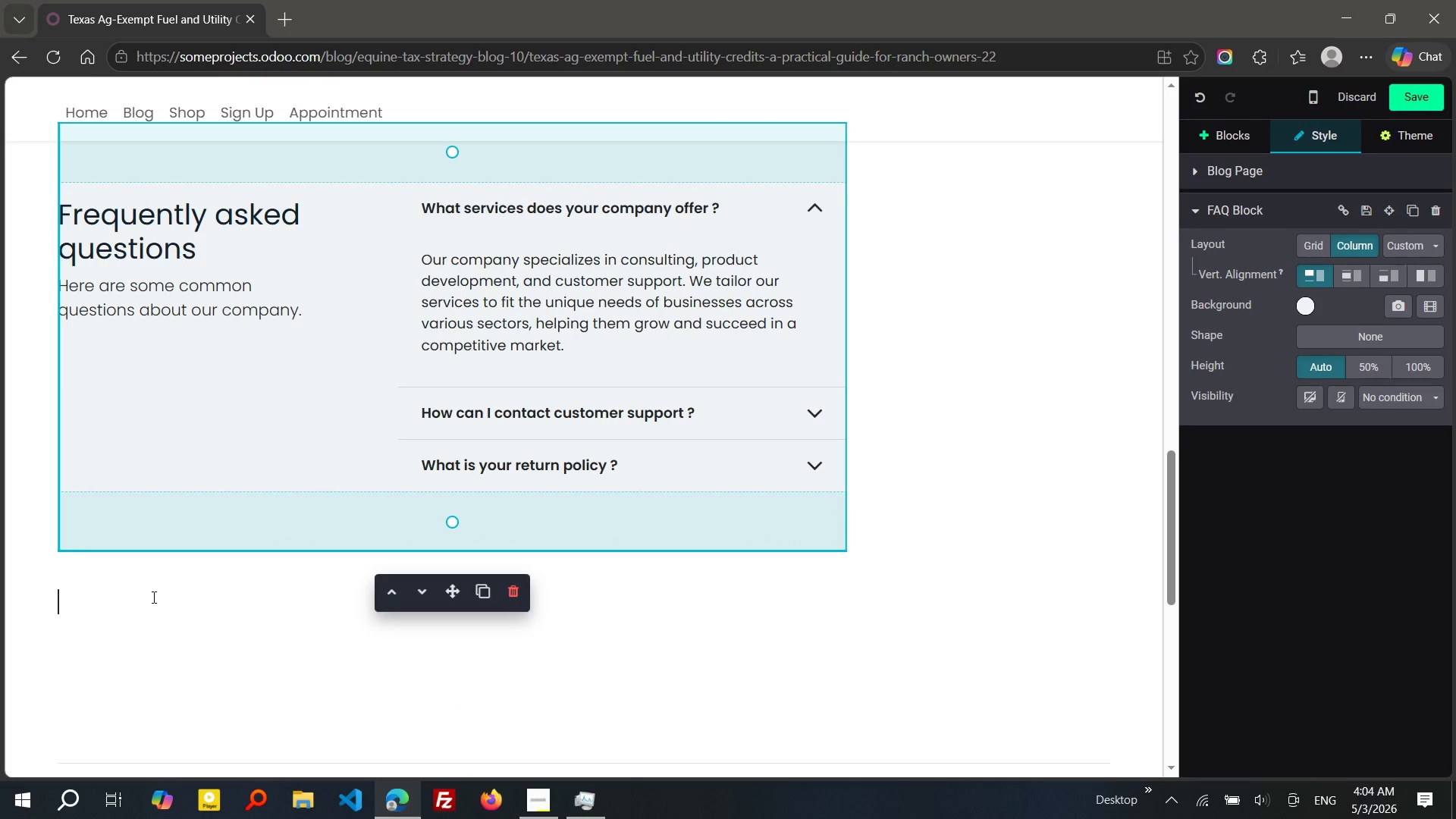 
left_click([152, 597])
 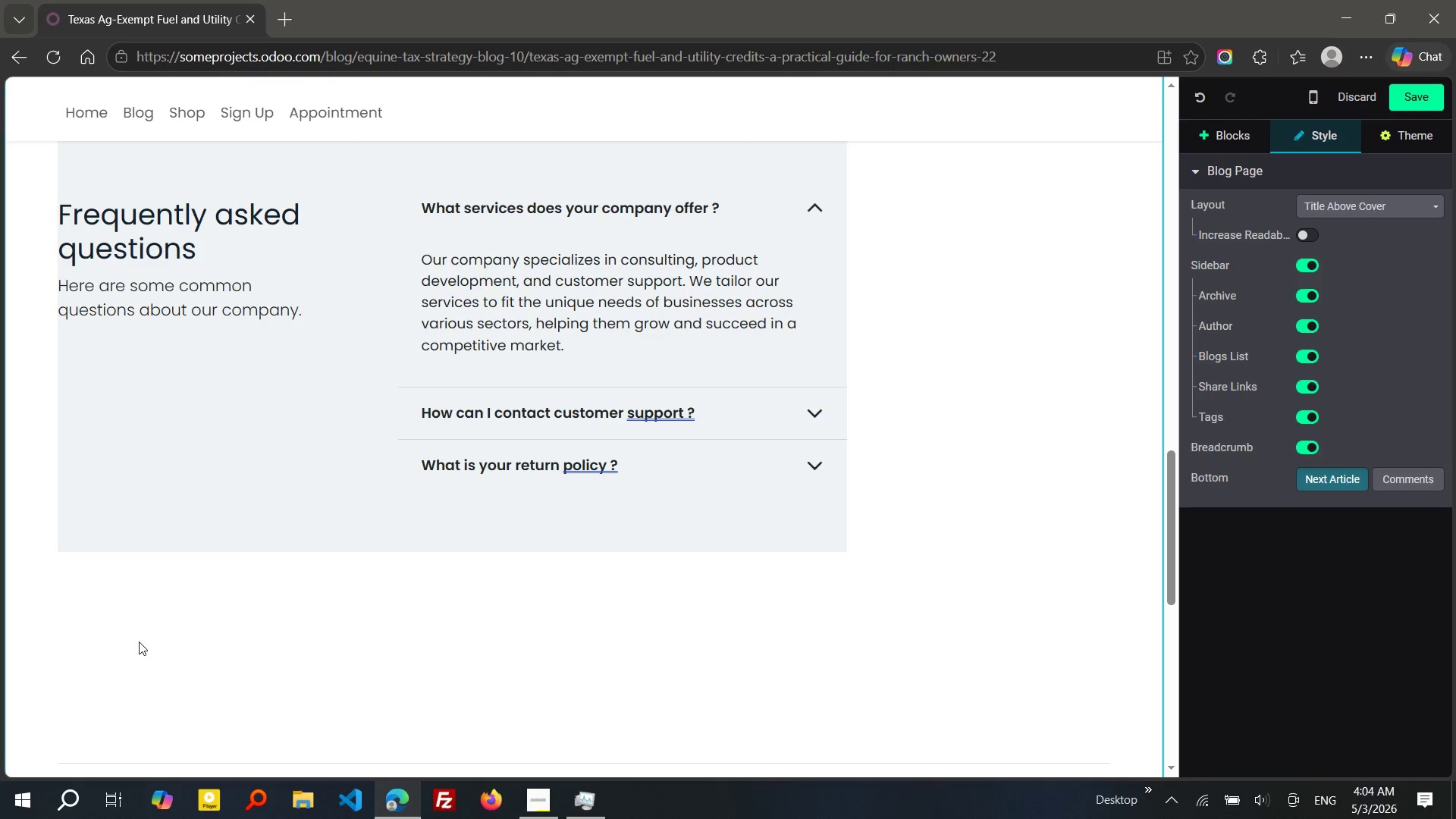 
left_click([139, 642])
 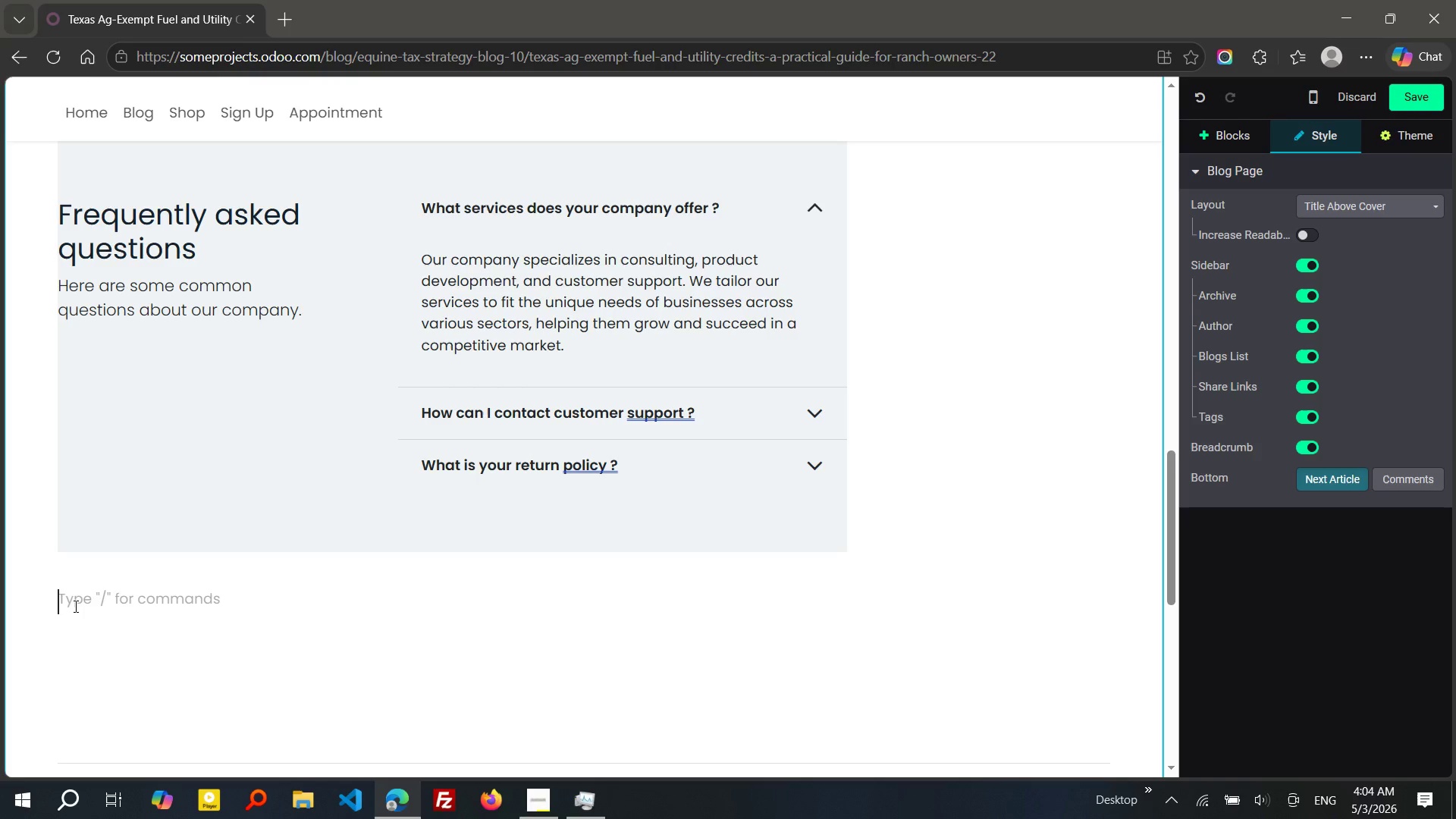 
left_click([74, 606])
 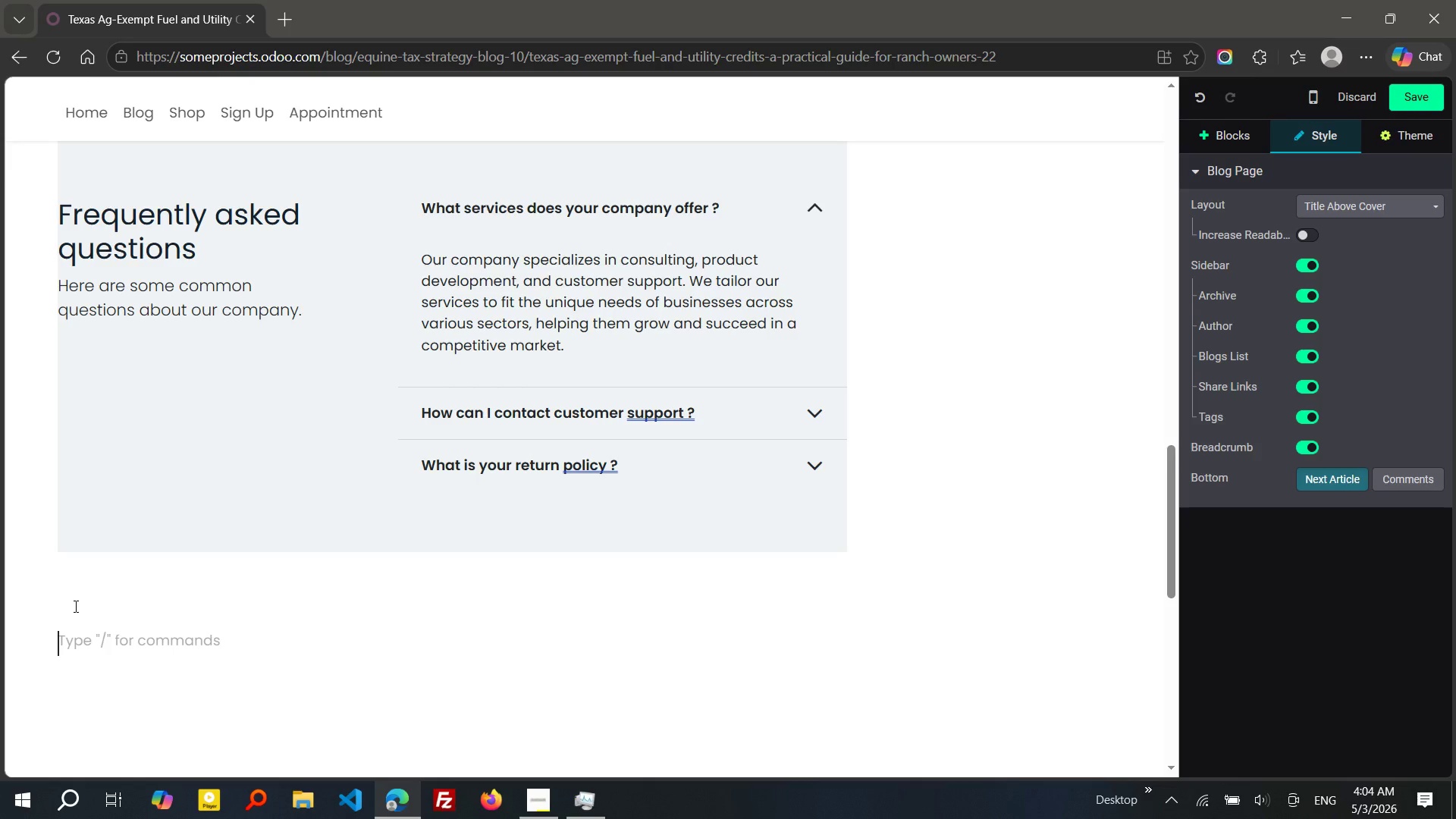 
key(Enter)
 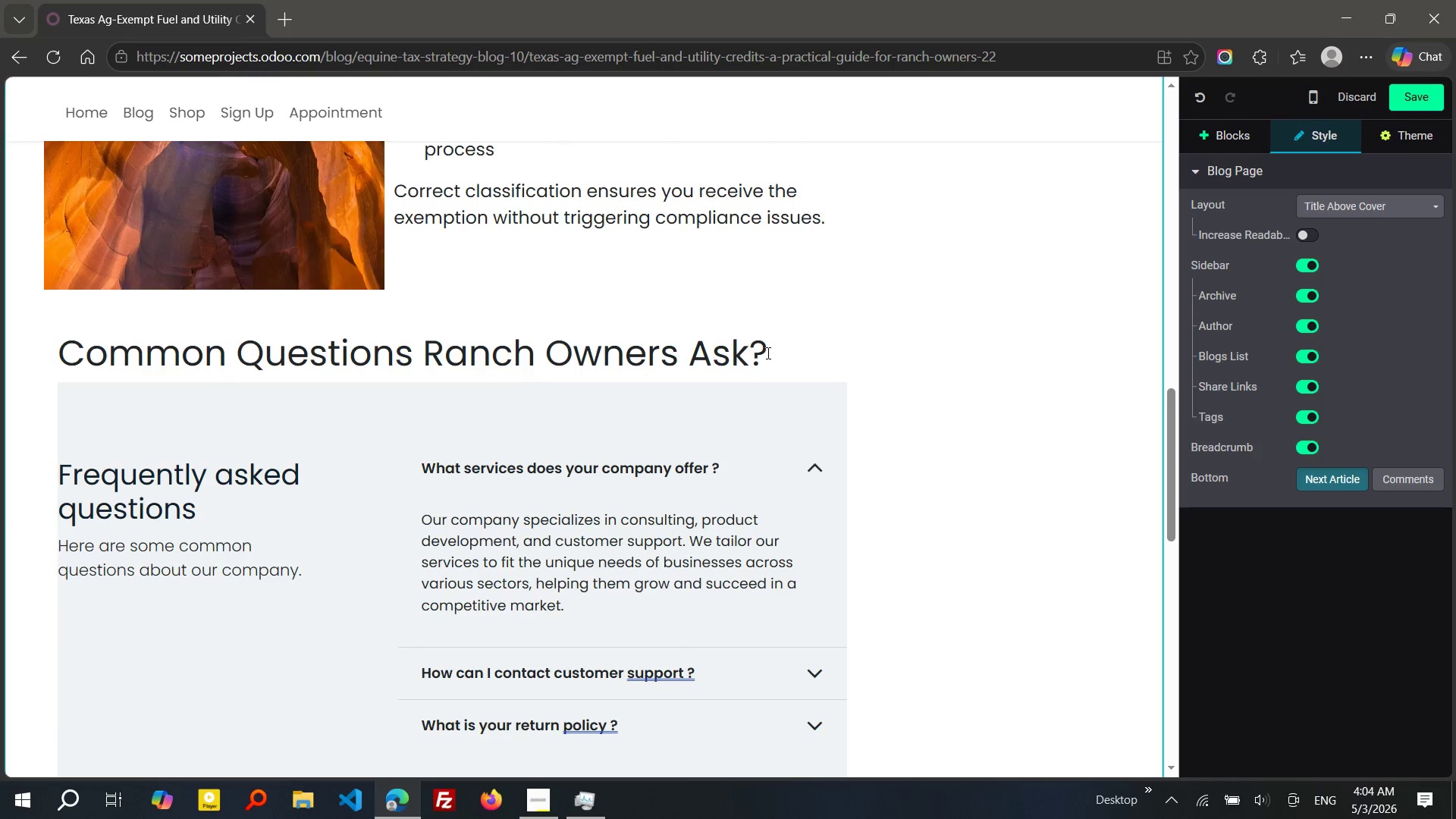 
left_click_drag(start_coordinate=[767, 353], to_coordinate=[61, 355])
 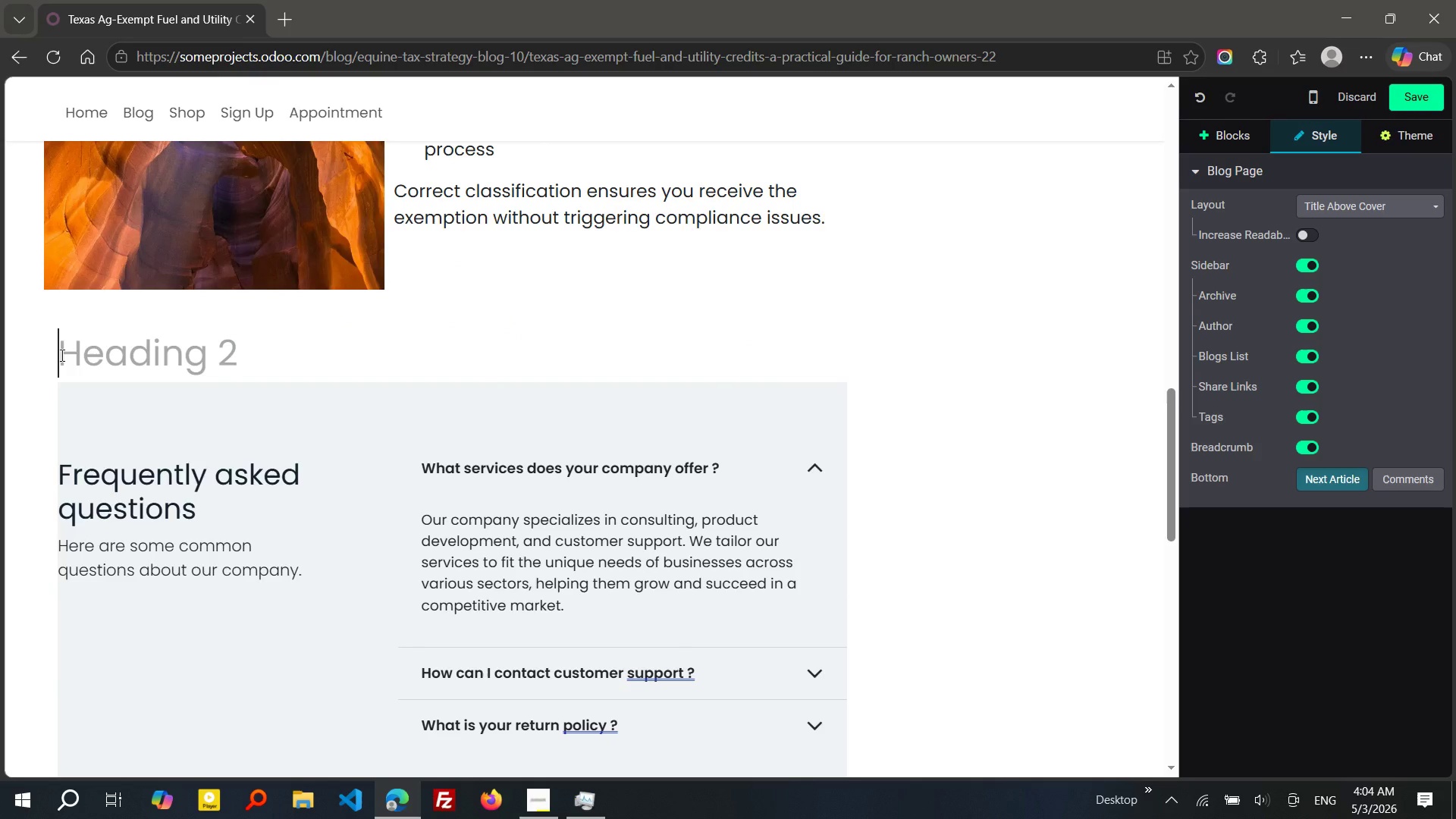 
hold_key(key=ControlLeft, duration=0.7)
 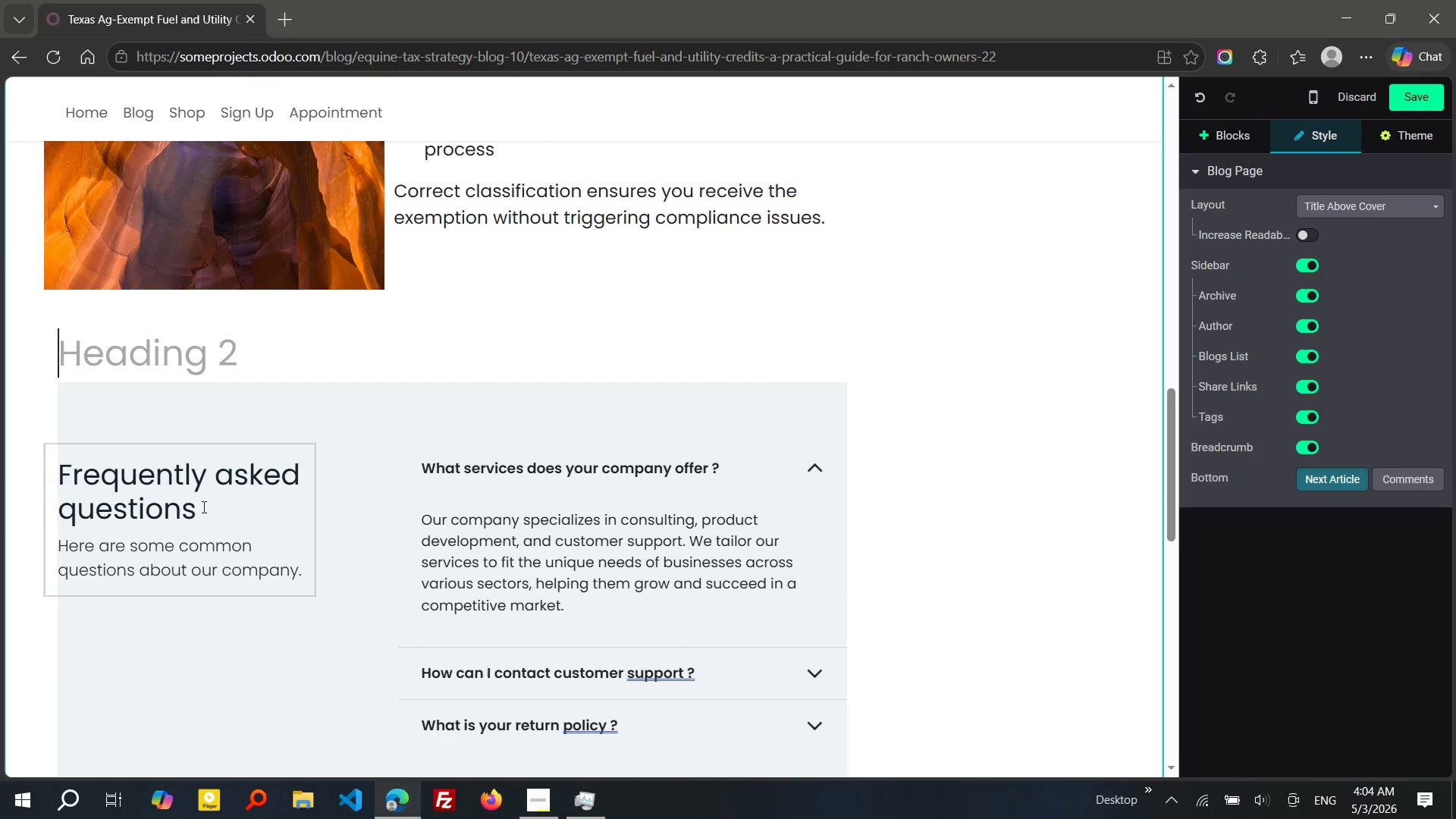 
key(X)
 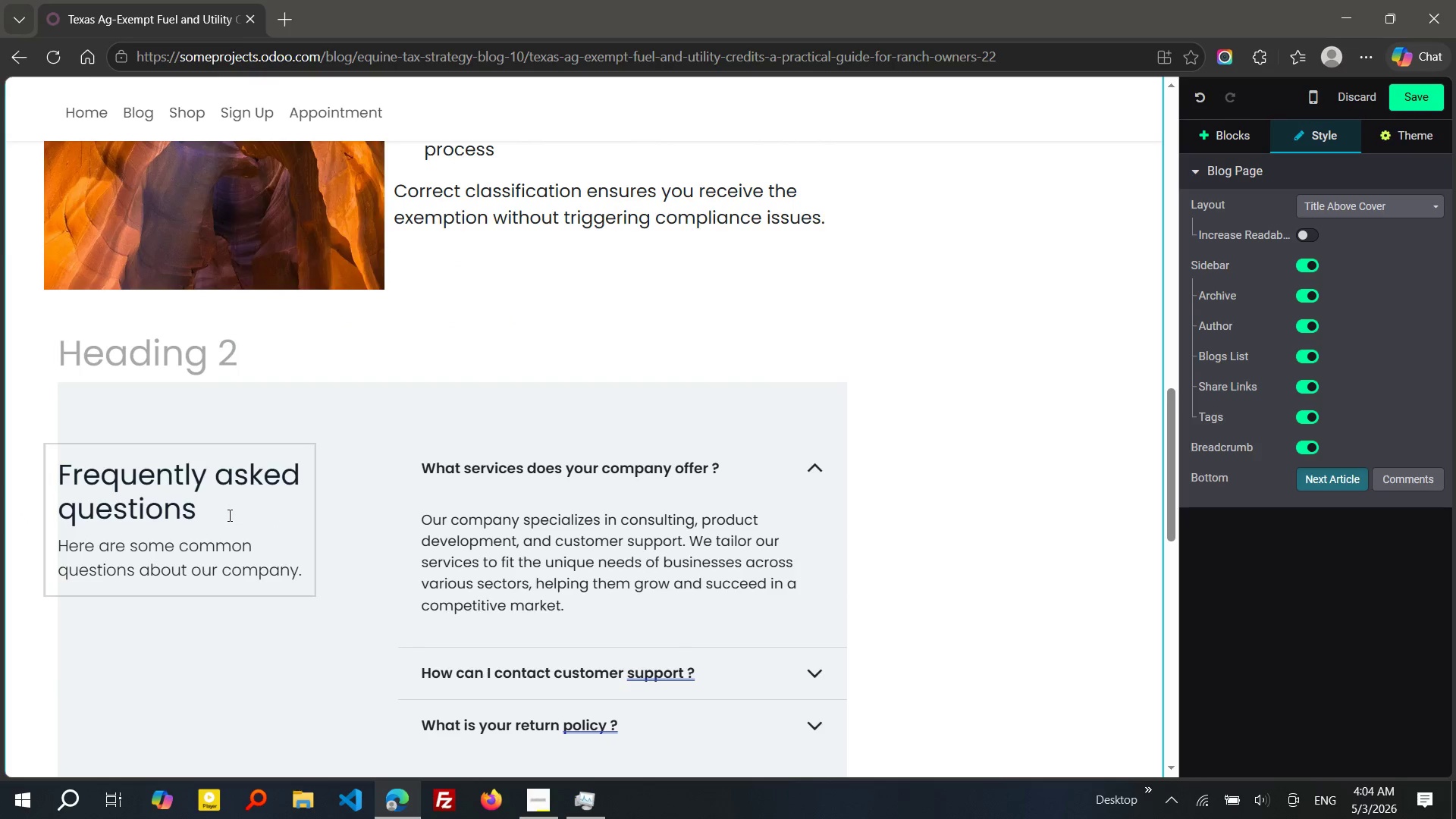 
left_click_drag(start_coordinate=[228, 515], to_coordinate=[64, 477])
 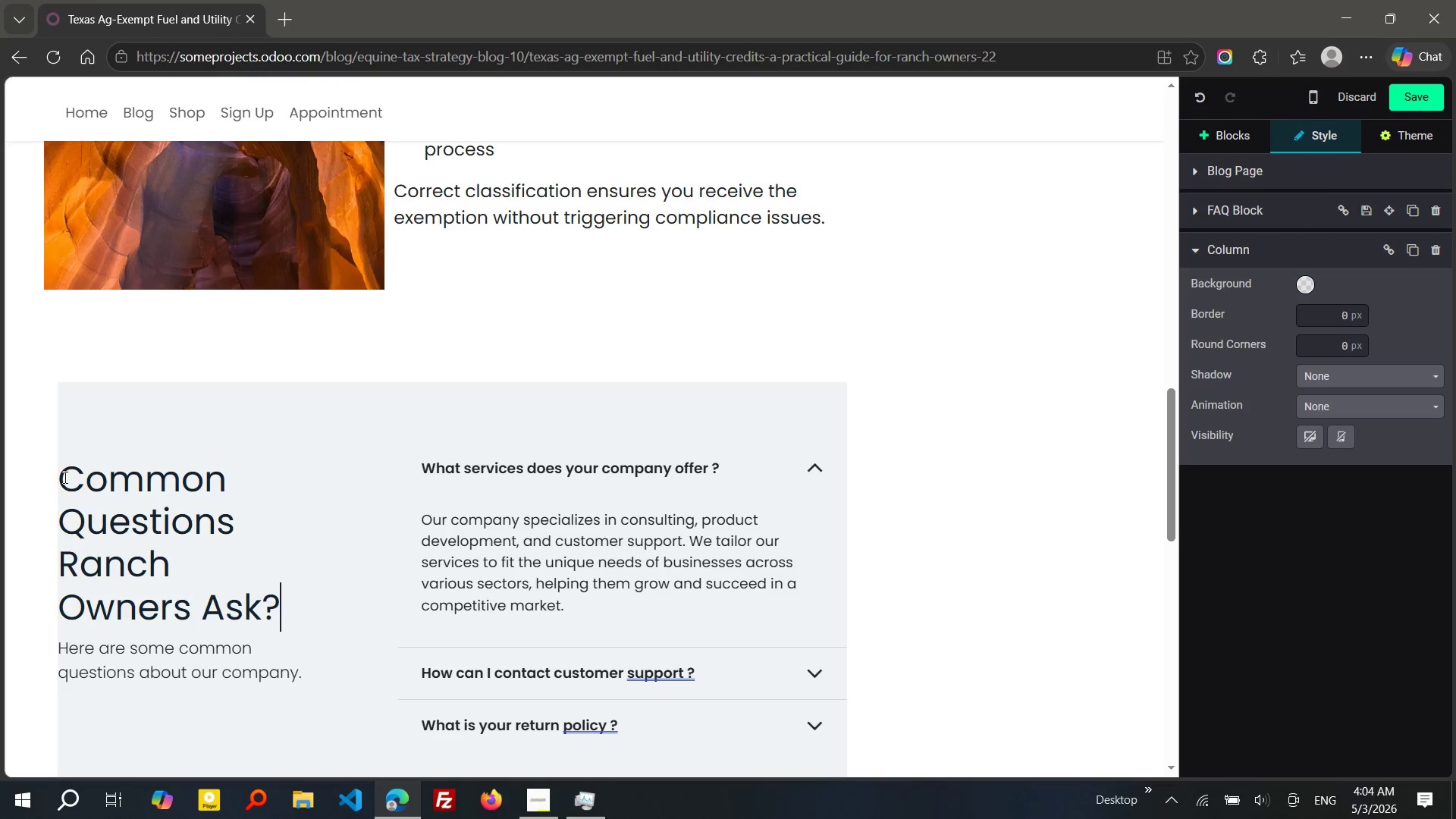 
hold_key(key=ControlLeft, duration=0.66)
 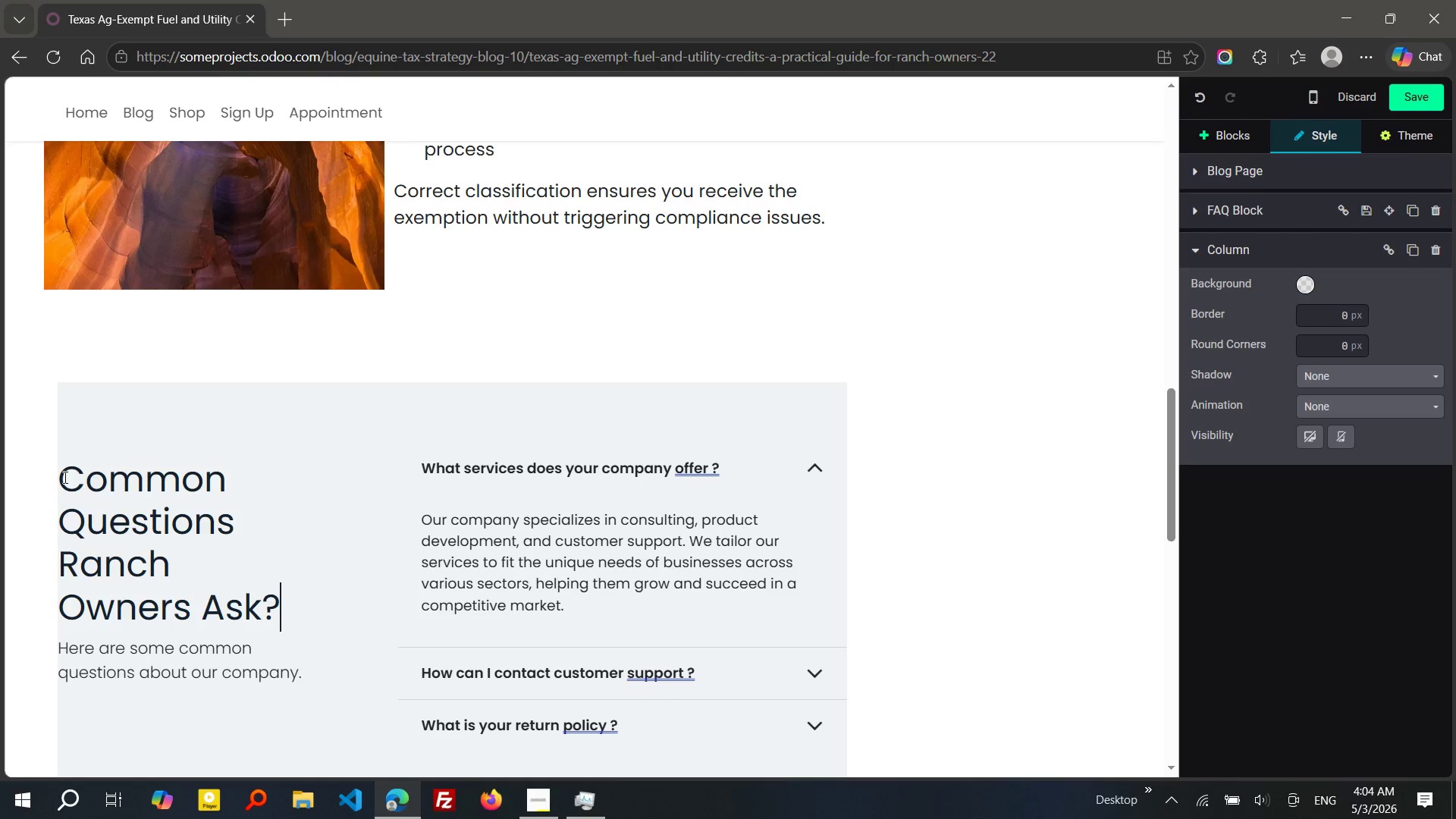 
key(V)
 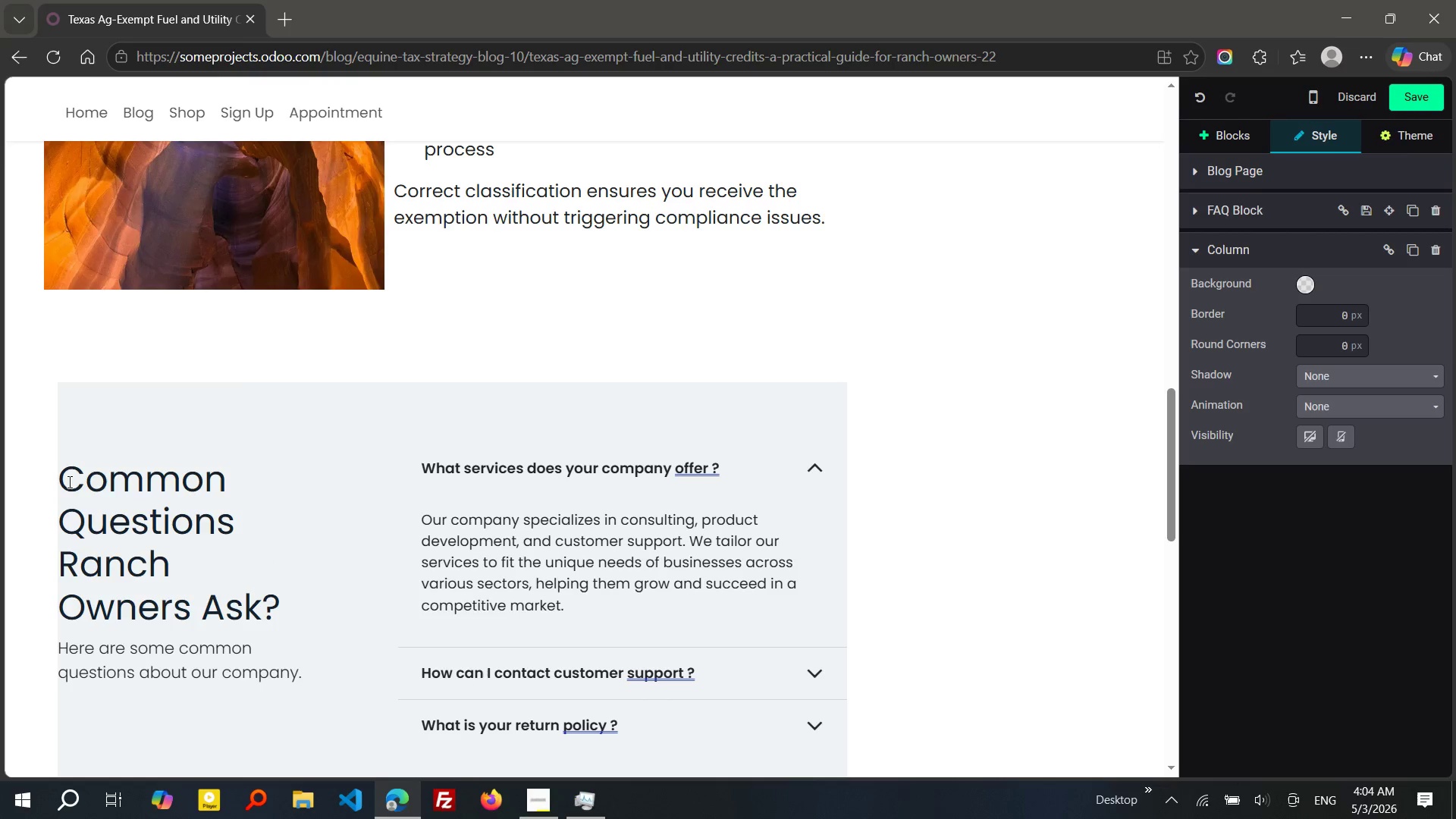 
wait(10.0)
 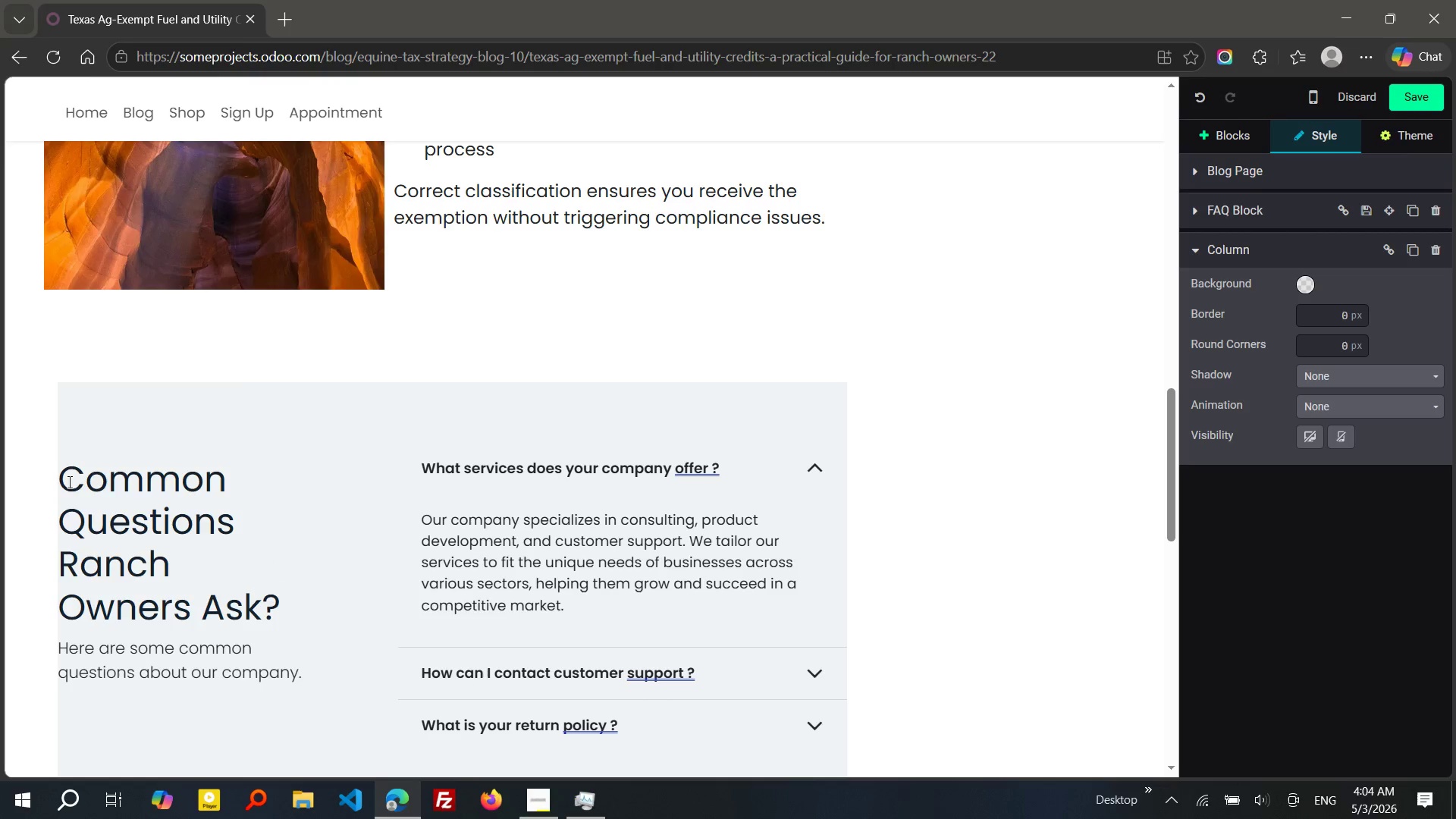 
left_click_drag(start_coordinate=[140, 671], to_coordinate=[297, 662])
 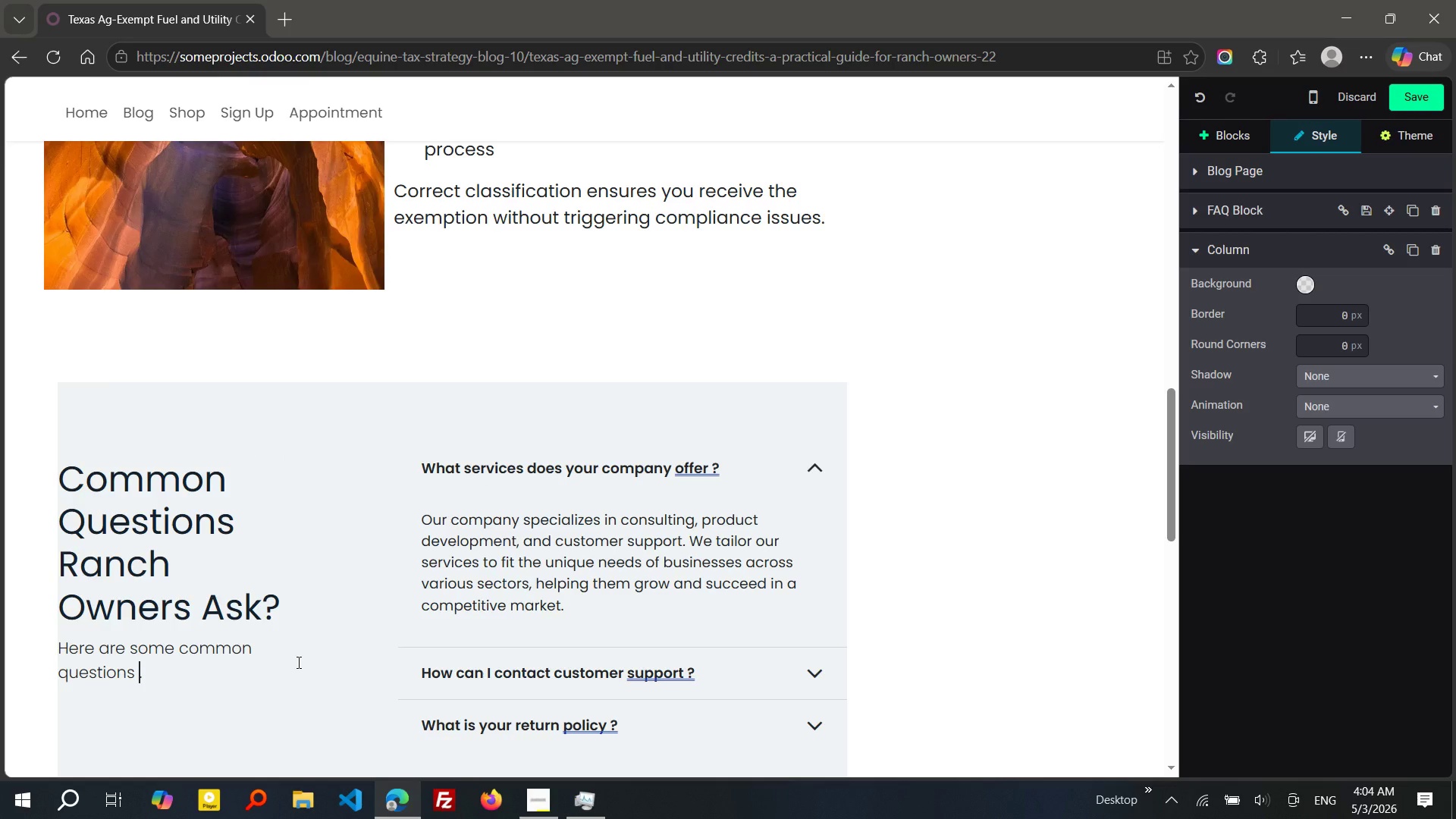 
key(Backspace)
 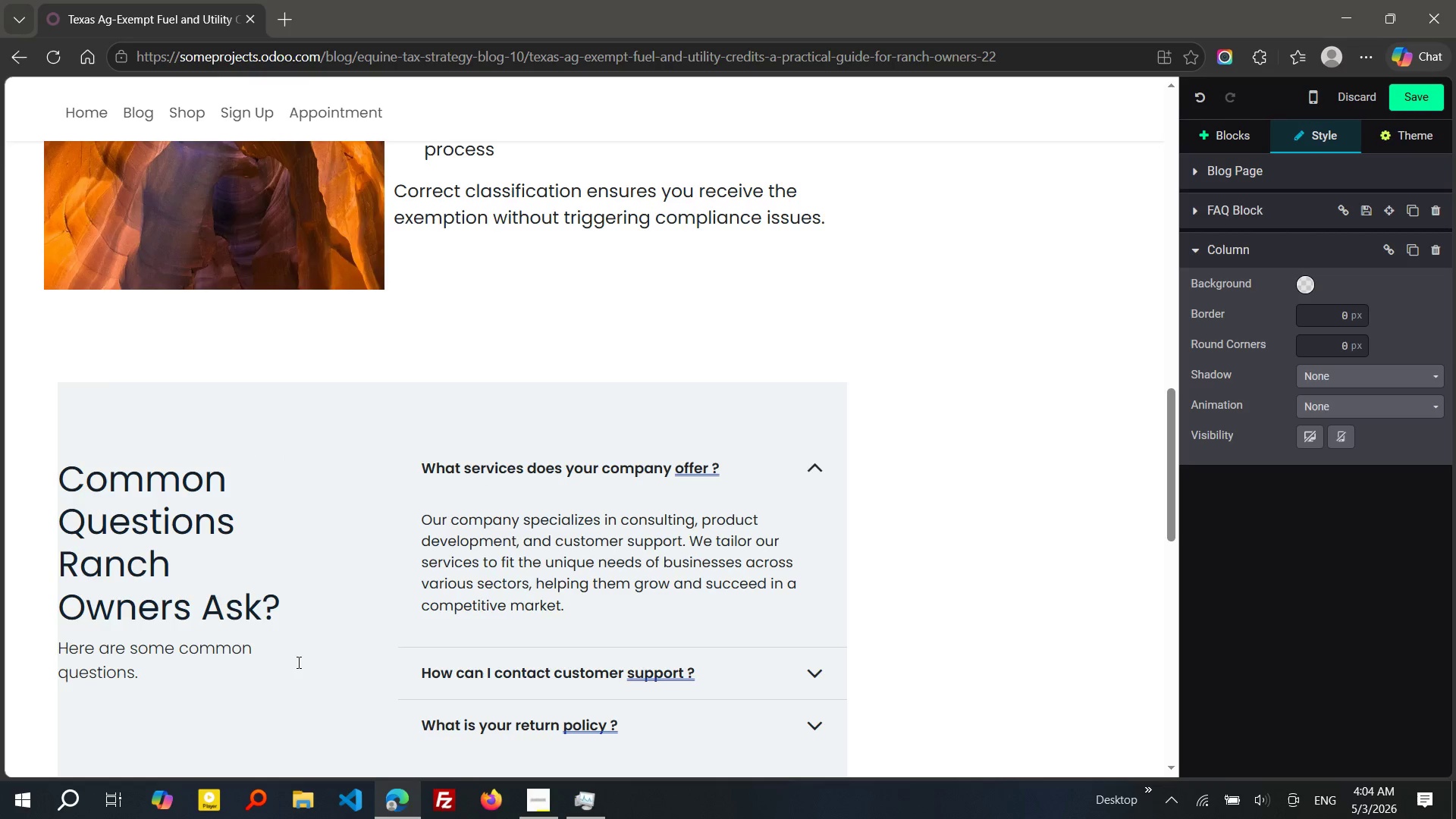 
key(Backspace)
 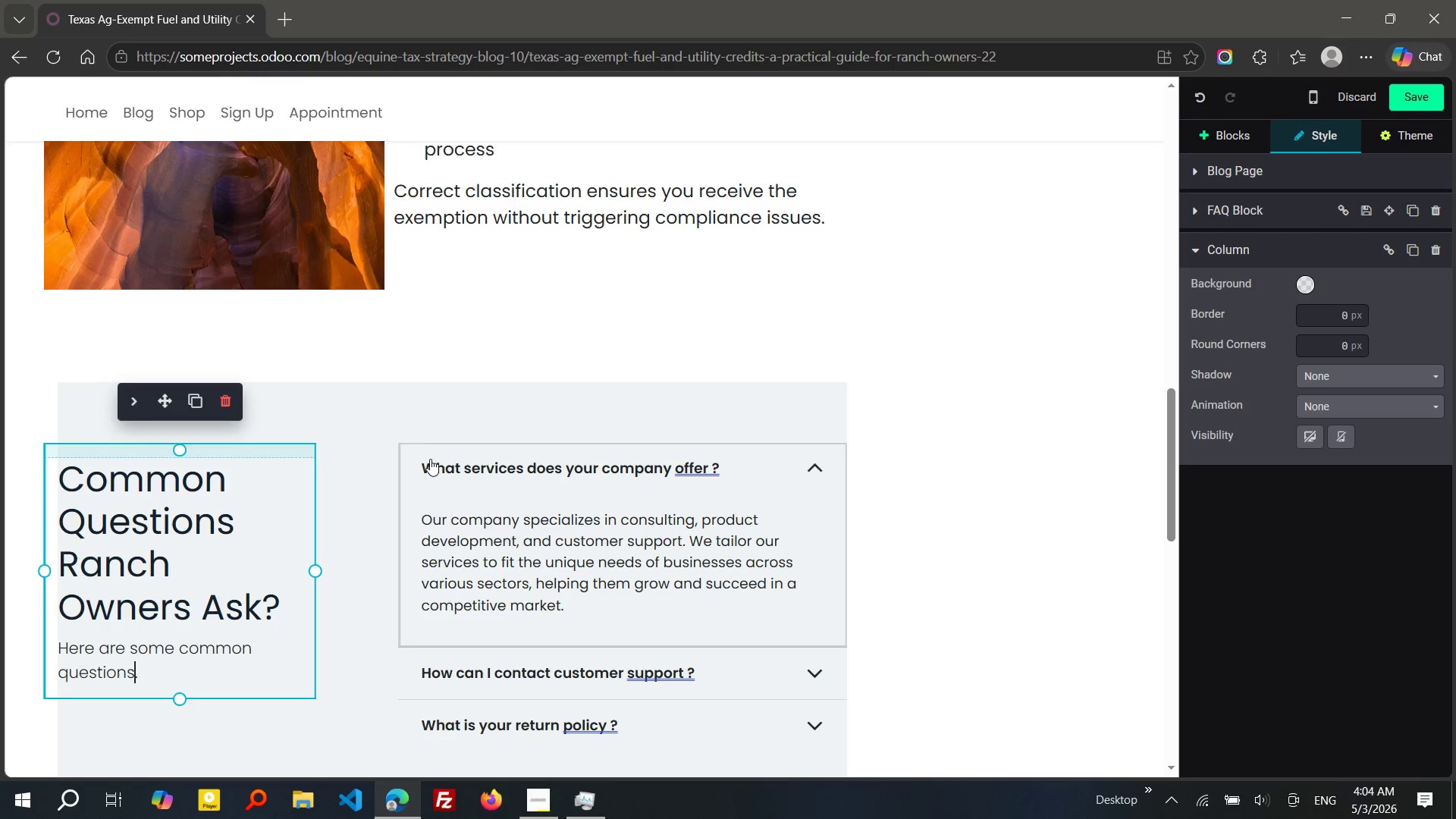 
wait(5.36)
 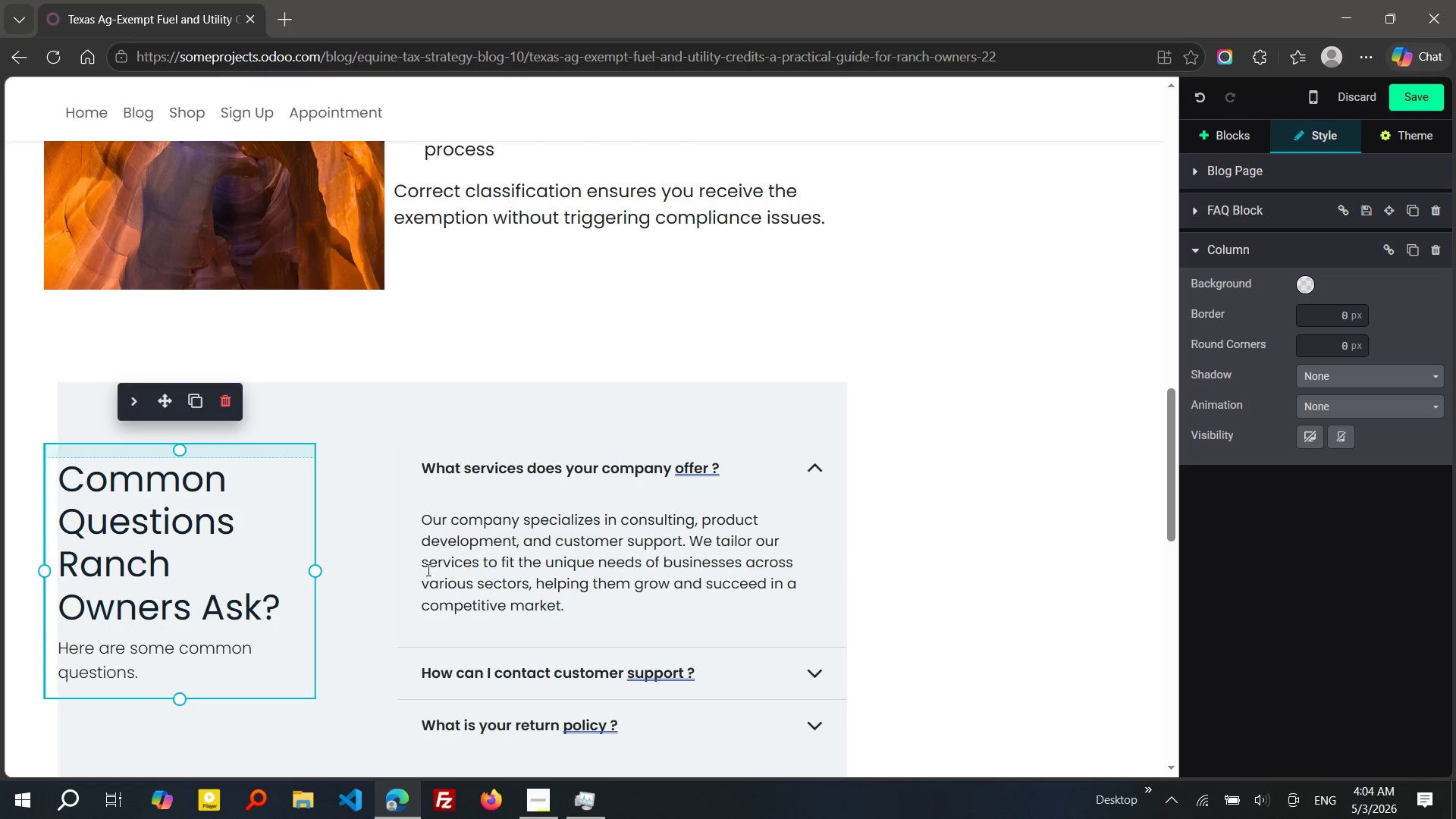 
left_click_drag(start_coordinate=[420, 460], to_coordinate=[708, 477])
 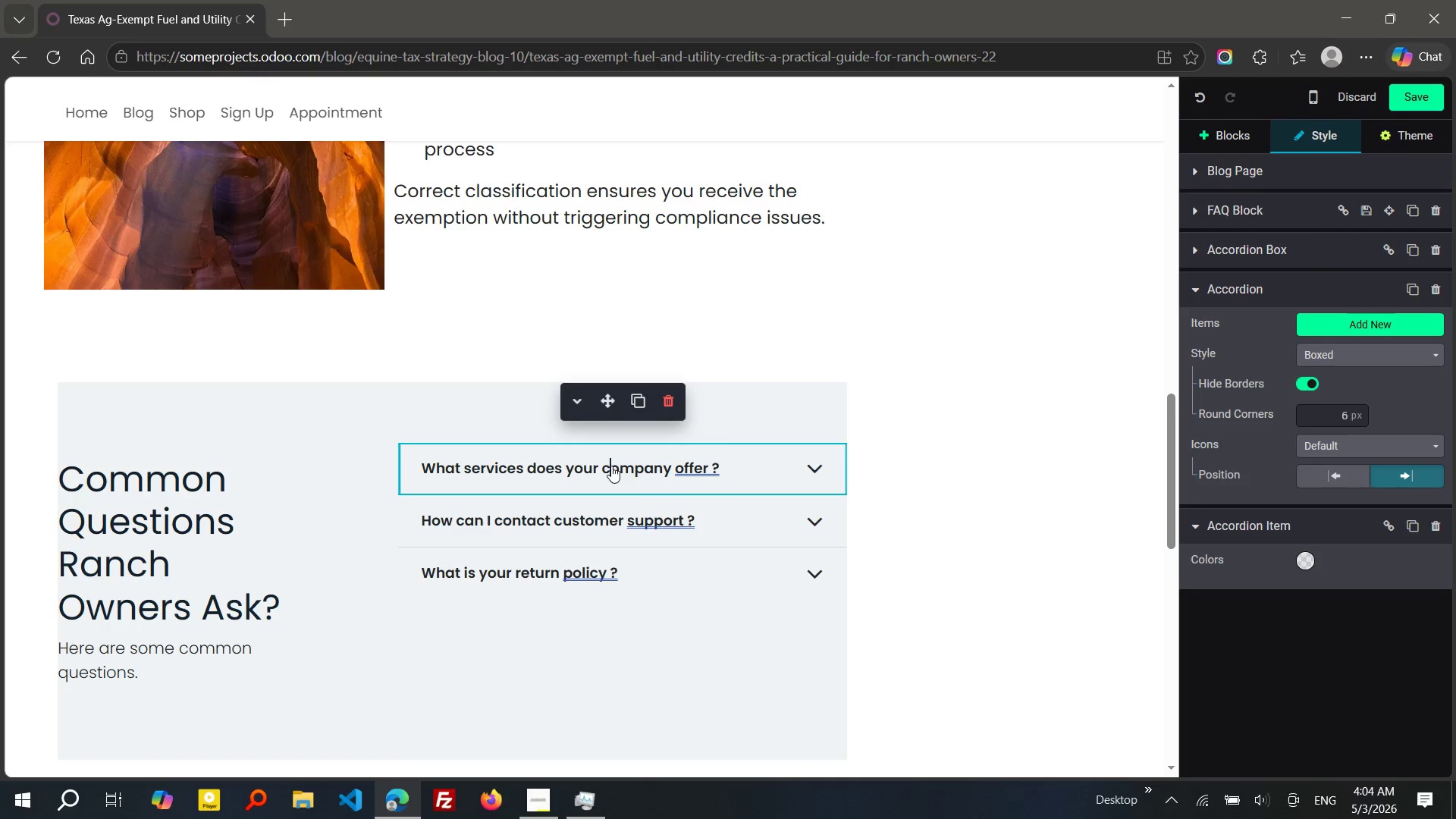 
left_click([611, 466])
 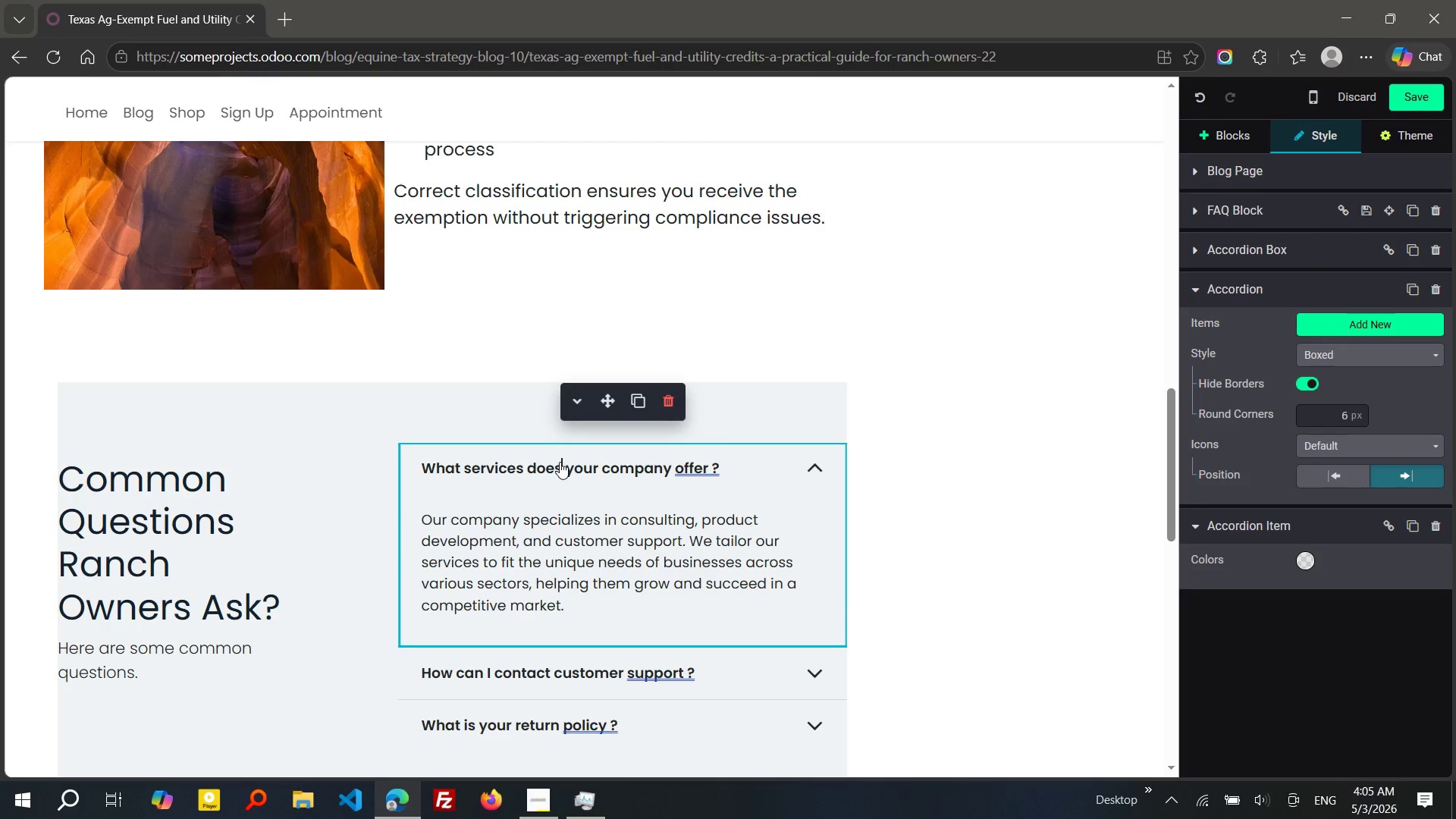 
left_click_drag(start_coordinate=[560, 462], to_coordinate=[720, 462])
 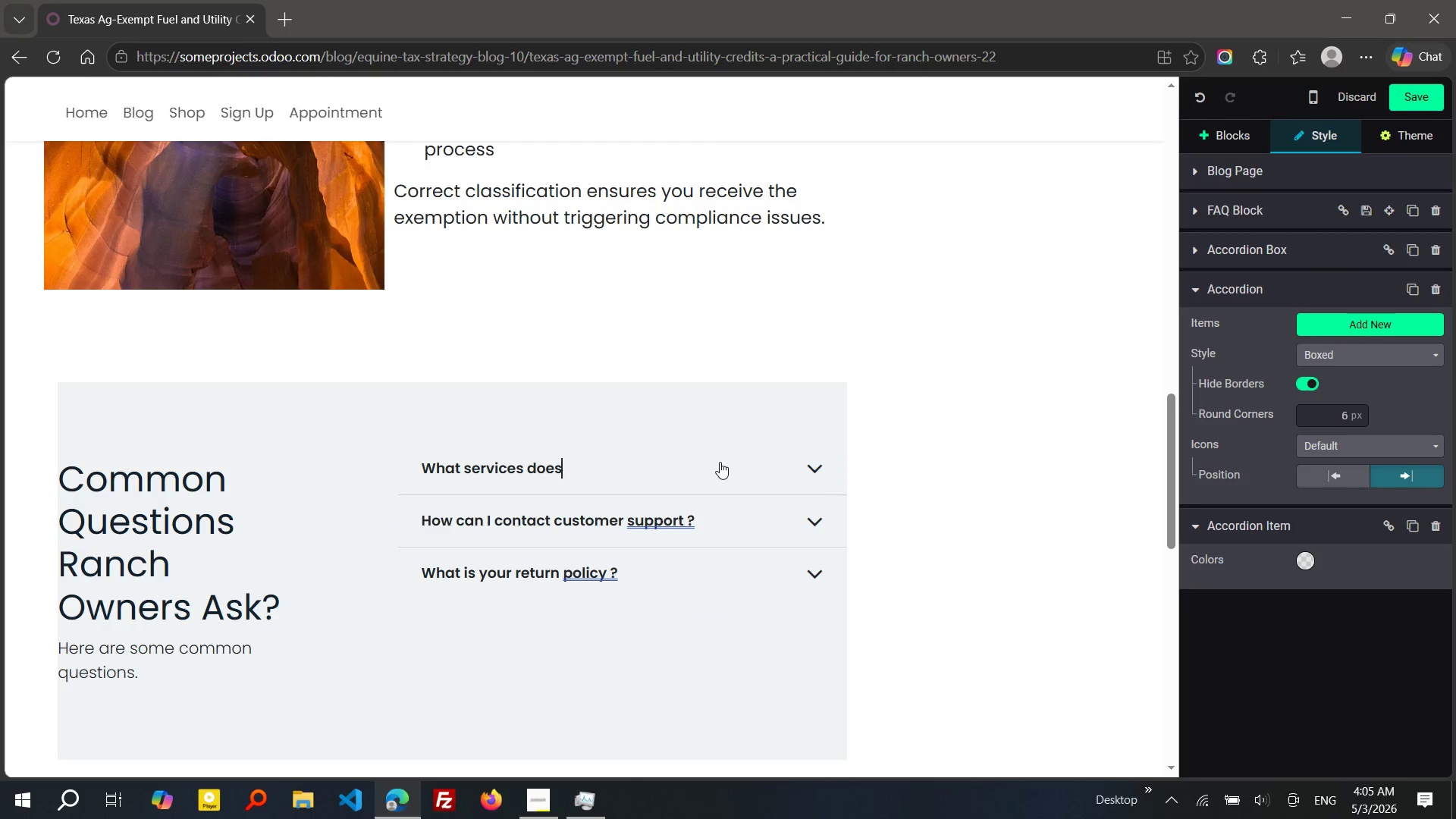 
key(Backspace)
 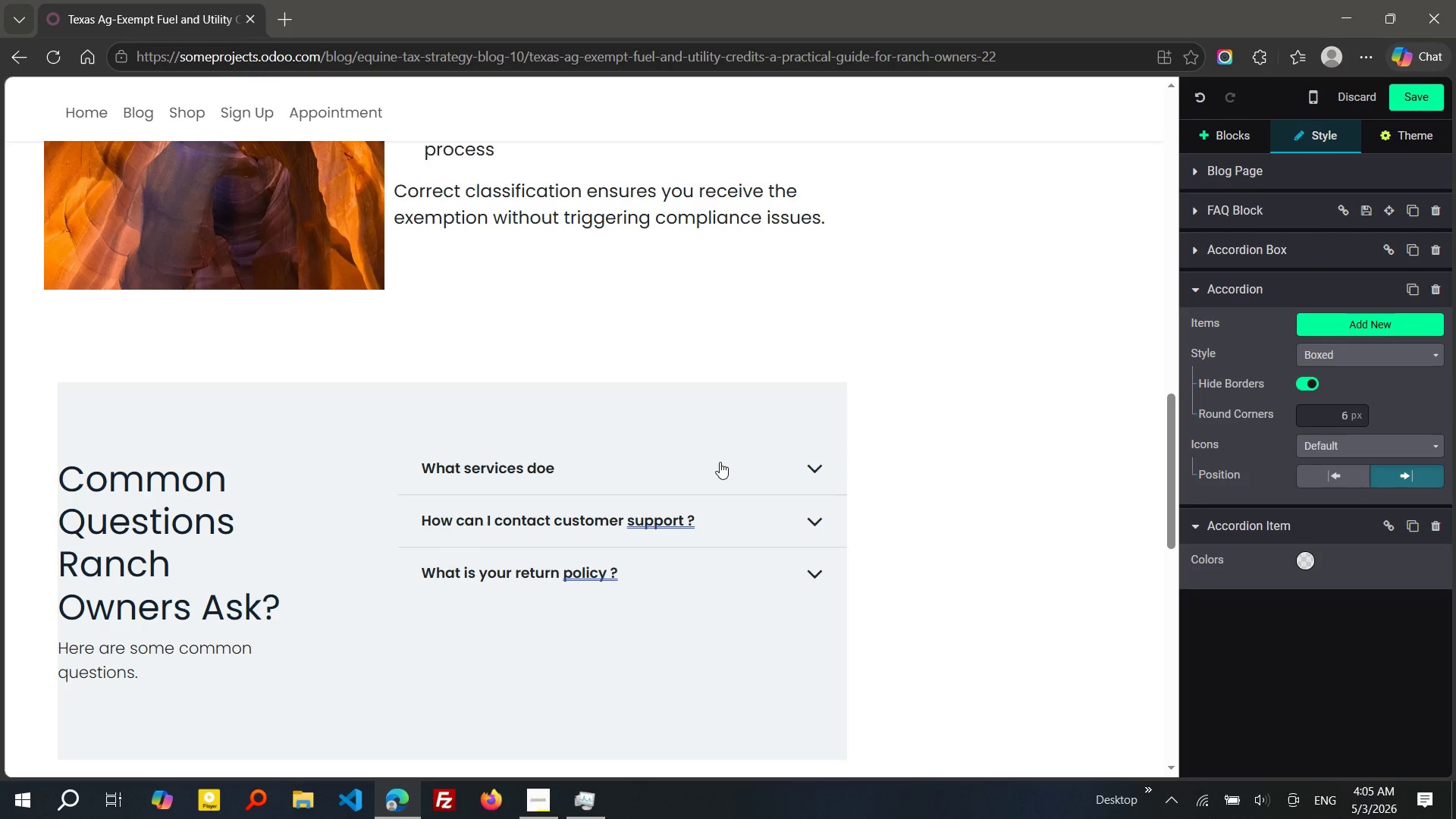 
key(Backspace)
 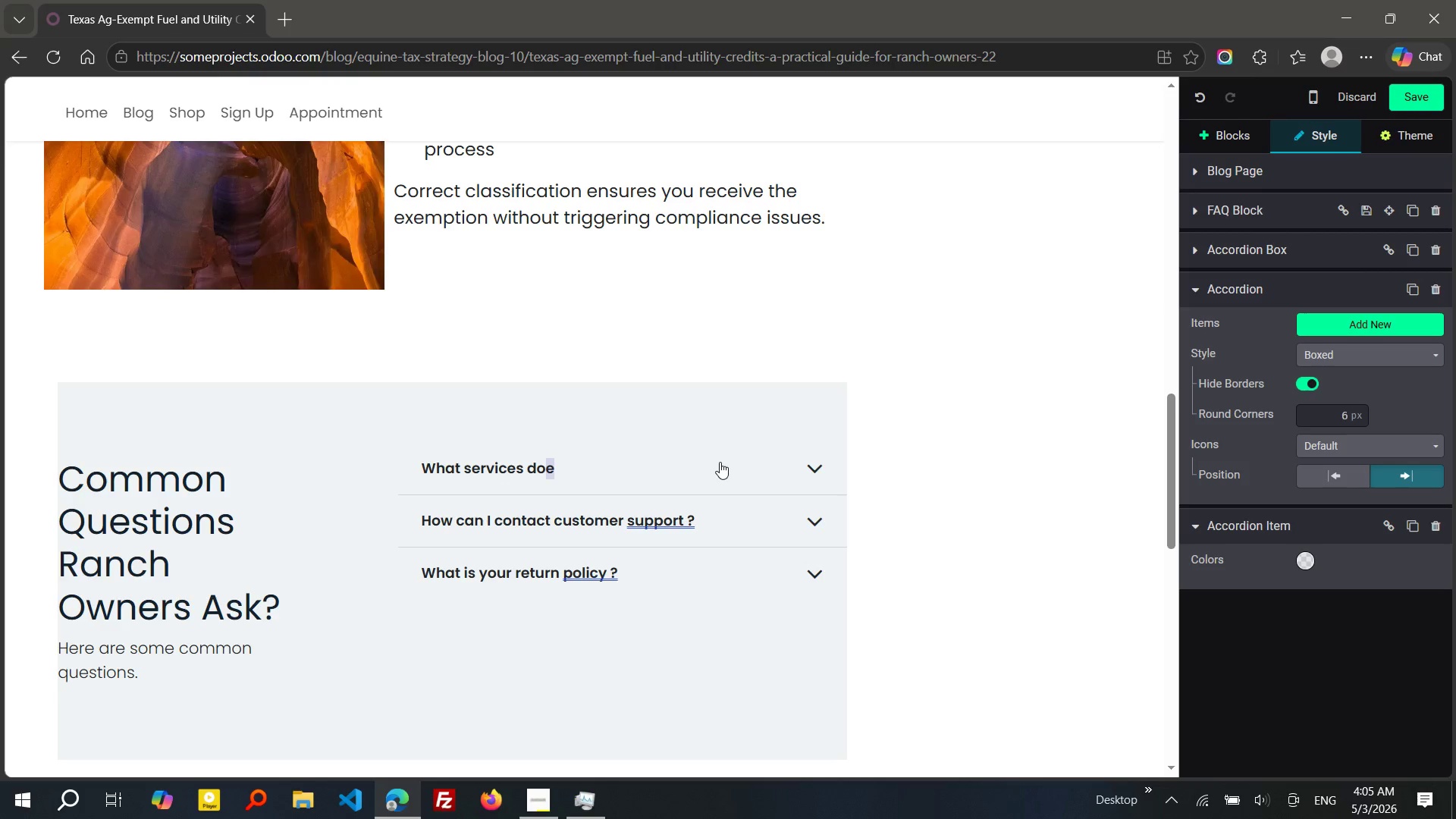 
key(Shift+ArrowLeft)
 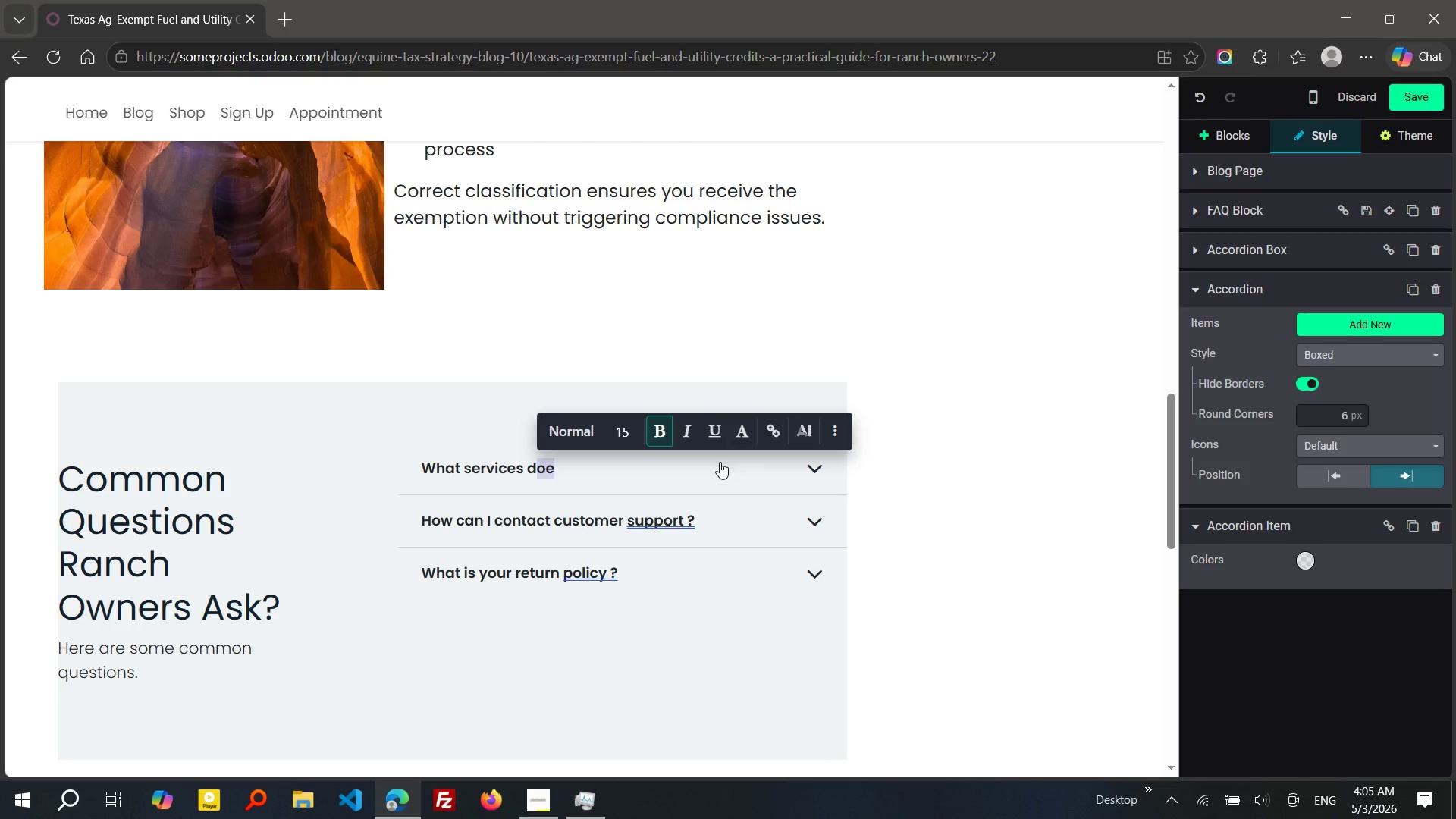 
key(Shift+ArrowLeft)
 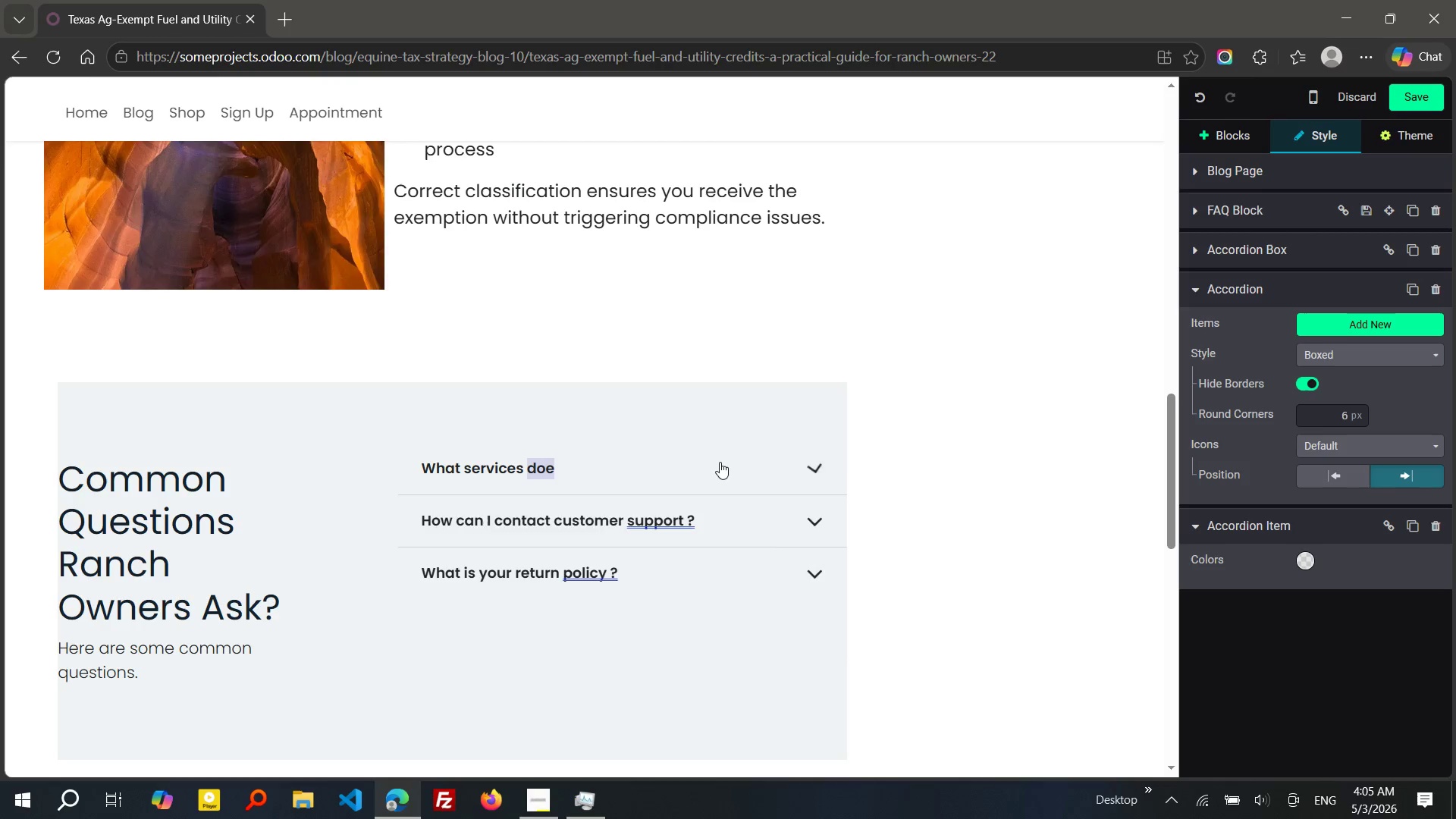 
left_click([720, 462])
 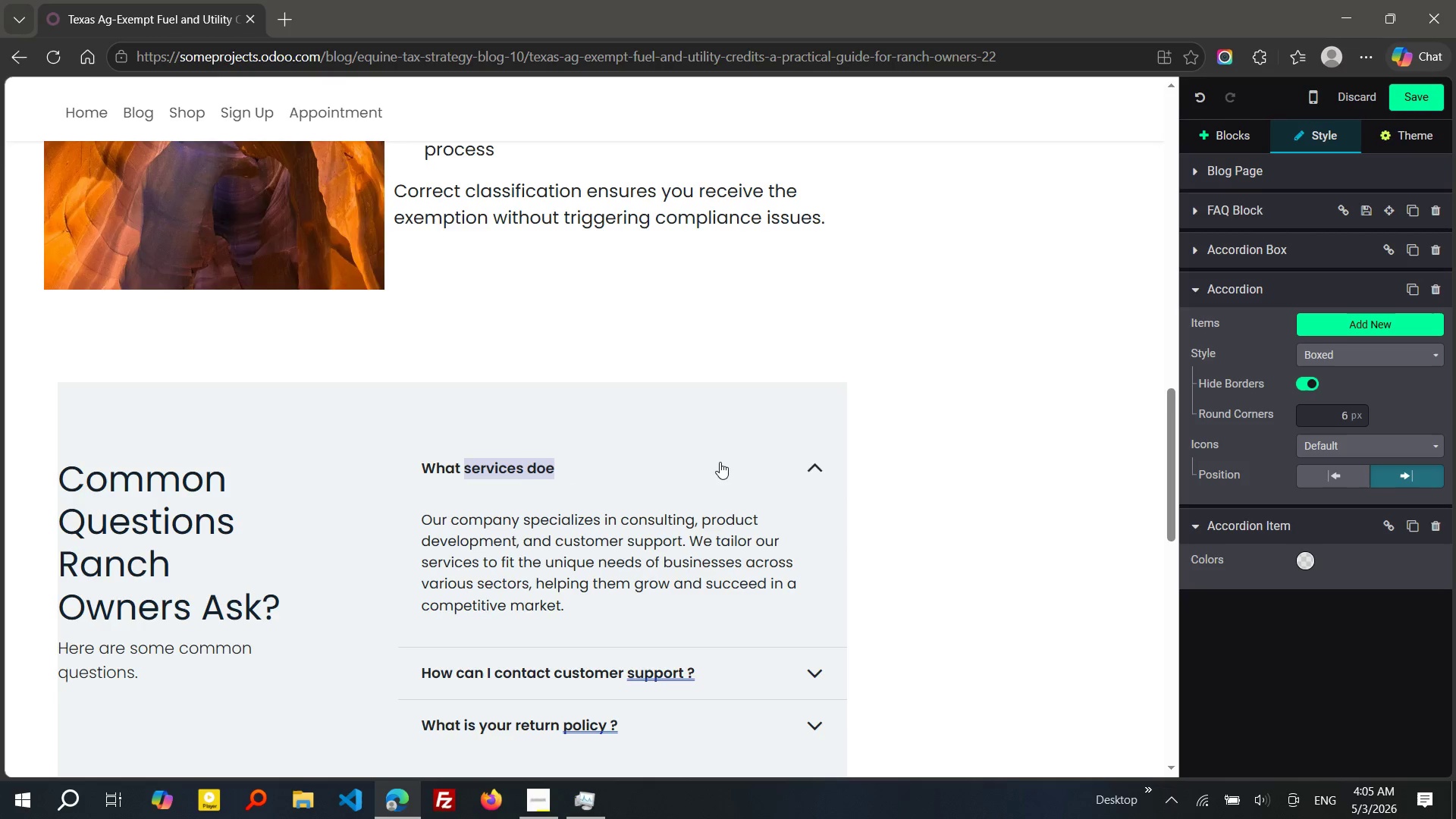 
key(Control+Shift+ArrowLeft)
 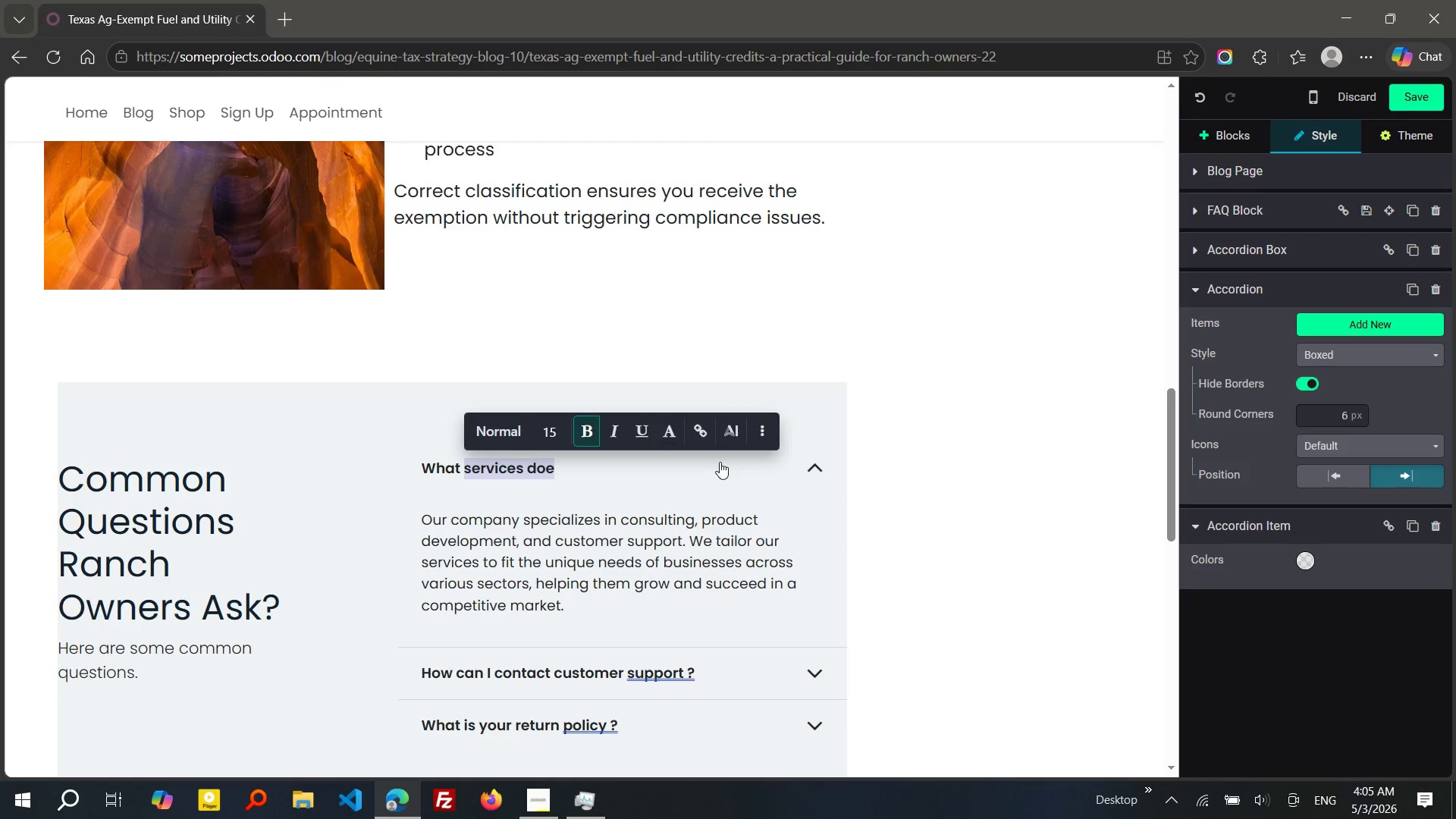 
key(Control+Shift+ArrowLeft)
 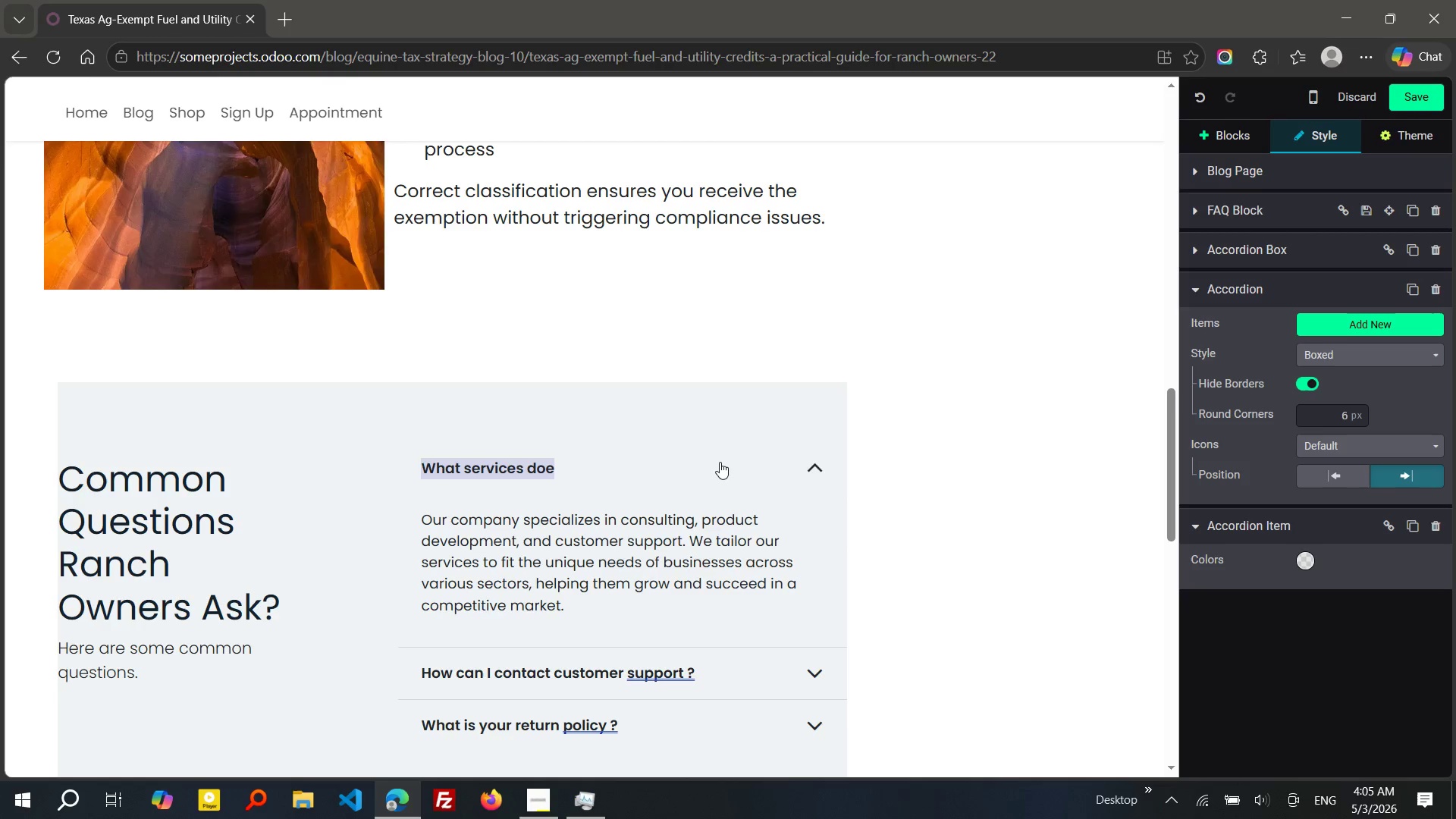 
key(Control+Shift+ArrowLeft)
 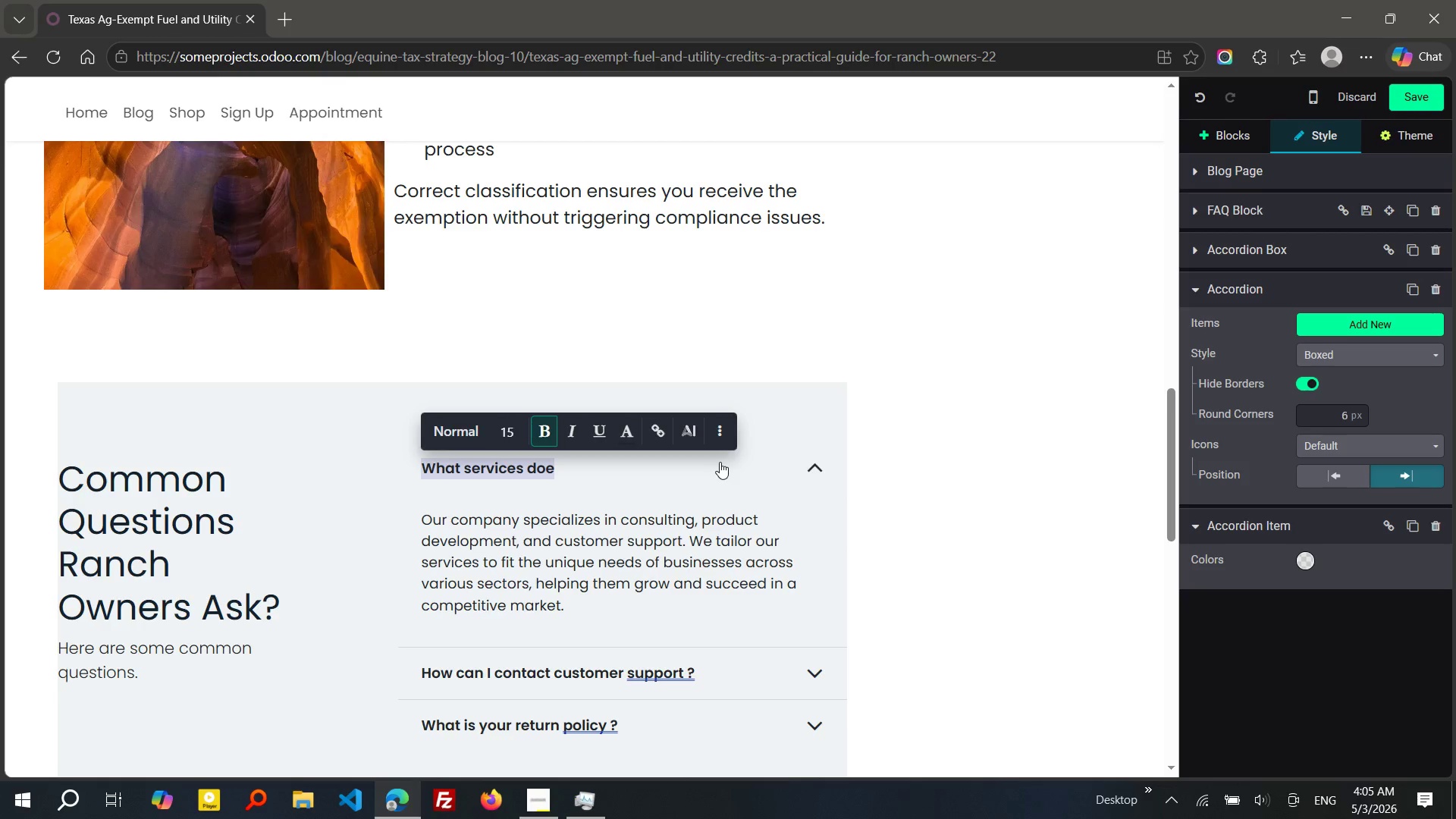 
type(Ia )
key(Backspace)
key(Backspace)
type(s A)
key(Backspace)
type(all fuel-)
key(Backspace)
type( tax-exempt/)
 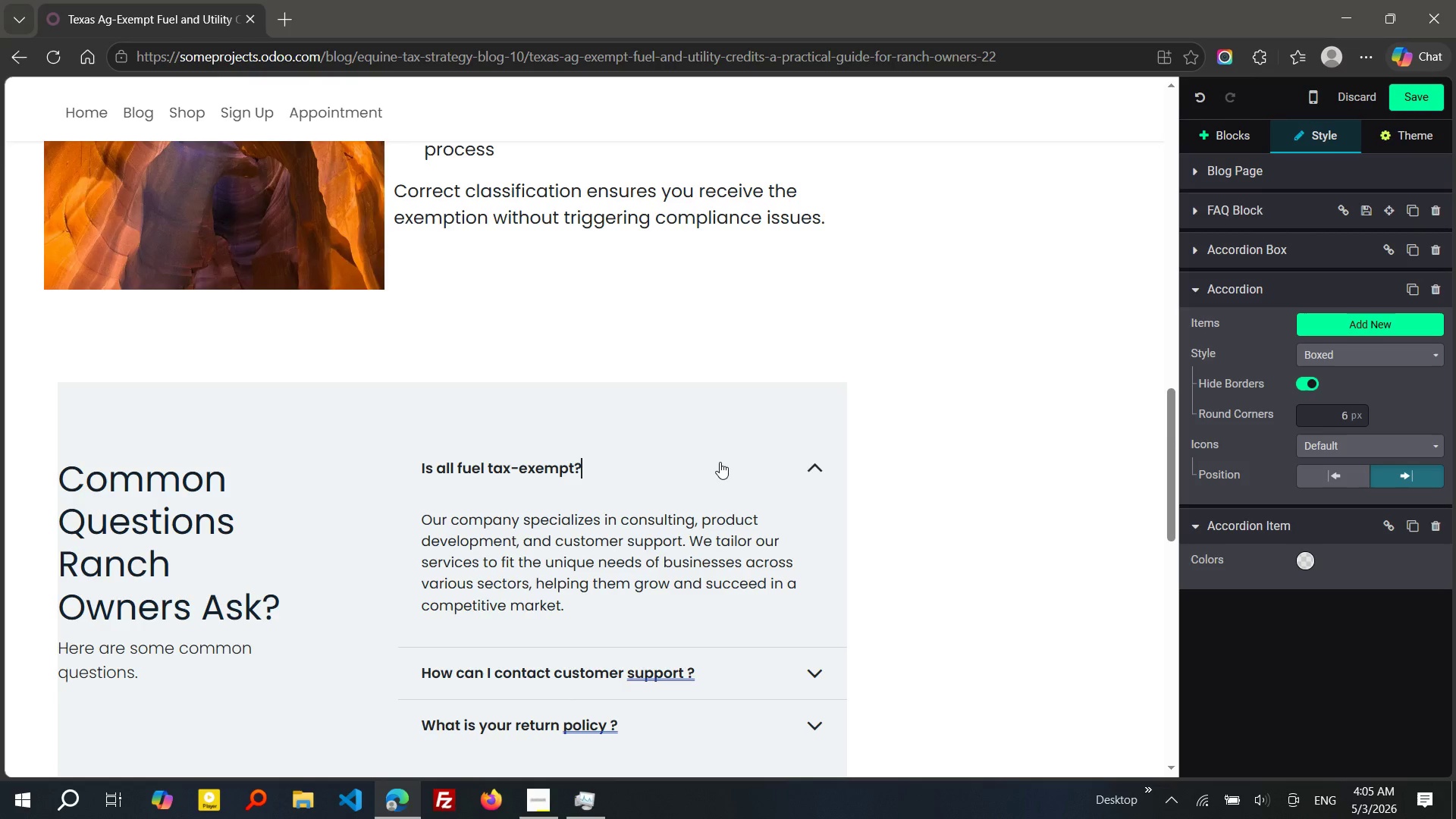 
left_click_drag(start_coordinate=[425, 516], to_coordinate=[602, 613])
 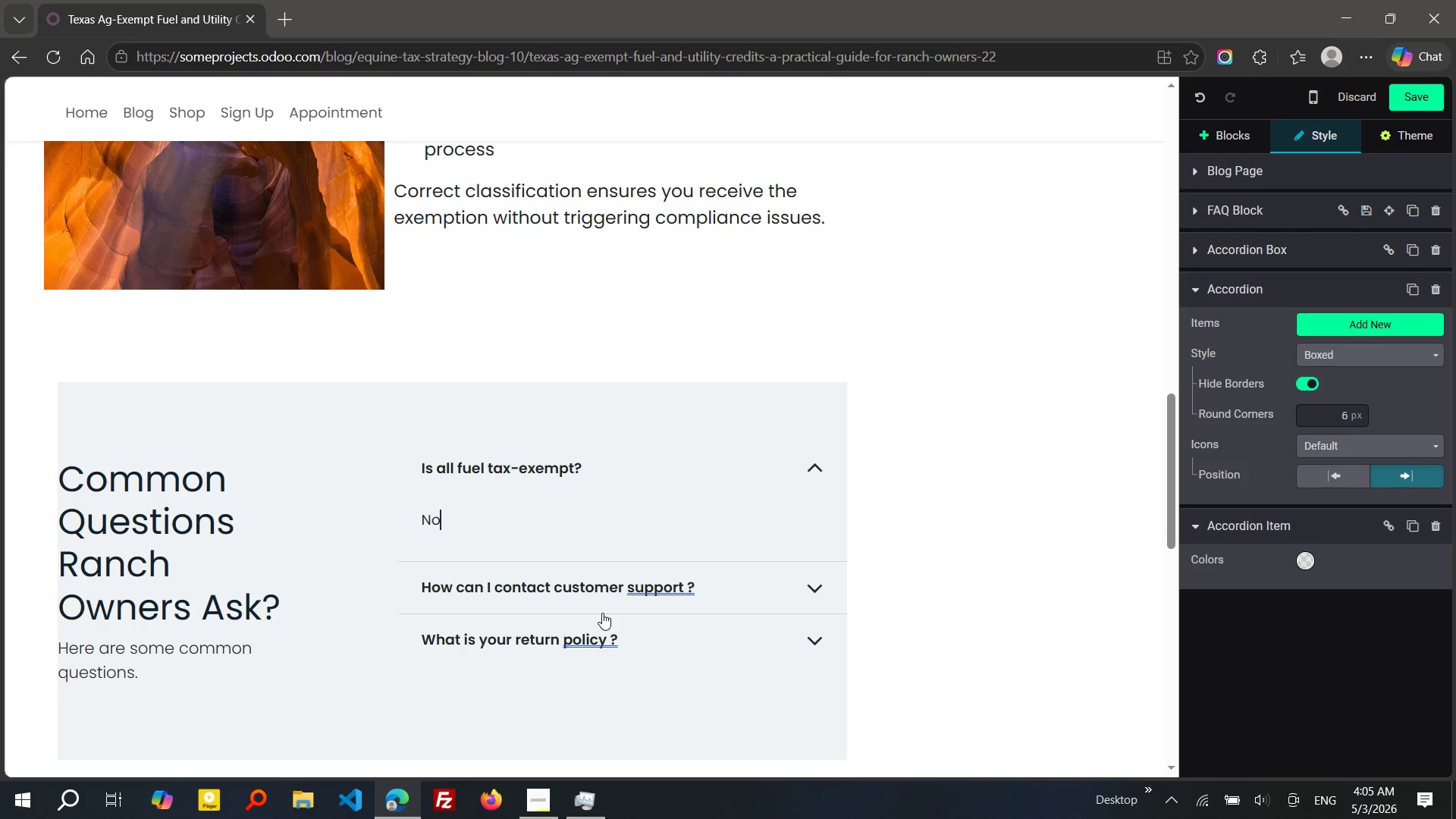 
type(NO, only)
 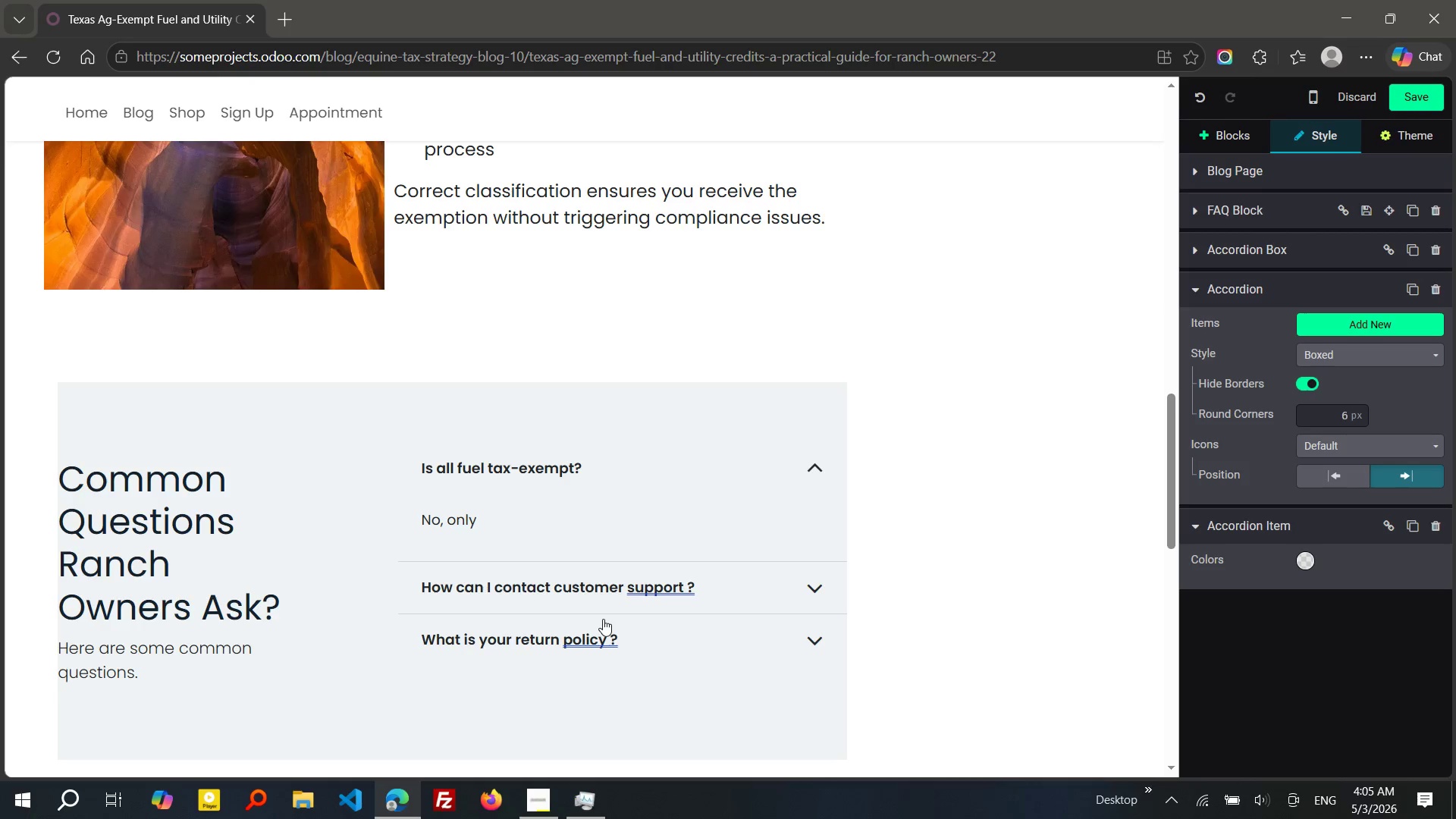 
key(Control+ArrowLeft)
 